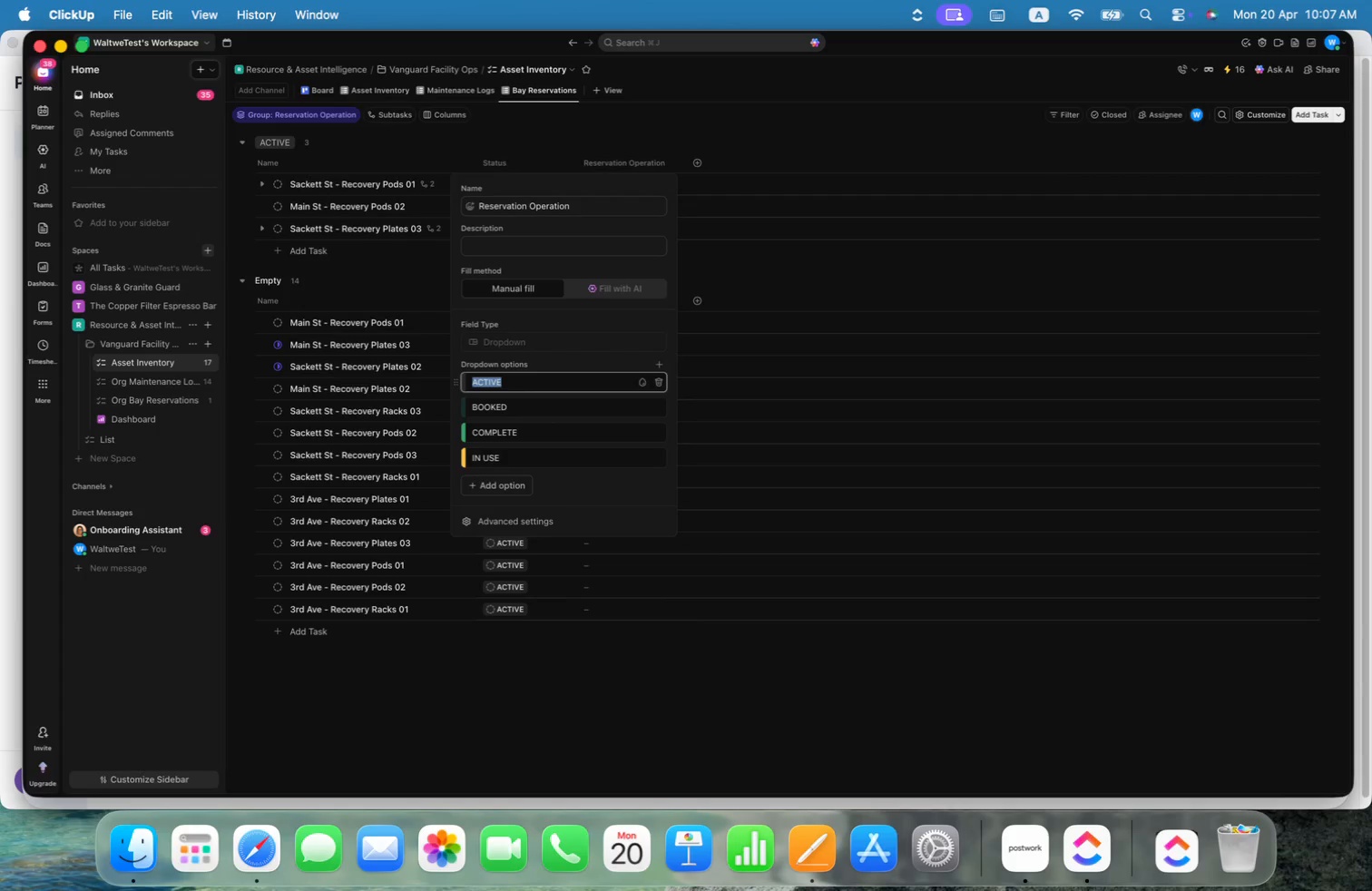 
hold_key(key=ShiftLeft, duration=1.06)
 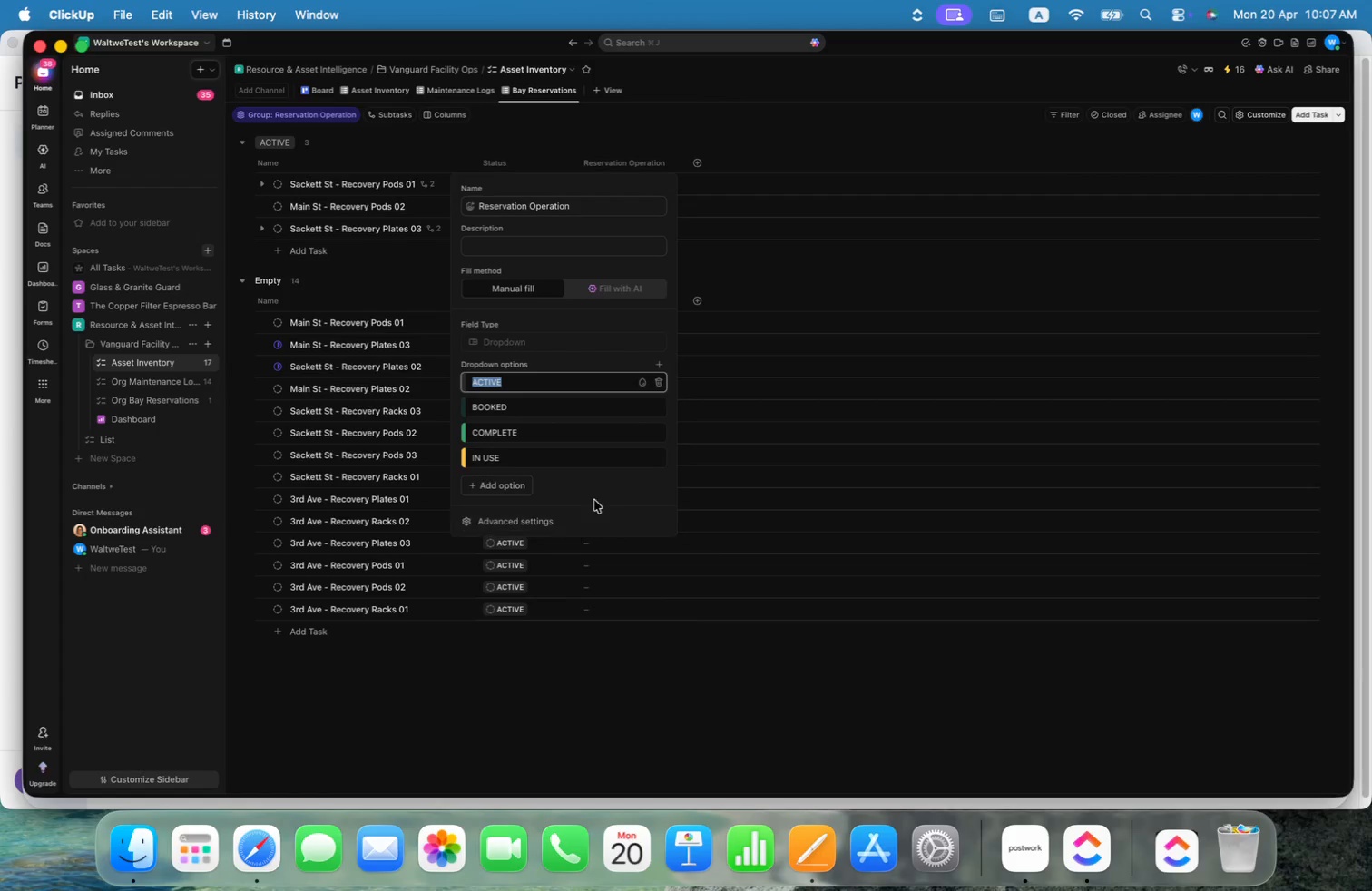 
left_click([597, 488])
 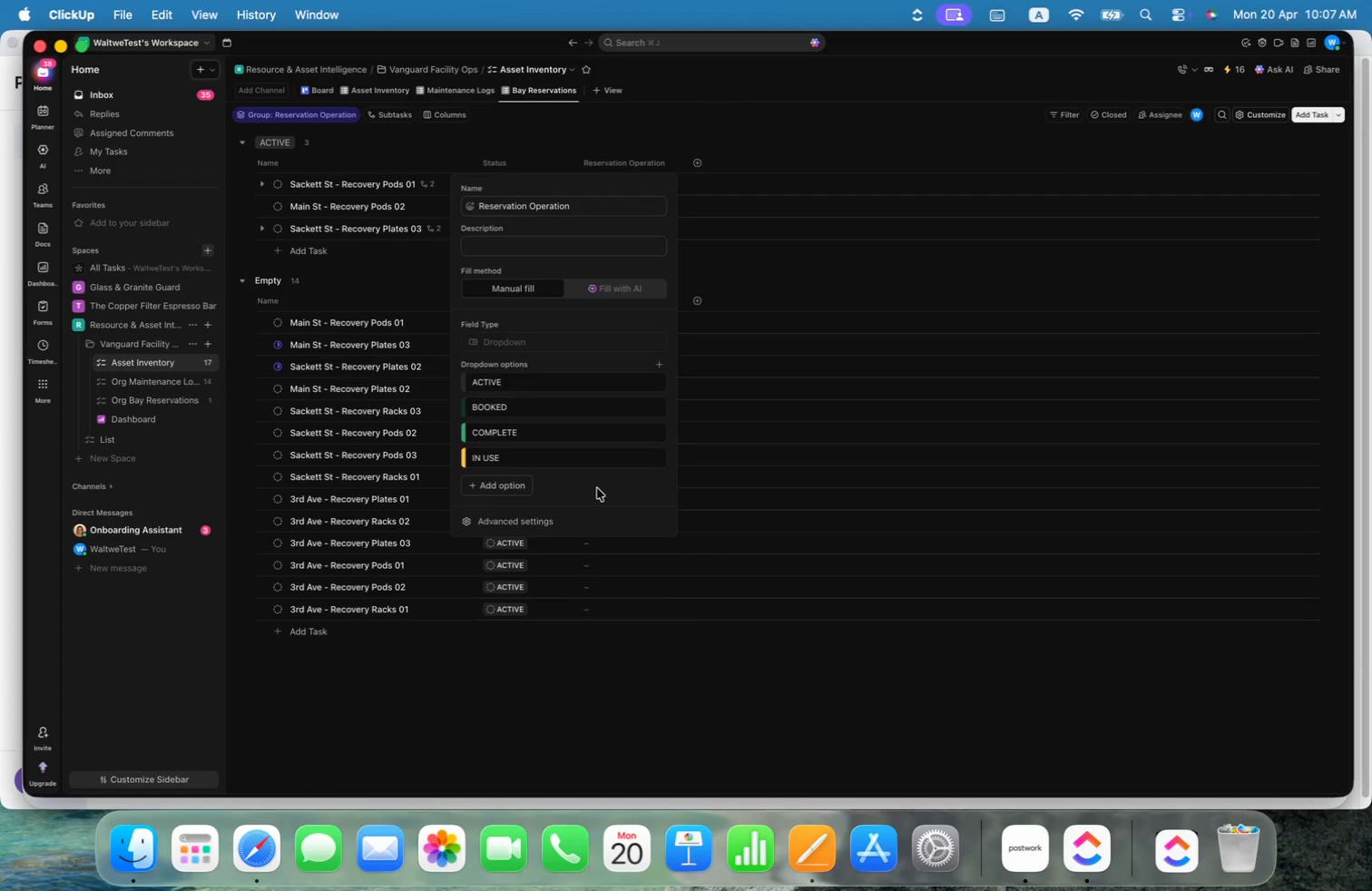 
key(Meta+Shift+4)
 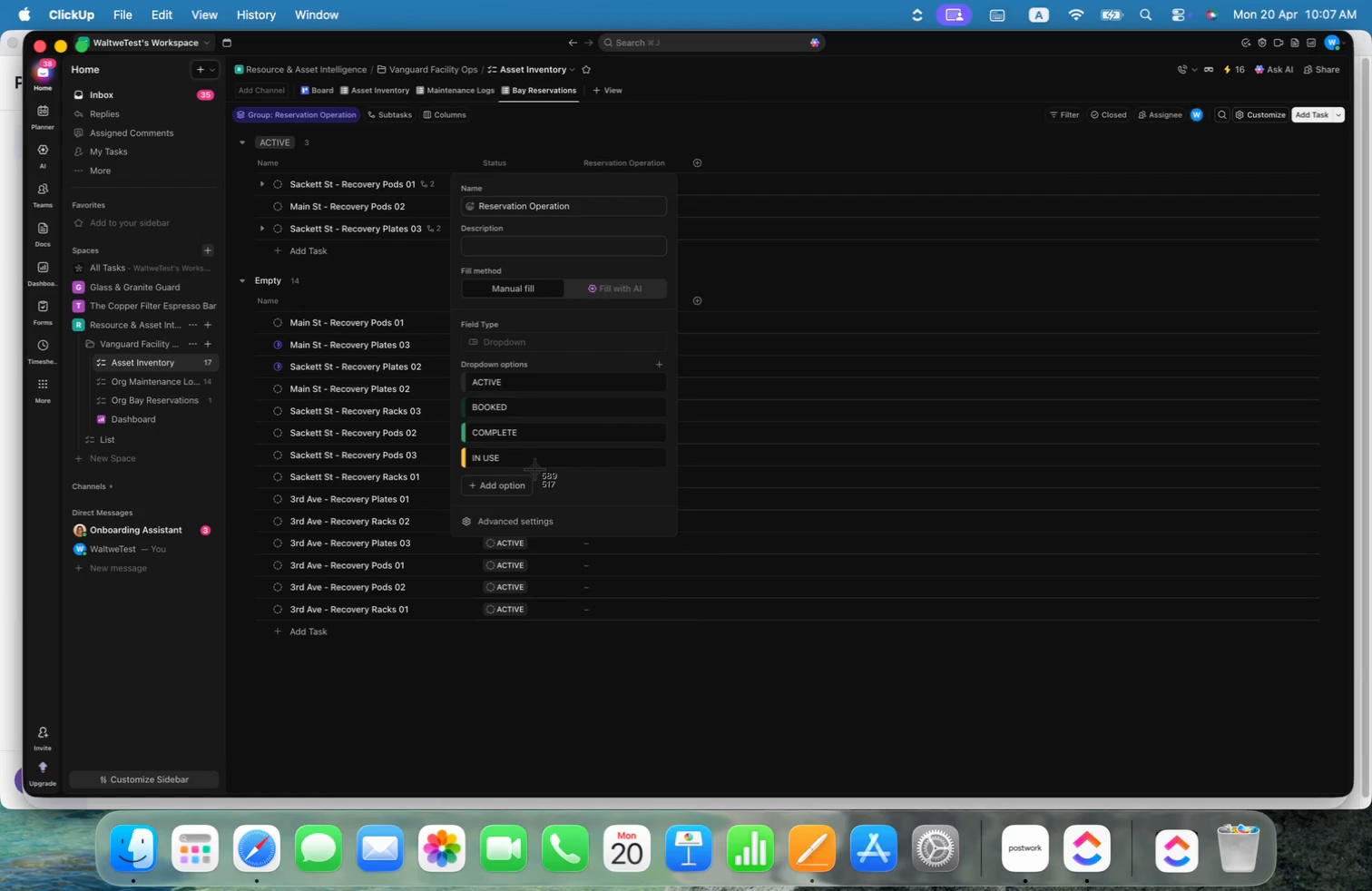 
left_click_drag(start_coordinate=[535, 470], to_coordinate=[454, 352])
 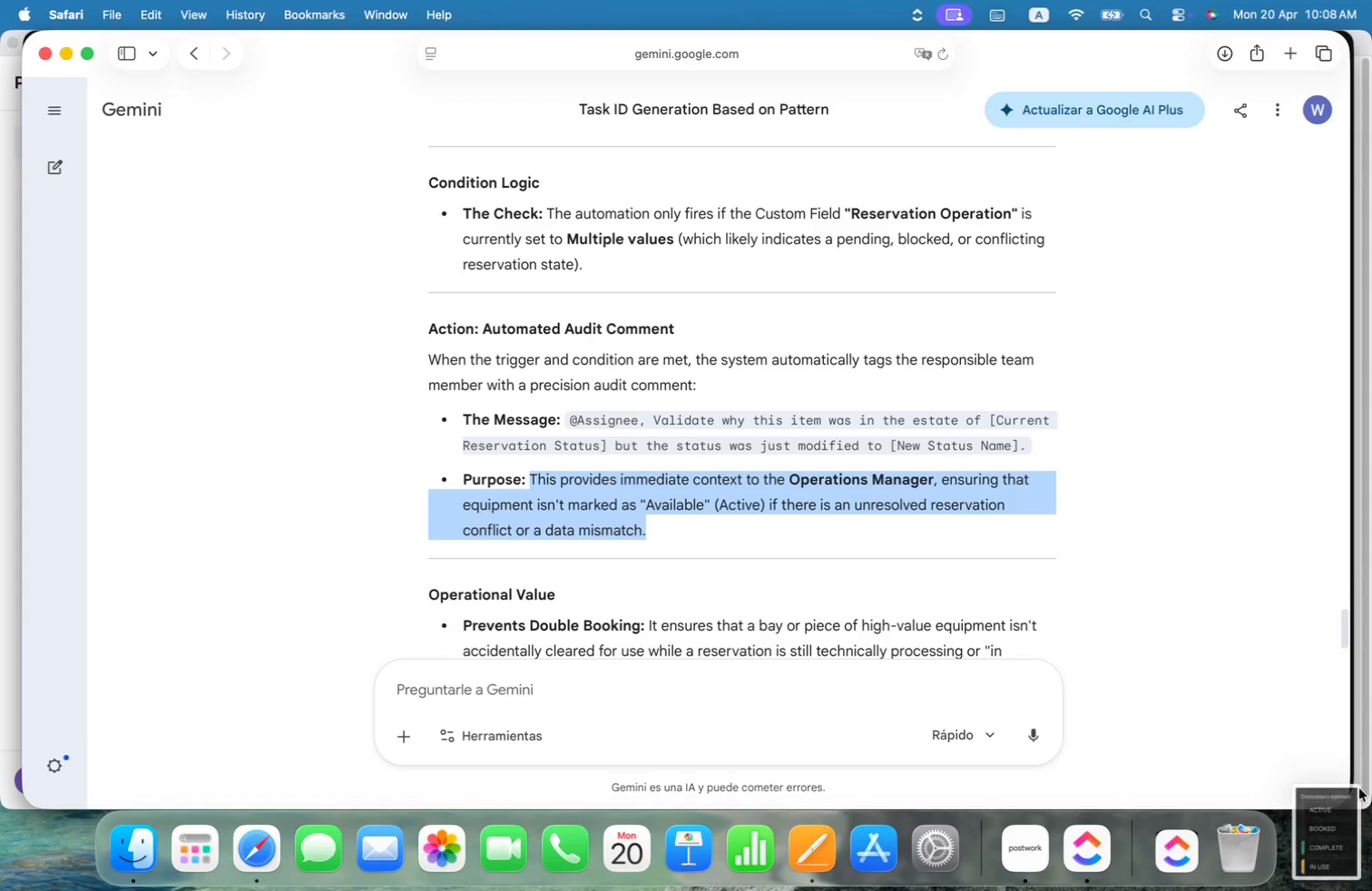 
key(Meta+CommandLeft)
 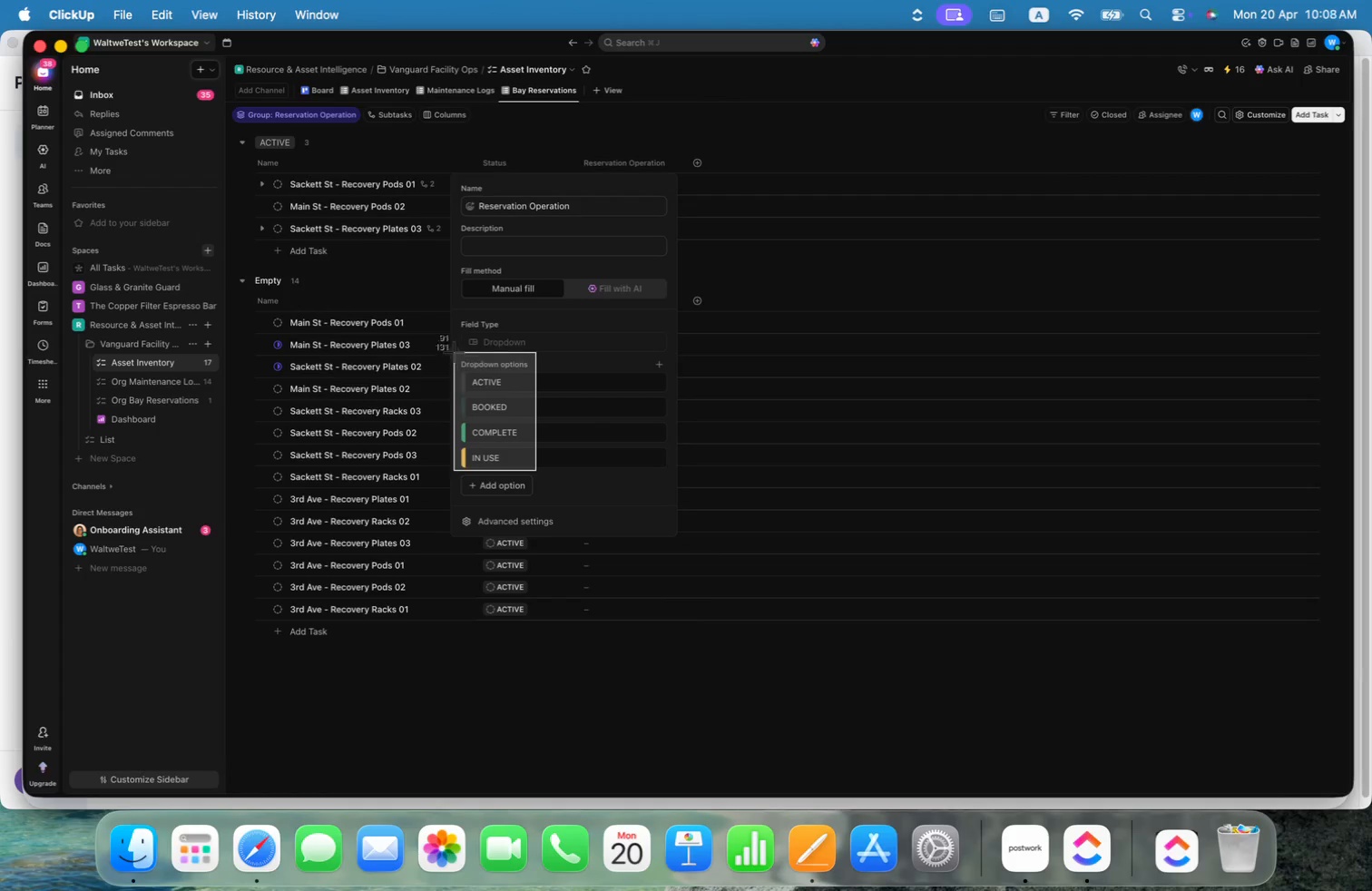 
key(Meta+Tab)
 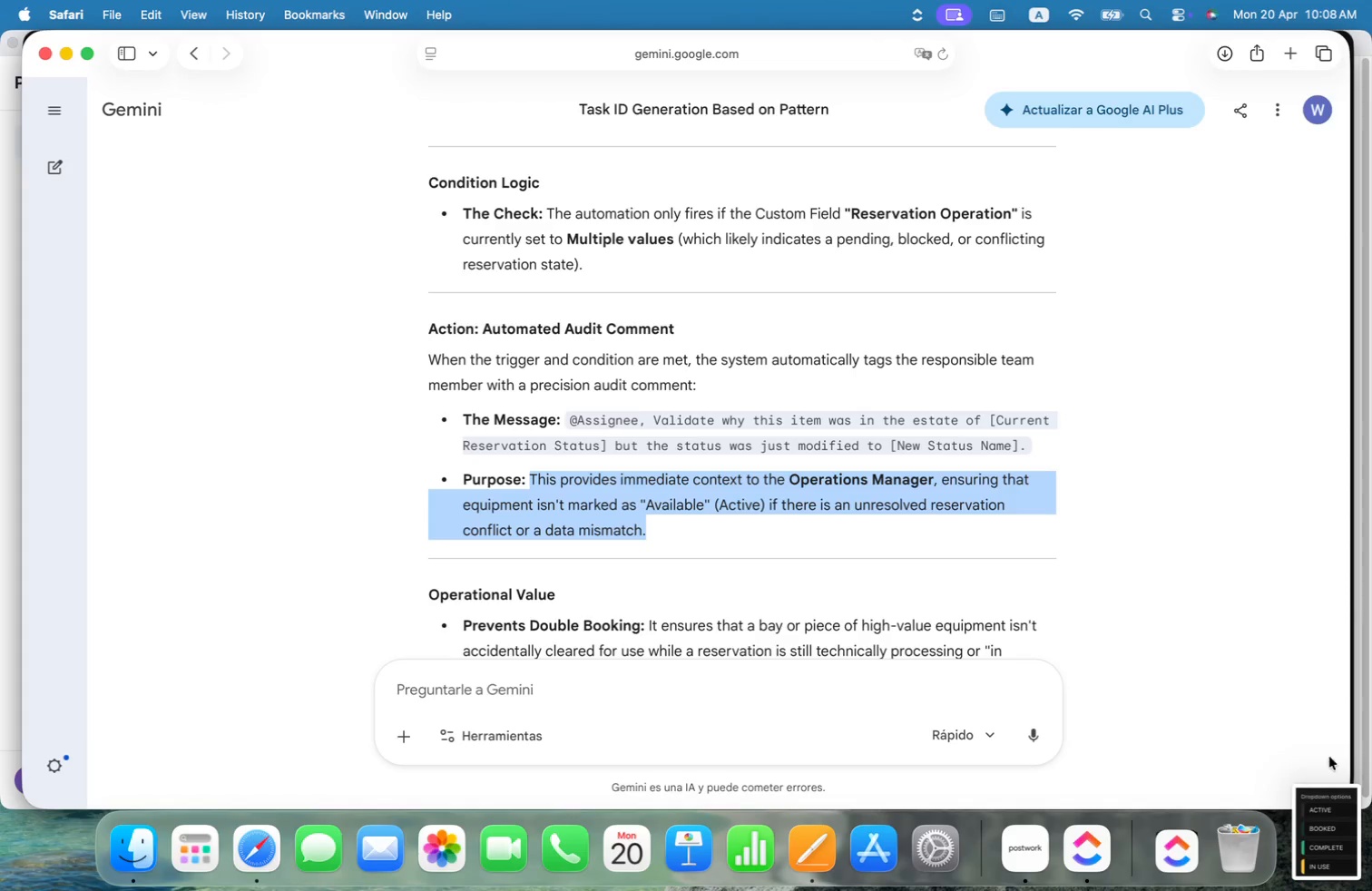 
left_click_drag(start_coordinate=[1321, 850], to_coordinate=[772, 701])
 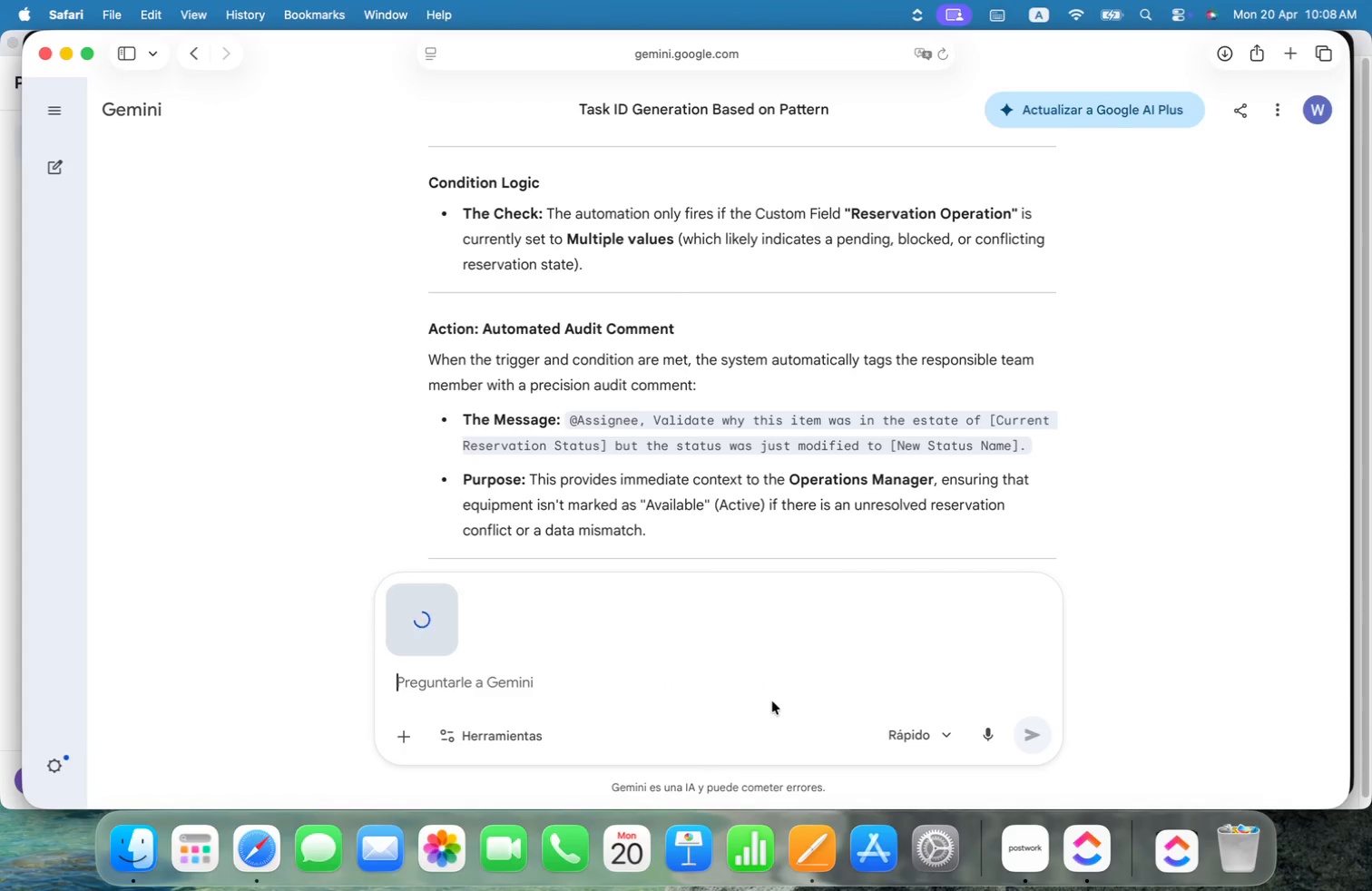 
type(IMprov)
key(Backspace)
key(Backspace)
 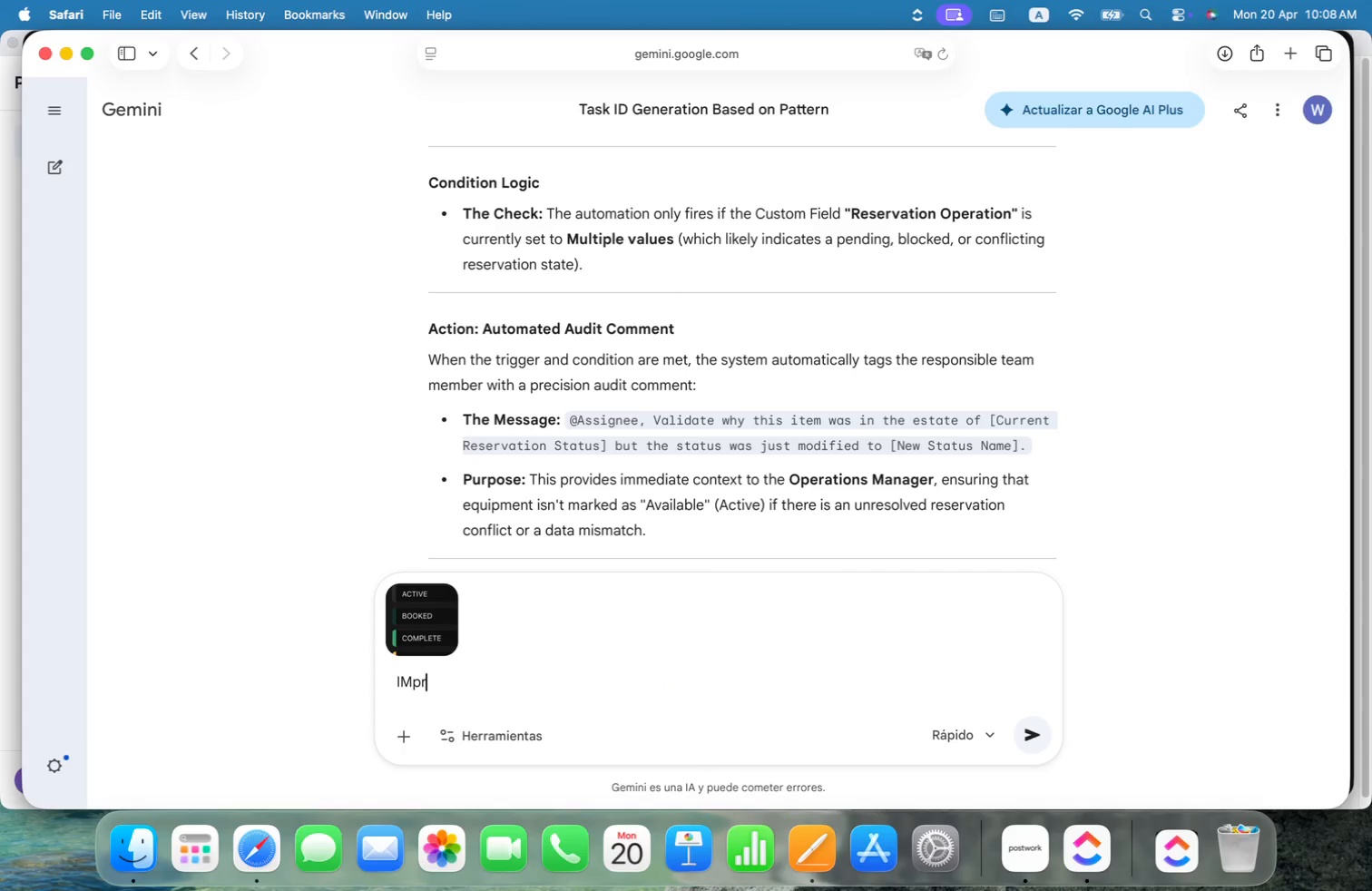 
key(Meta+Shift+CommandLeft)
 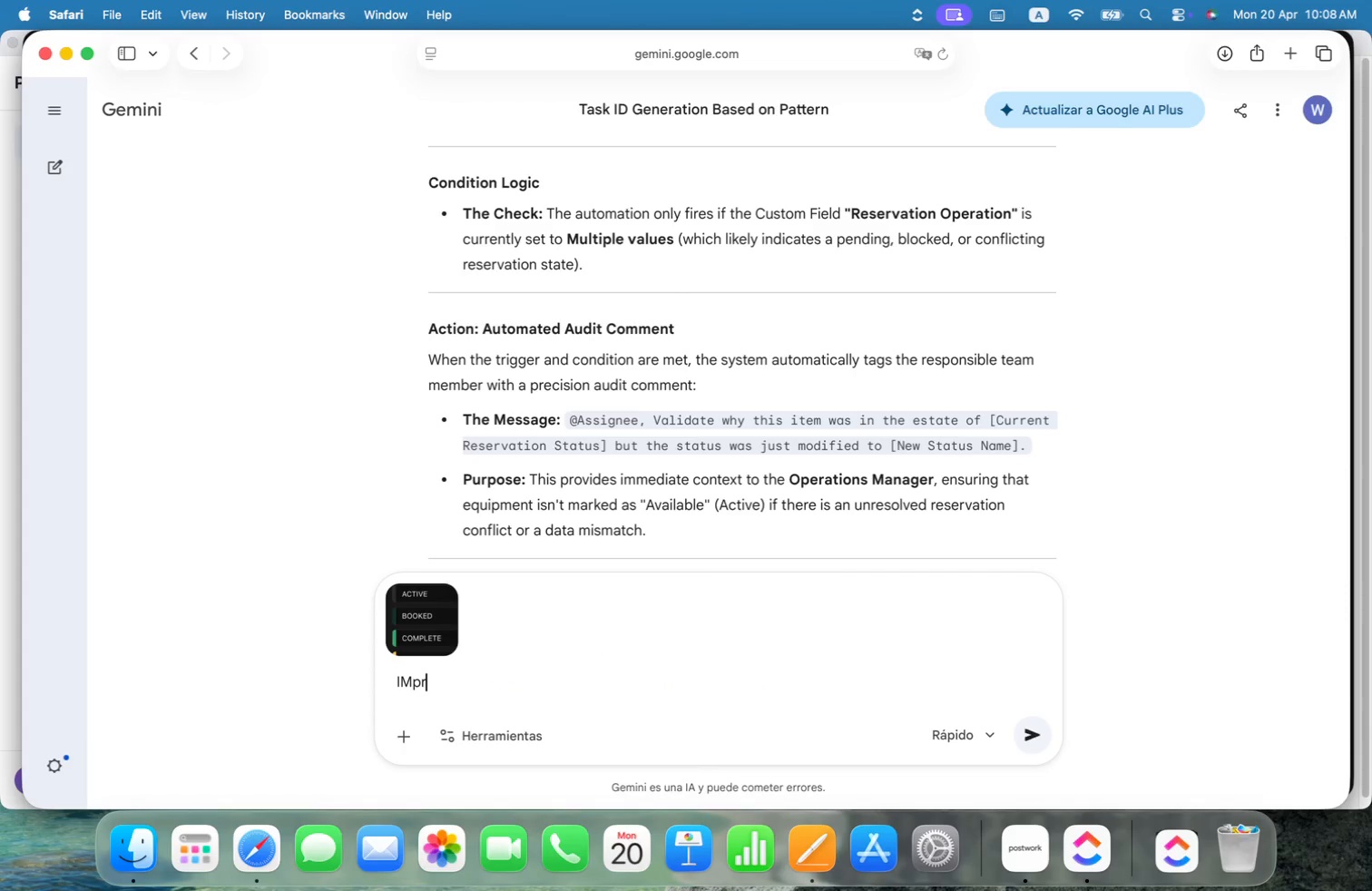 
key(Meta+Shift+ArrowLeft)
 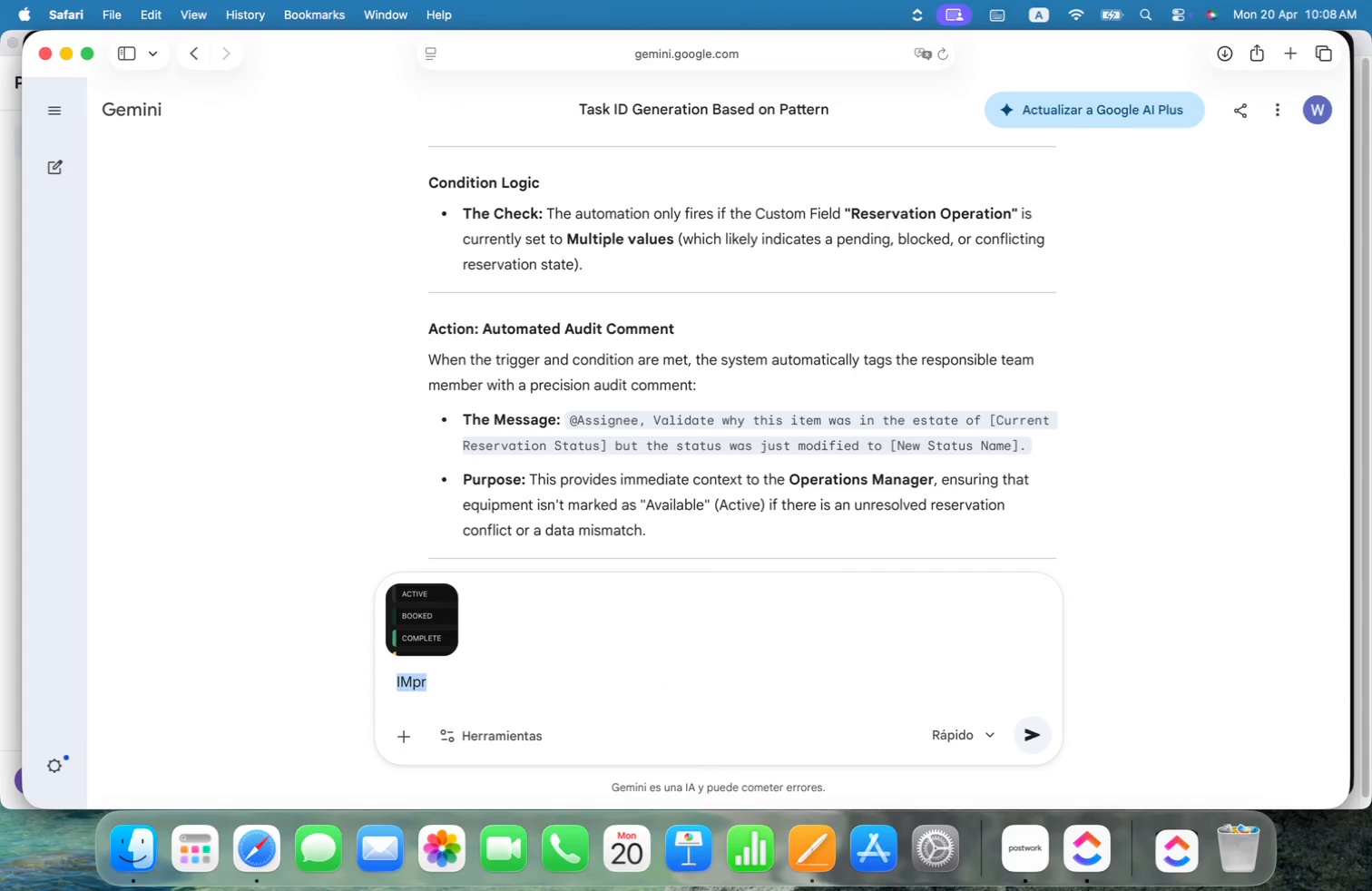 
type(Whci other lable for Active in a Reservation operation for items that are disponibles.)
 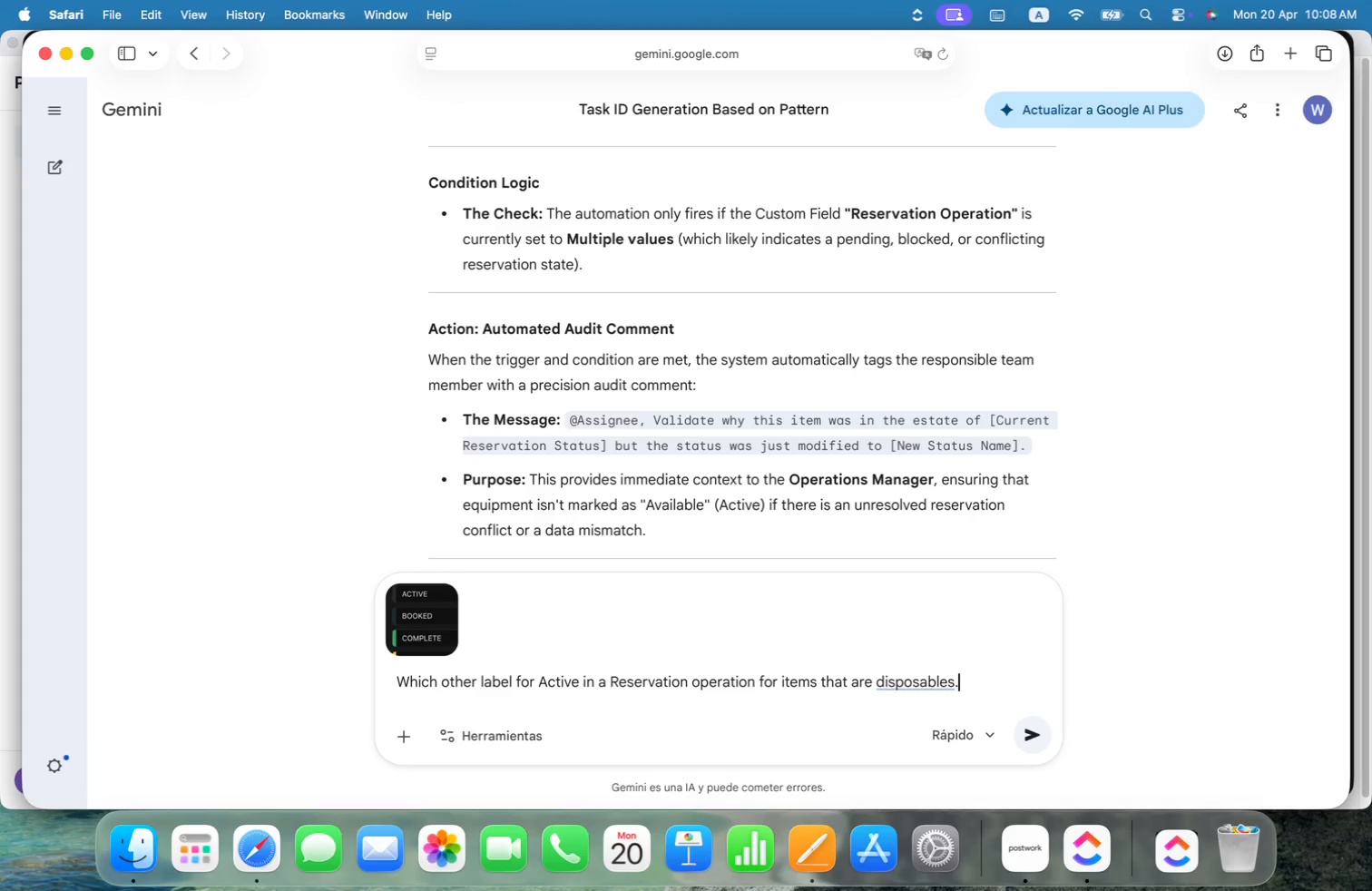 
 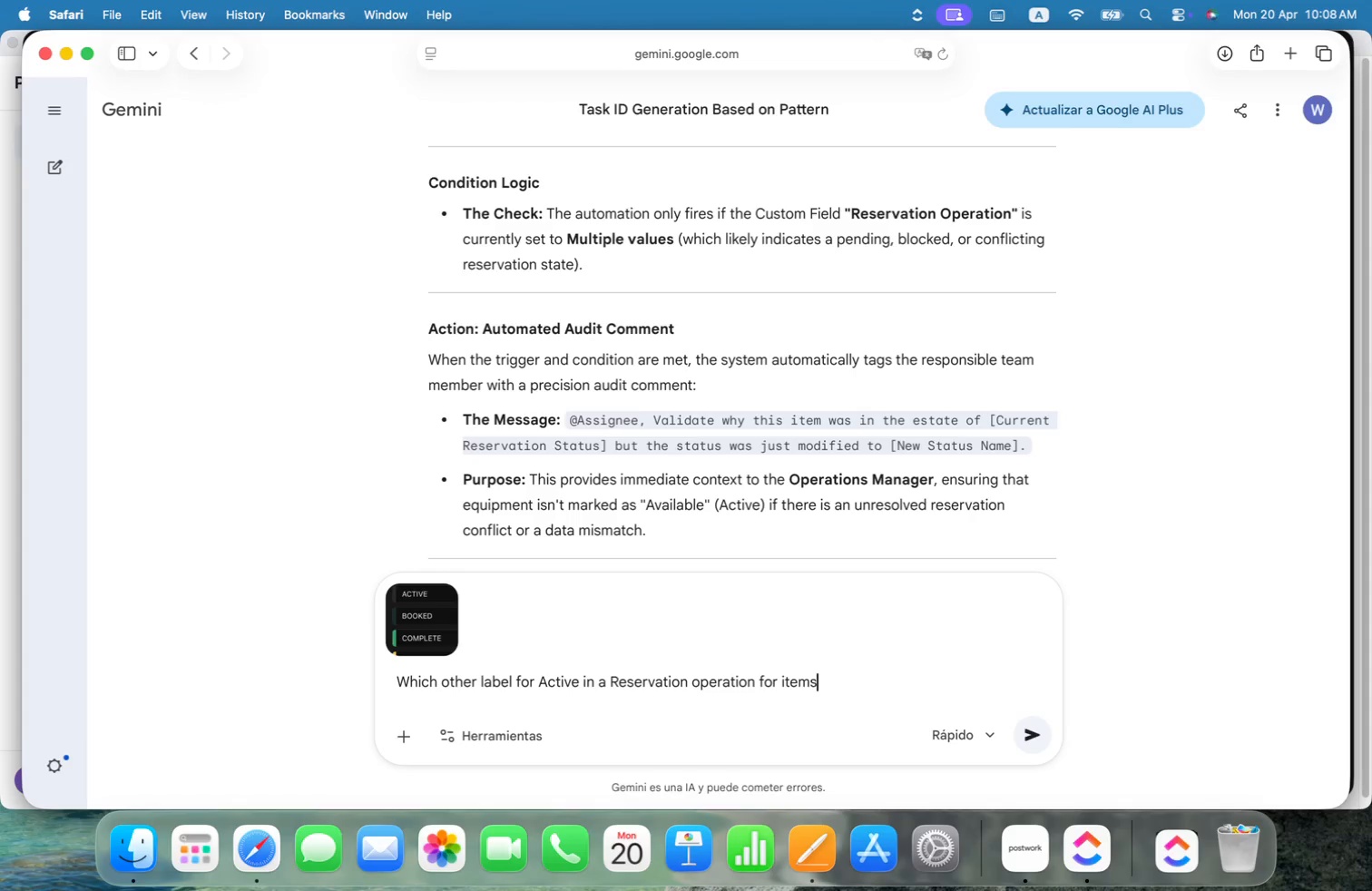 
key(Enter)
 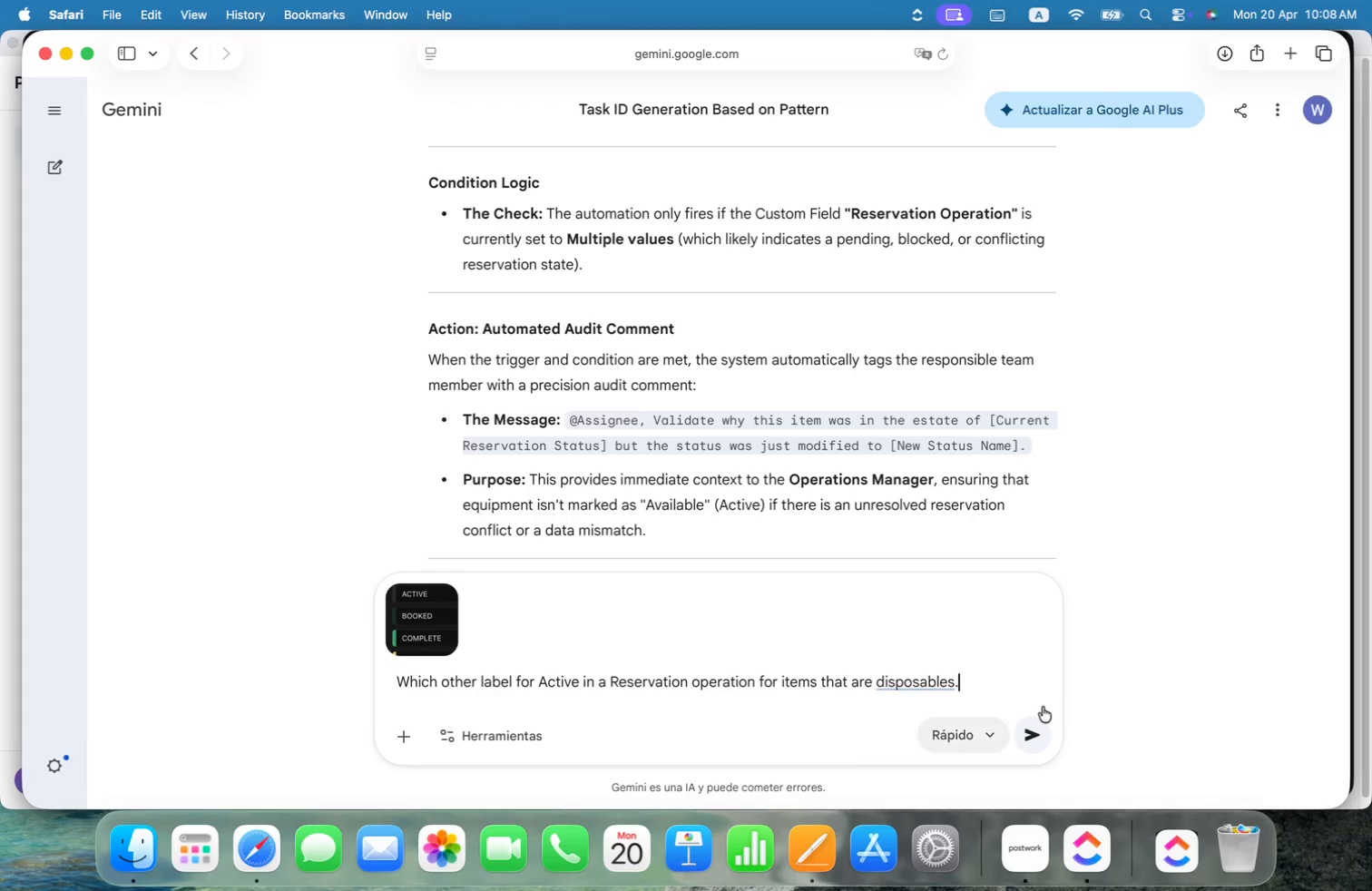 
left_click([1040, 729])
 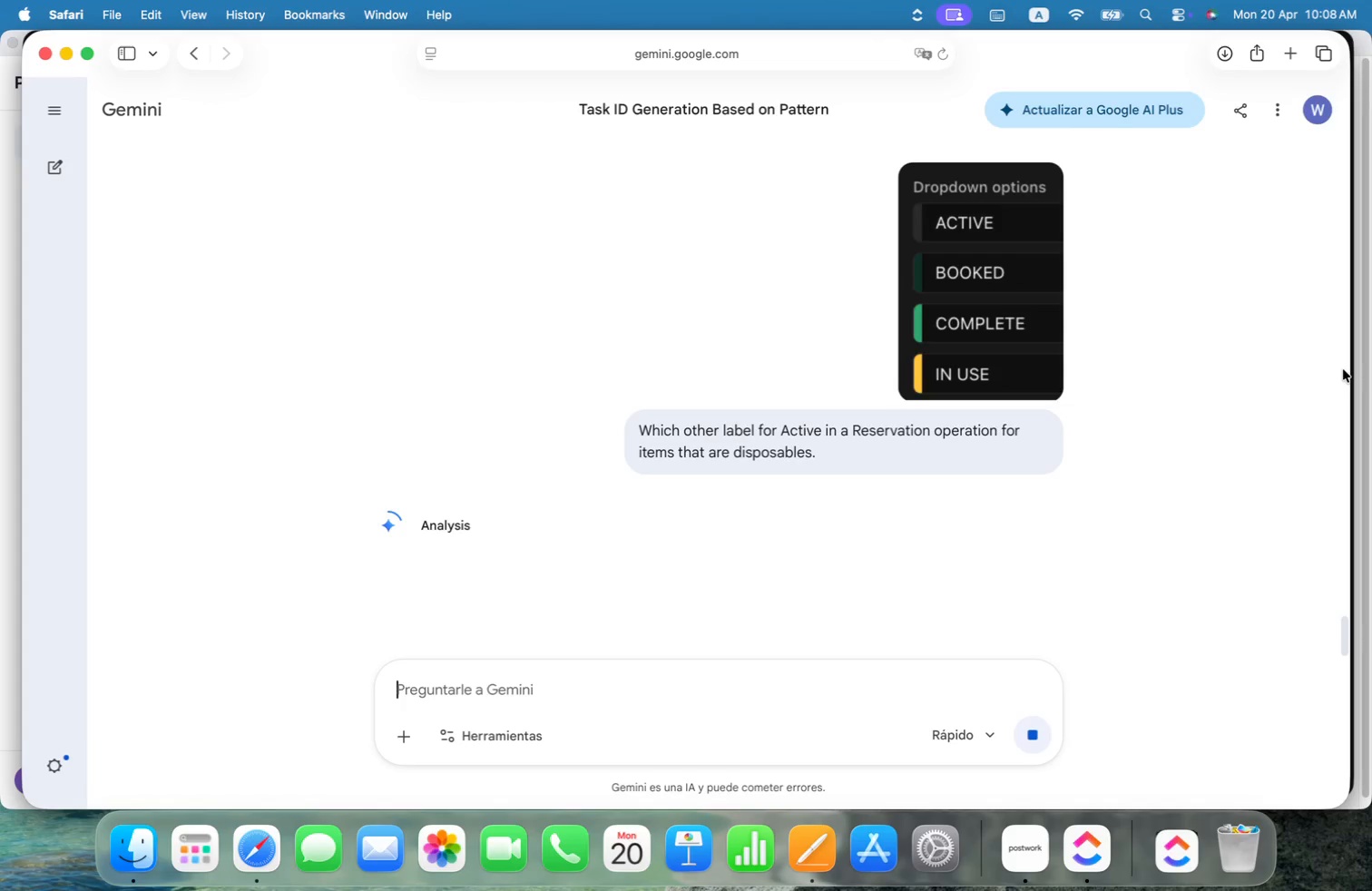 
wait(5.52)
 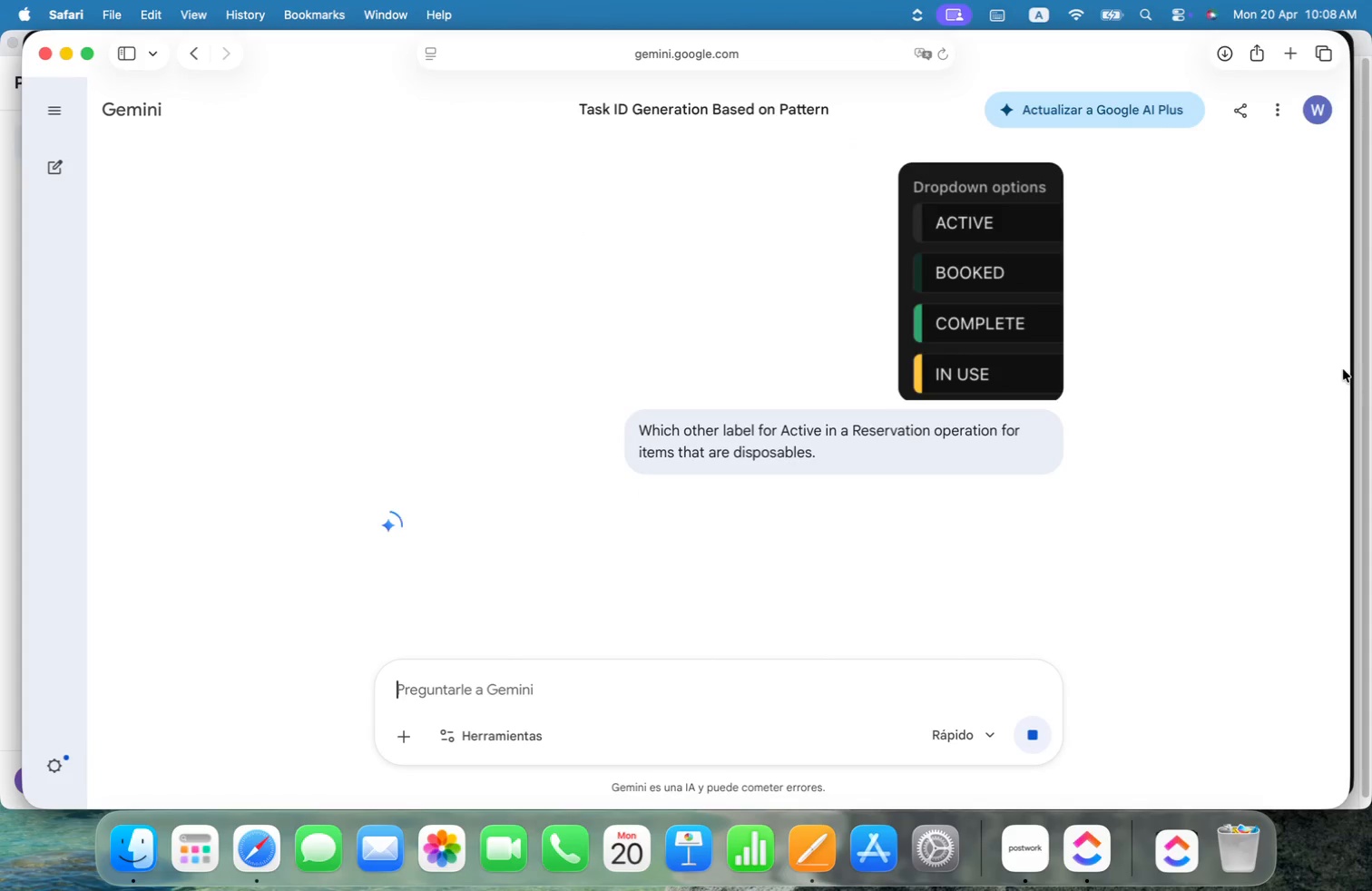 
scroll: coordinate [1132, 435], scroll_direction: down, amount: 15.0
 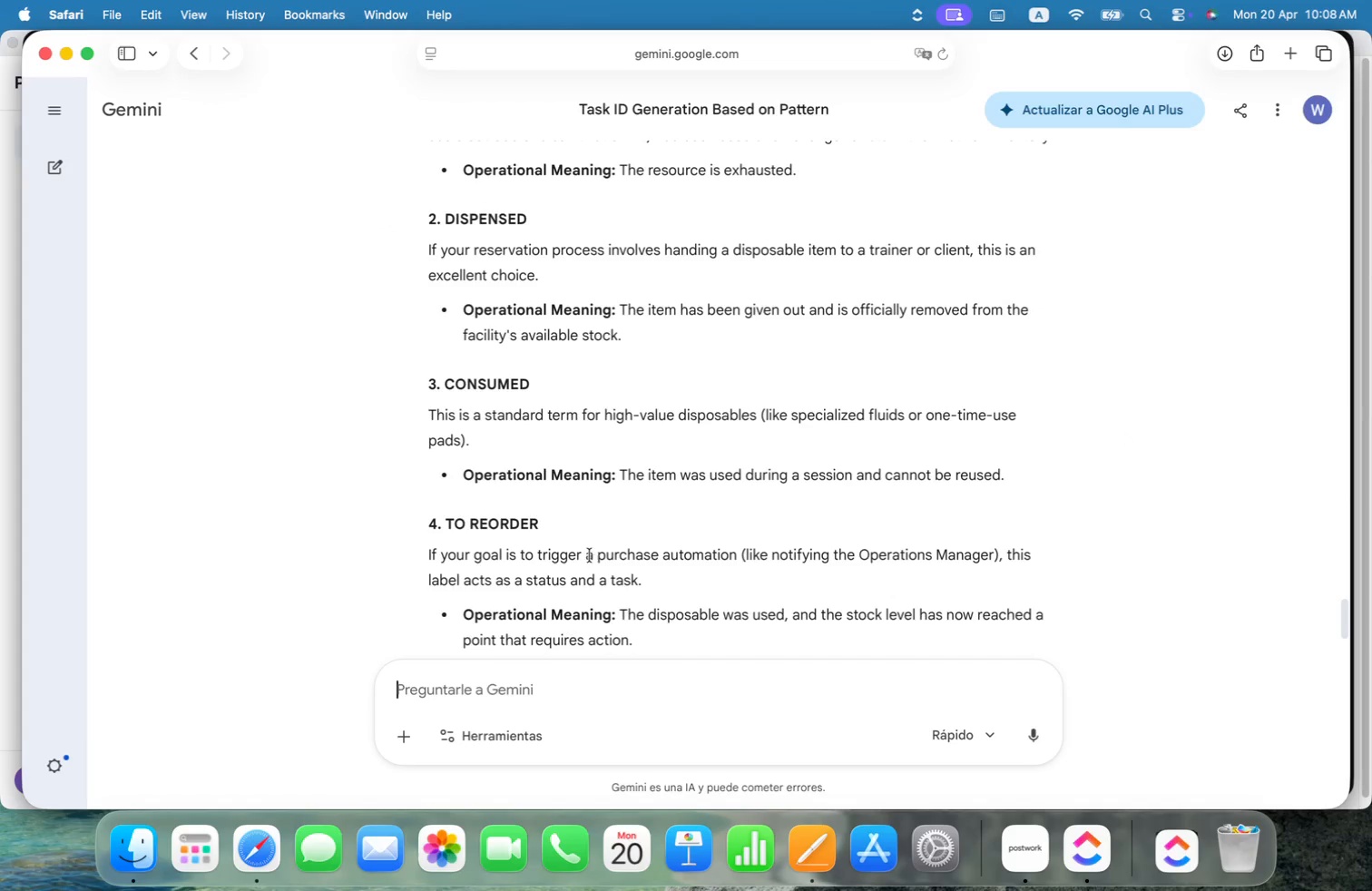 
left_click_drag(start_coordinate=[540, 524], to_coordinate=[447, 523])
 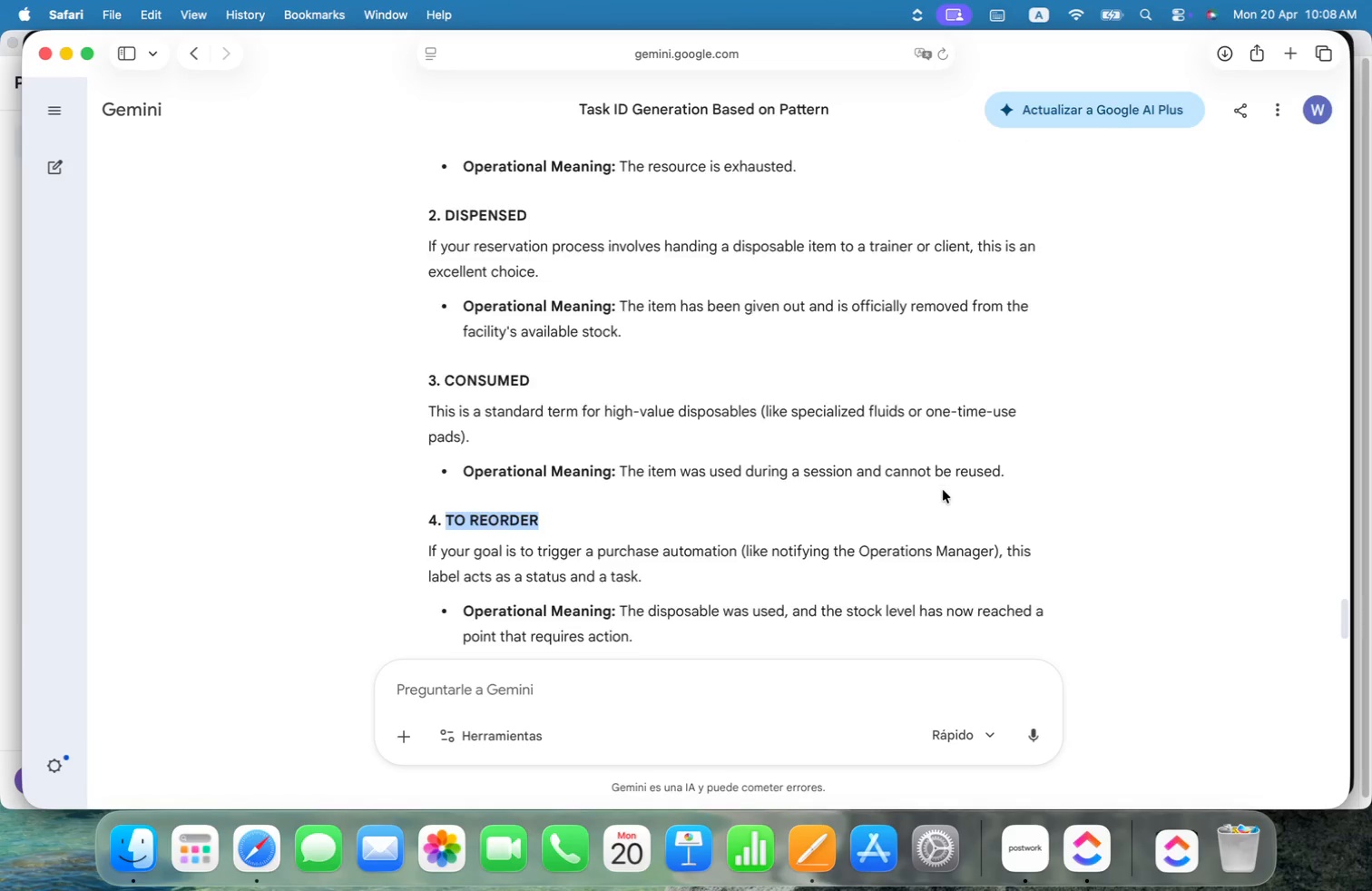 
key(Meta+C)
 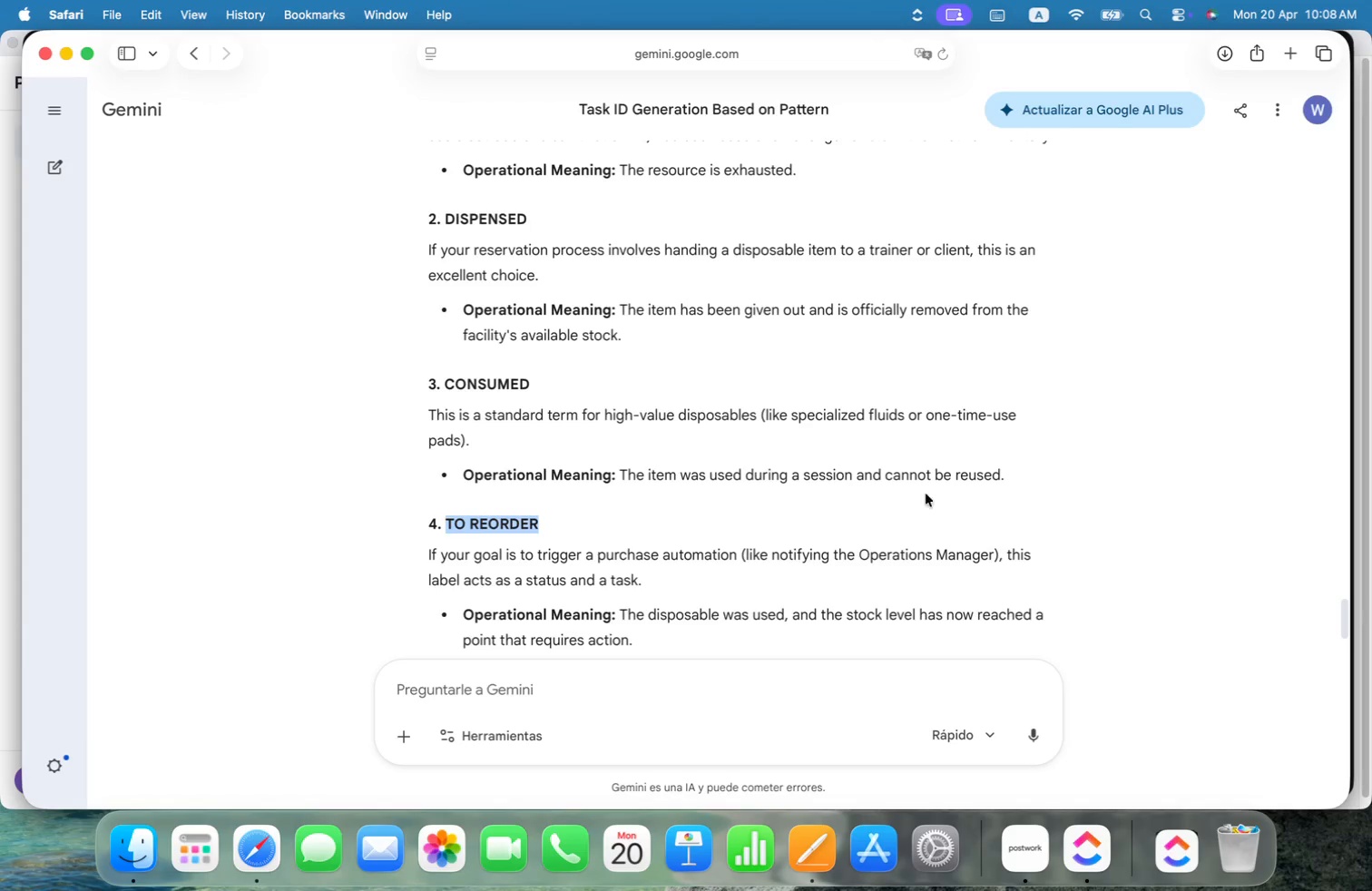 
scroll: coordinate [943, 490], scroll_direction: down, amount: 5.0
 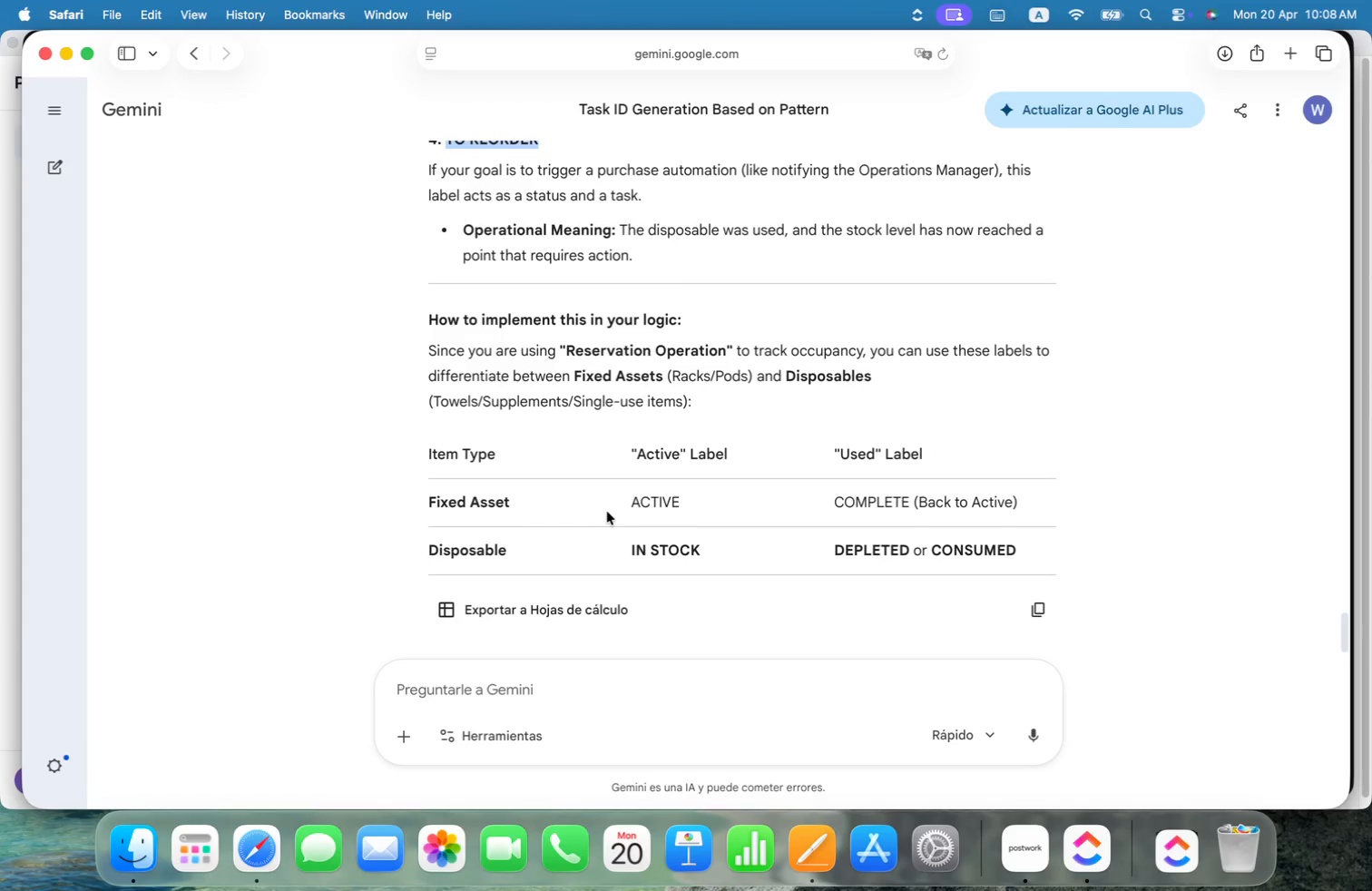 
left_click_drag(start_coordinate=[630, 552], to_coordinate=[687, 553])
 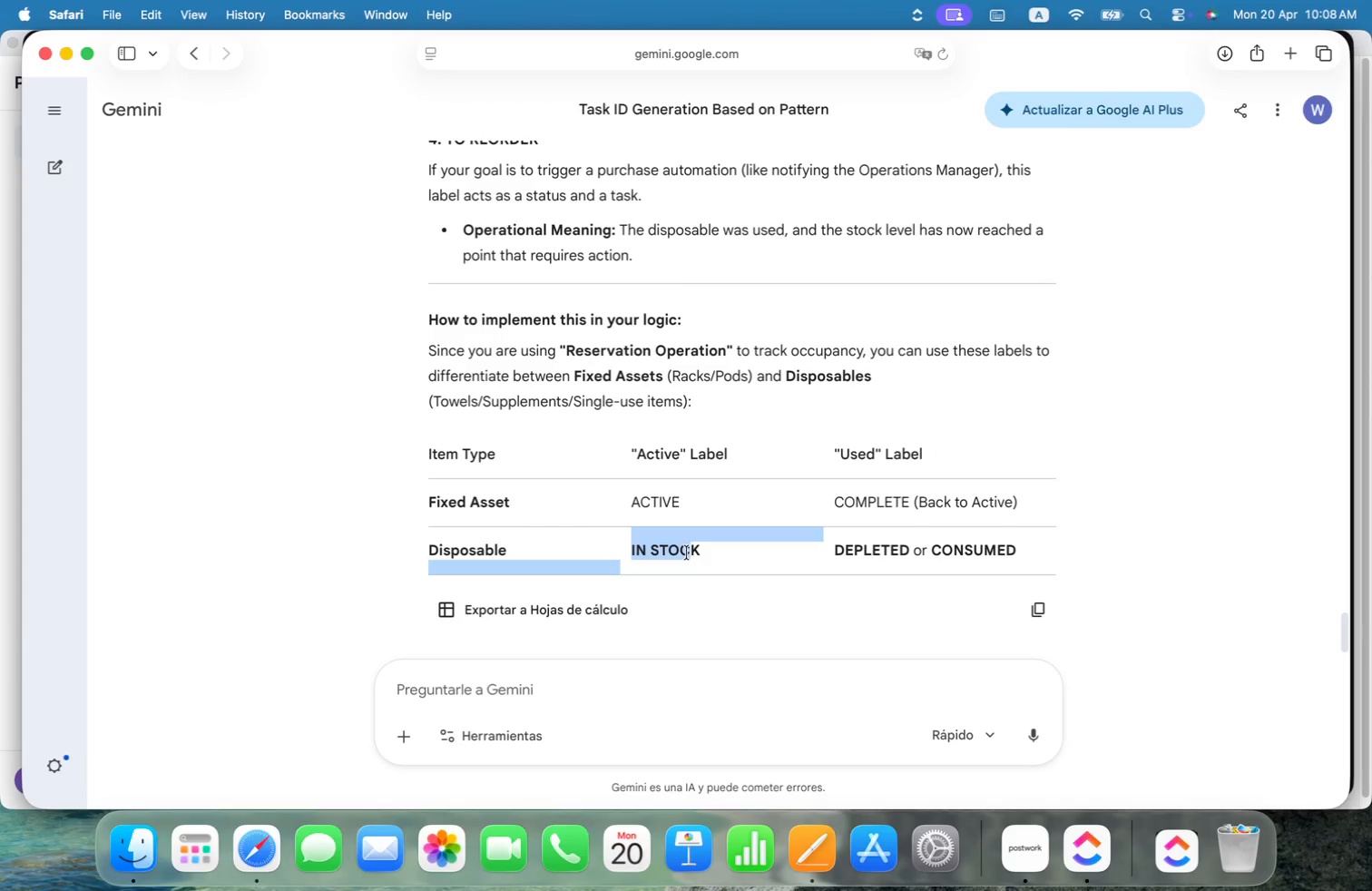 
left_click([687, 553])
 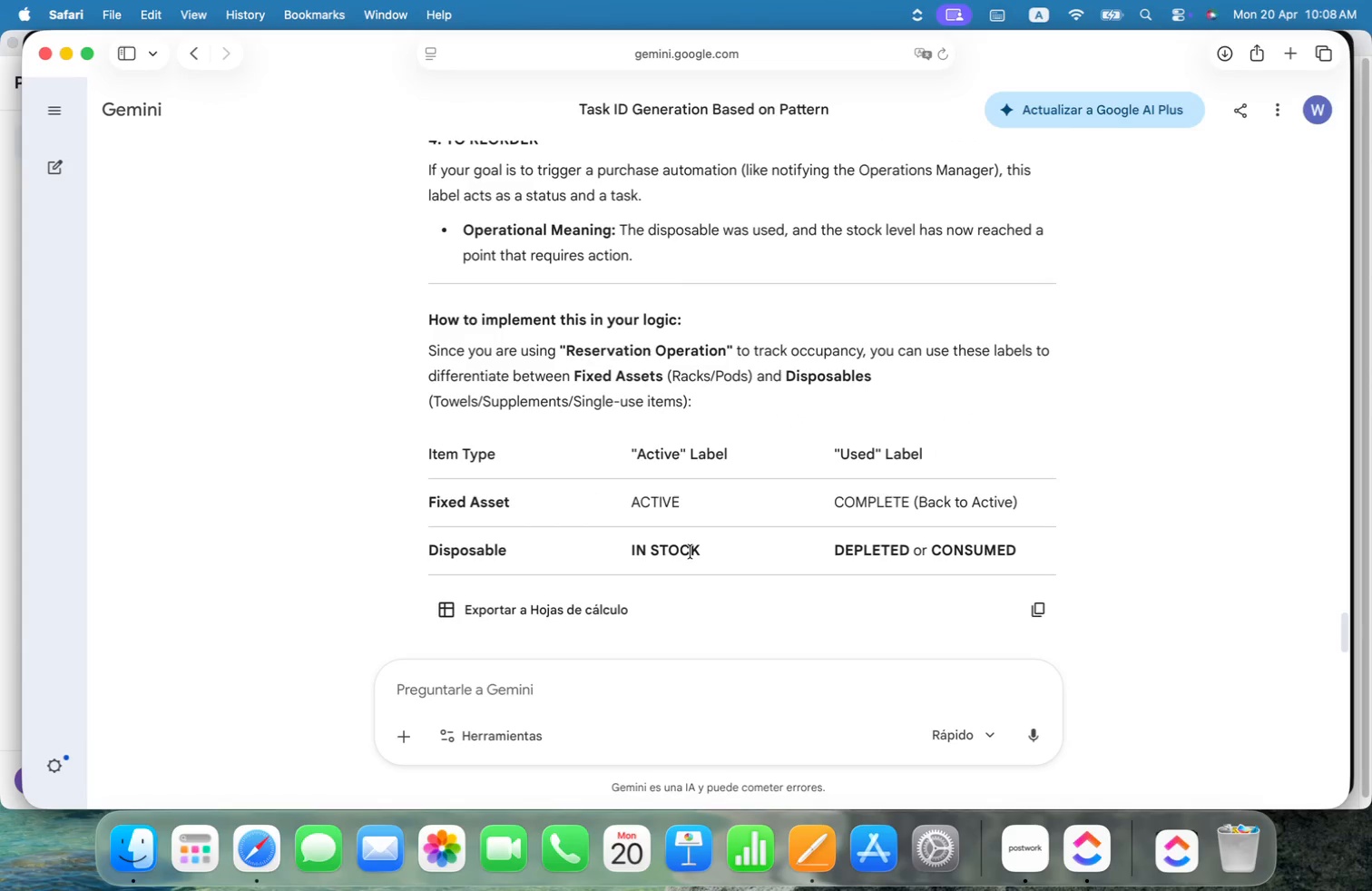 
left_click_drag(start_coordinate=[699, 548], to_coordinate=[632, 548])
 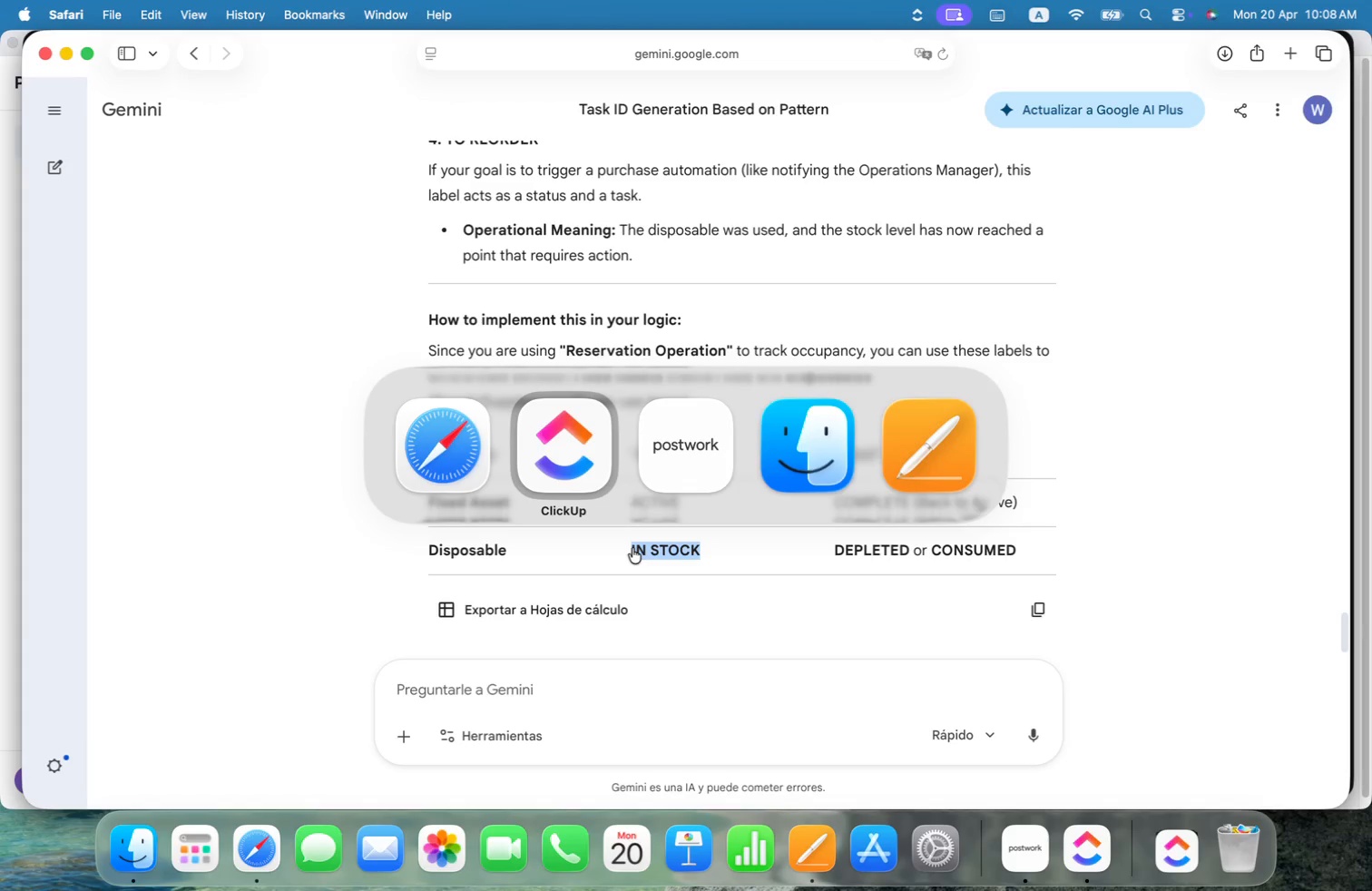 
key(Meta+C)
 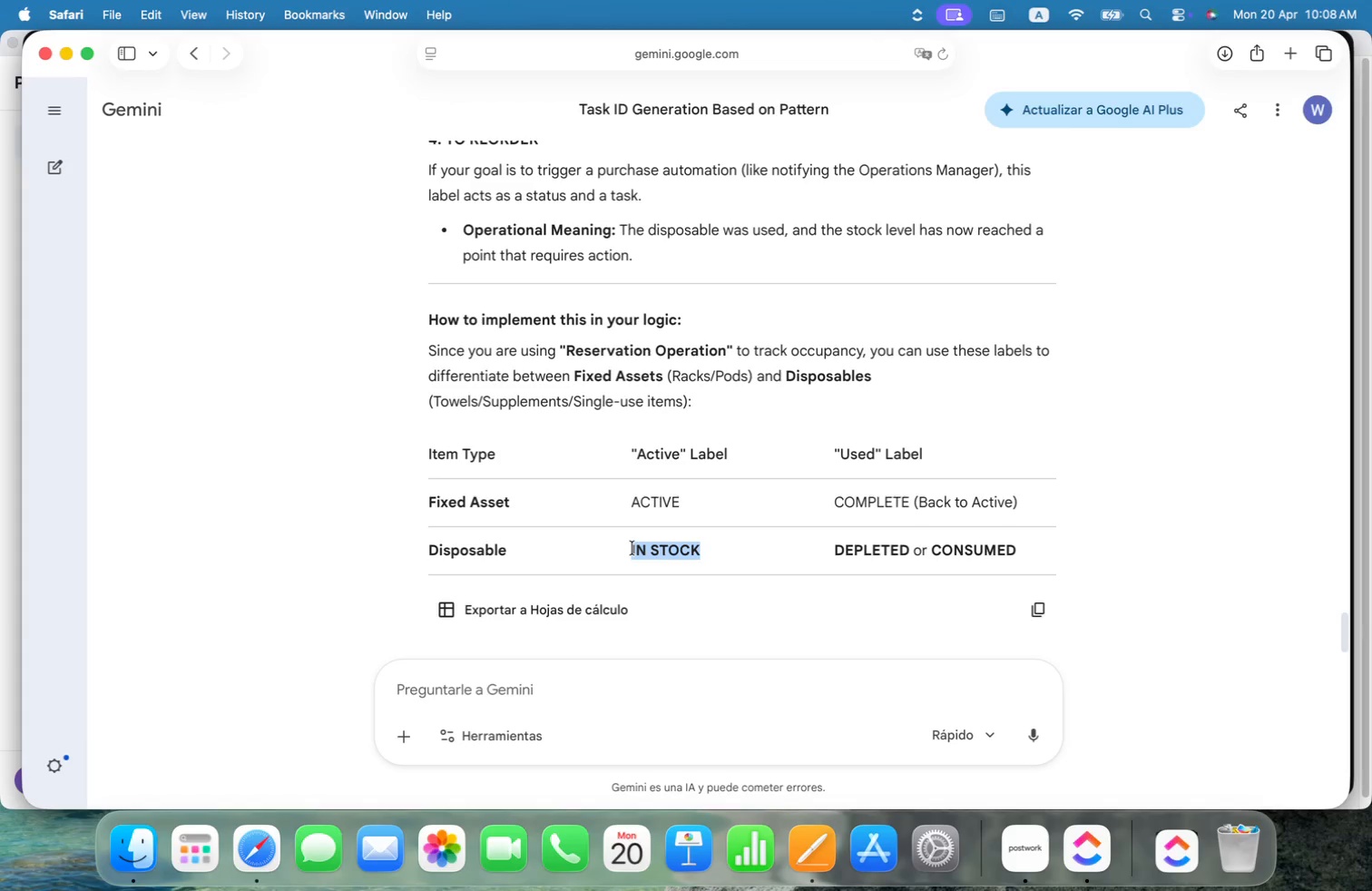 
key(Meta+Tab)
 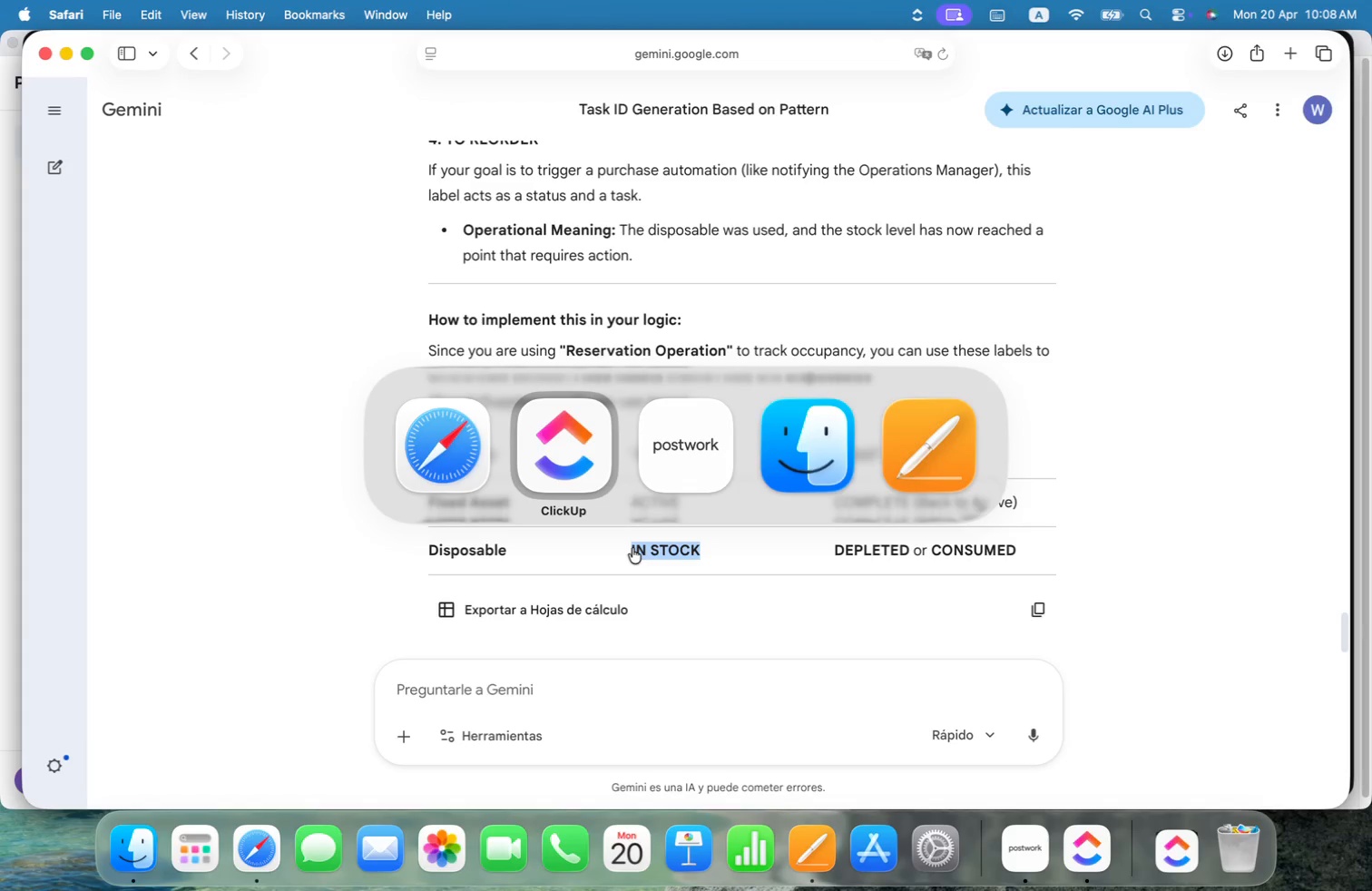 
key(Meta+C)
 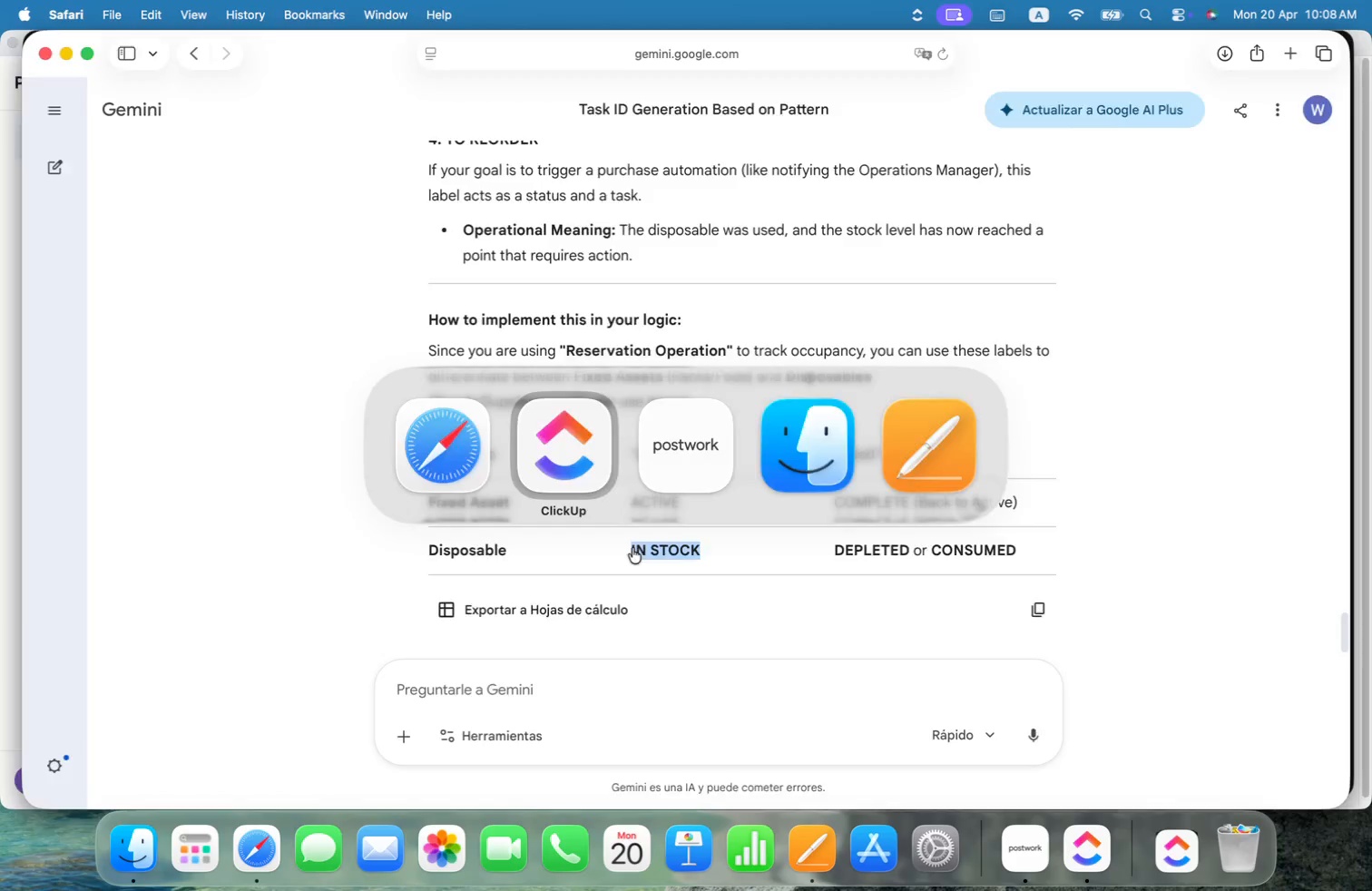 
key(Meta+CommandLeft)
 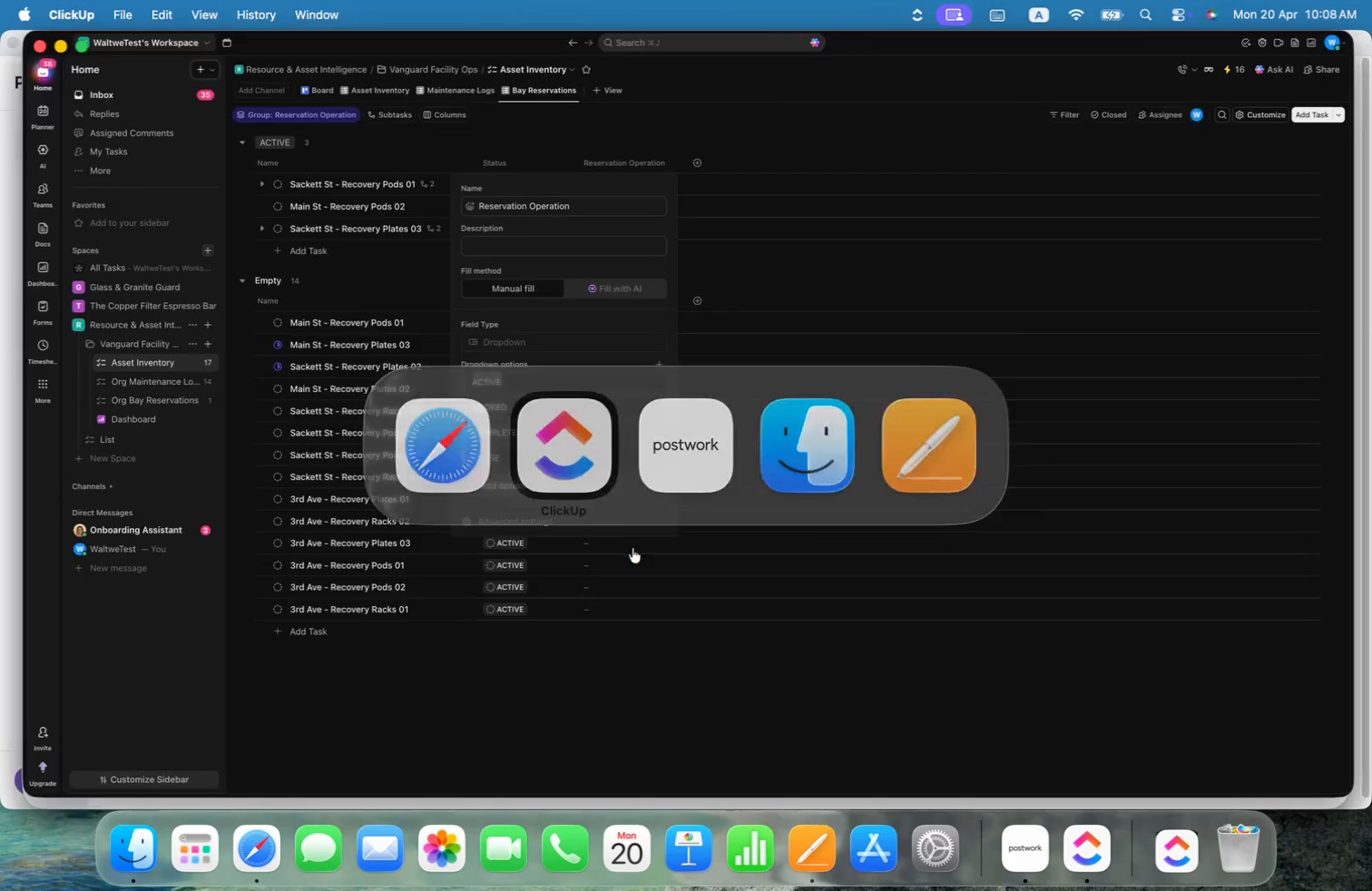 
key(Meta+Tab)
 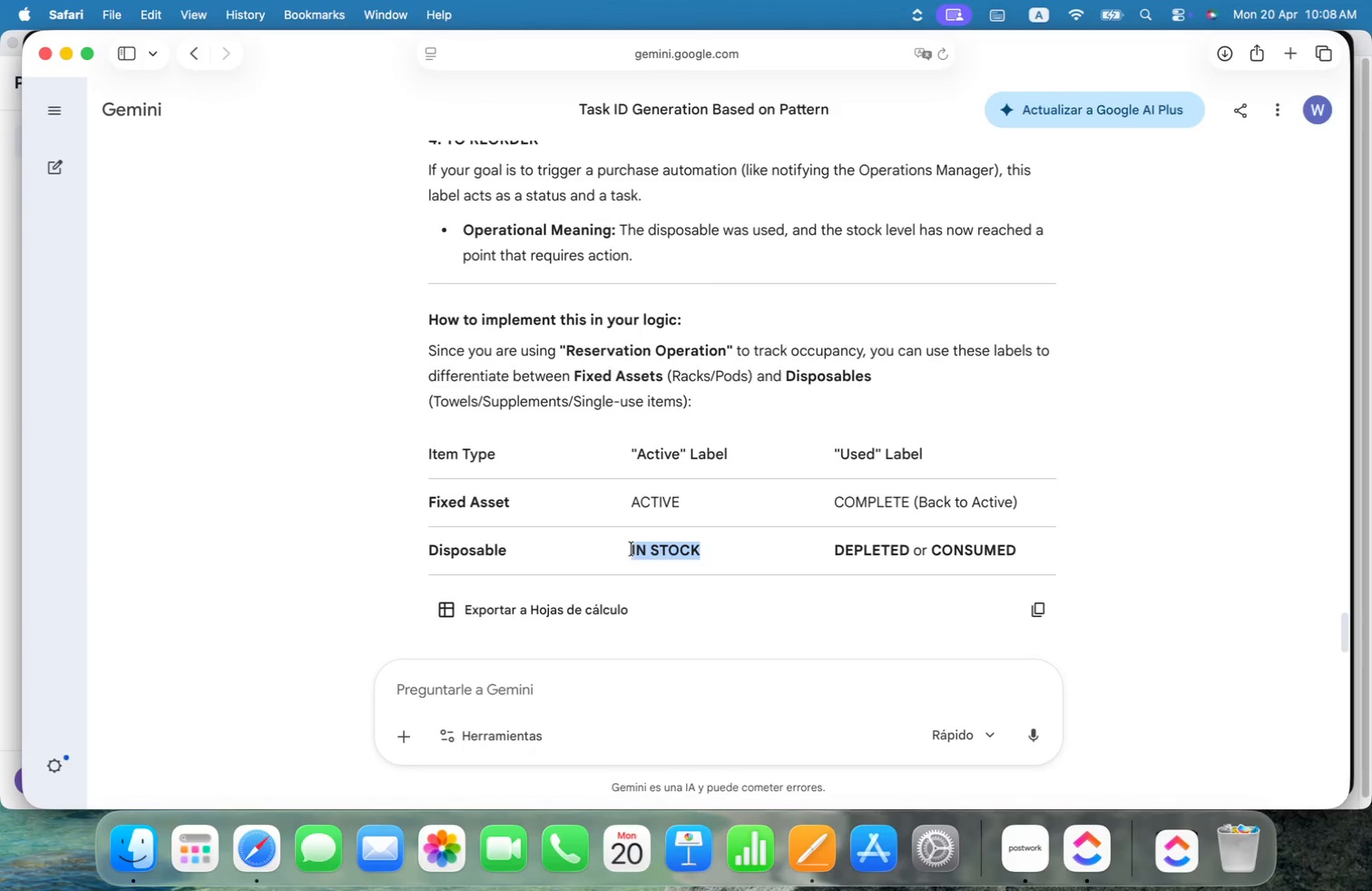 
key(Meta+CommandLeft)
 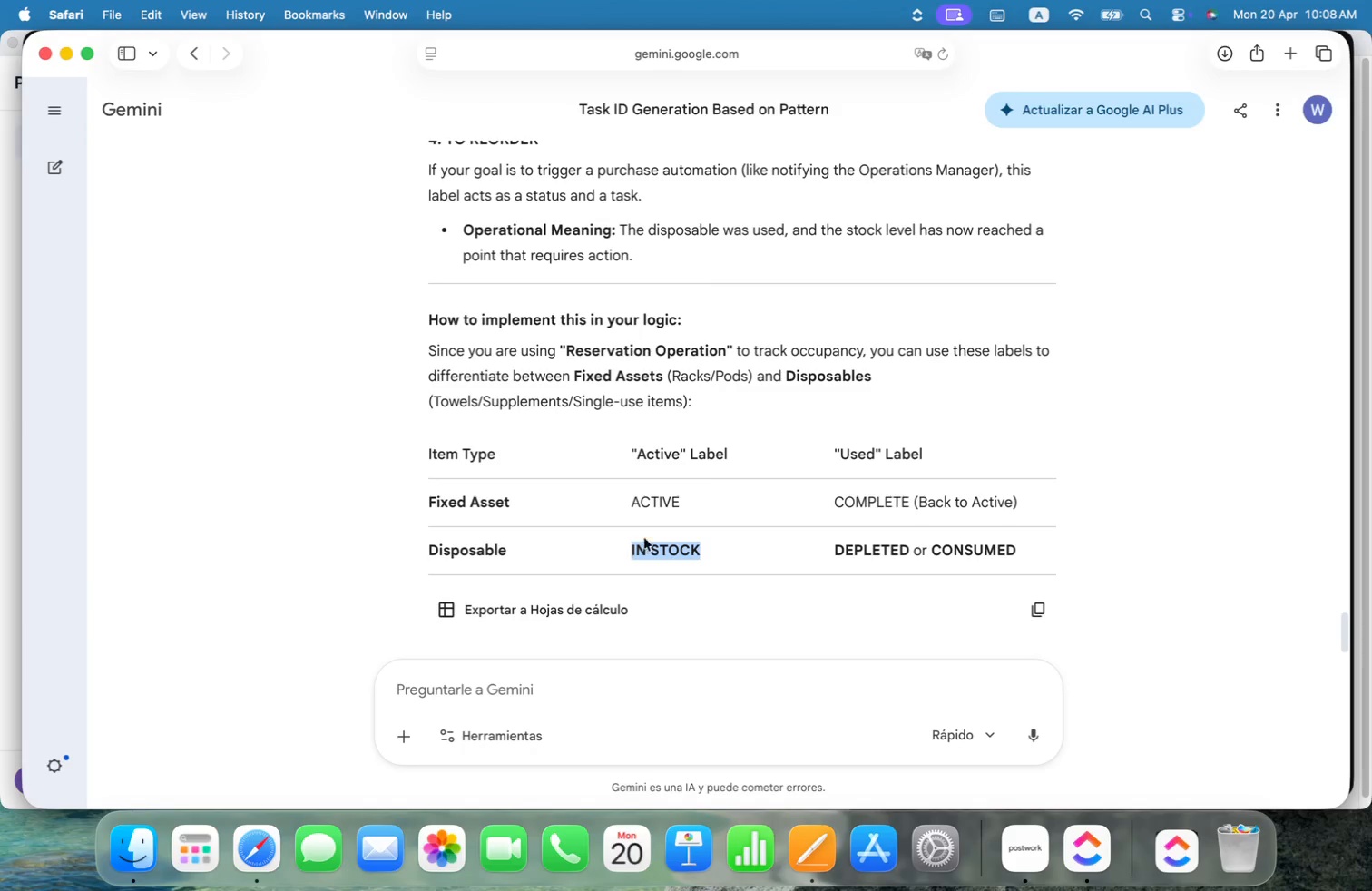 
key(Meta+Tab)
 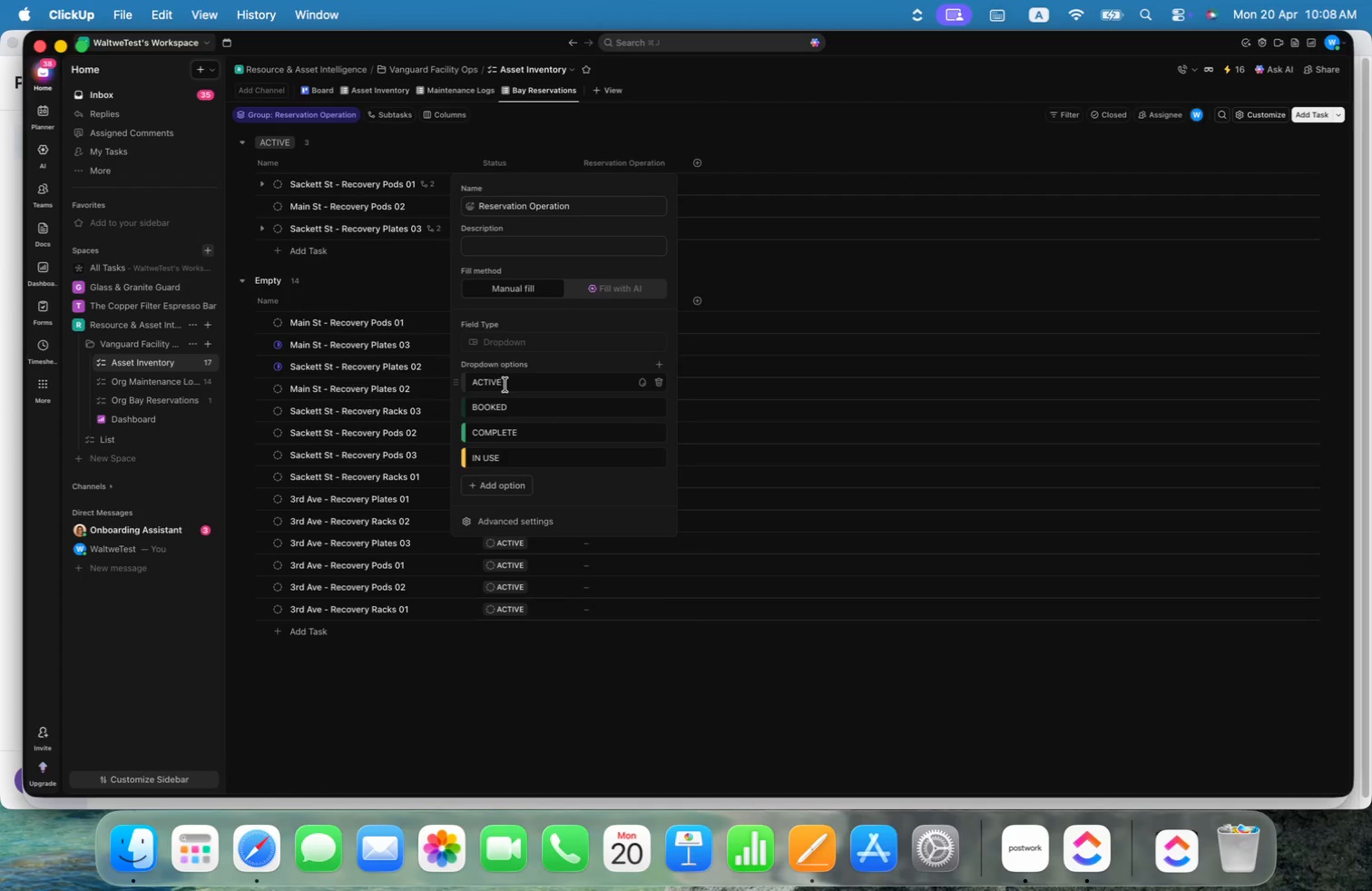 
key(Meta+Shift+ArrowLeft)
 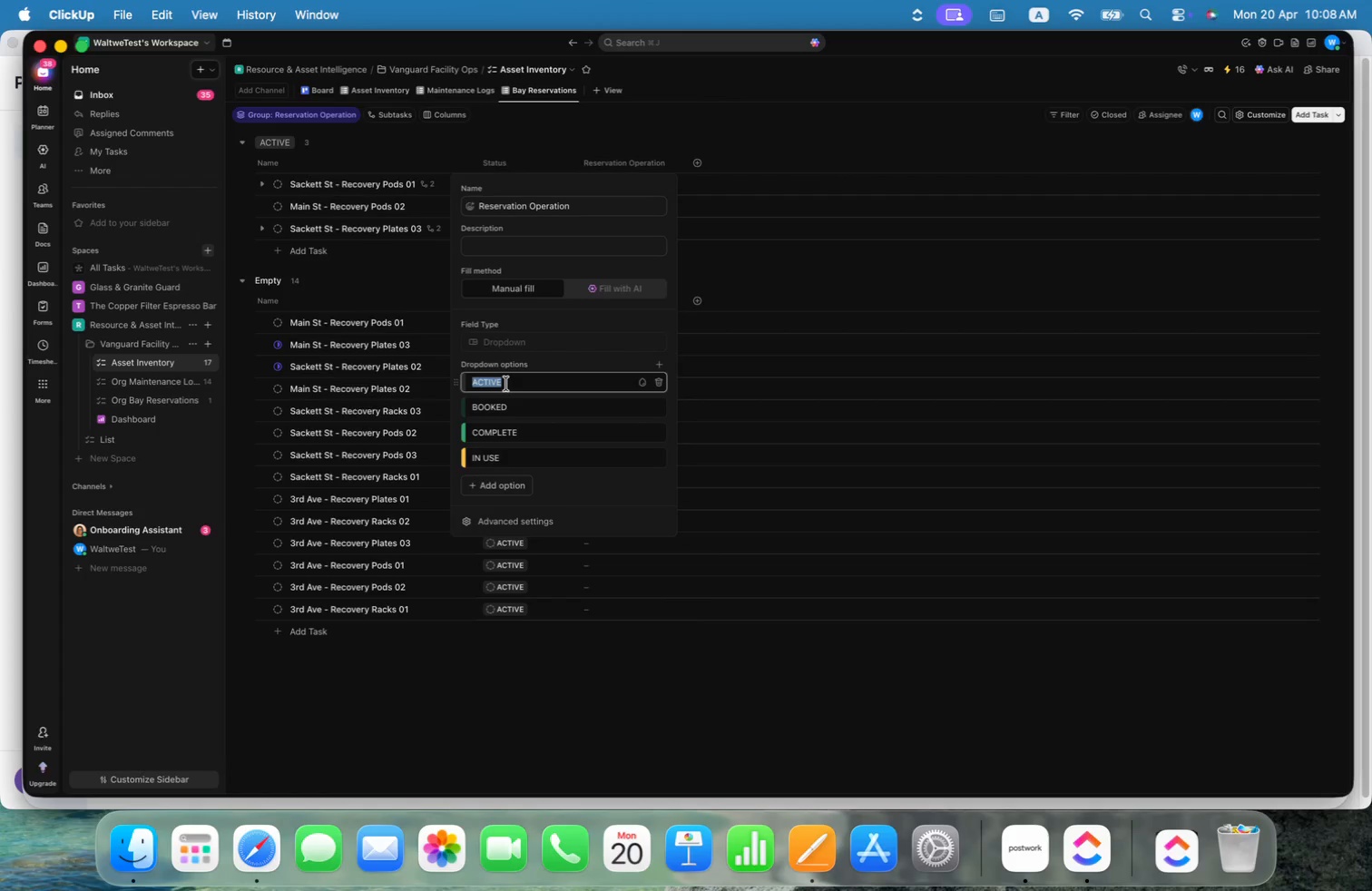 
key(Meta+V)
 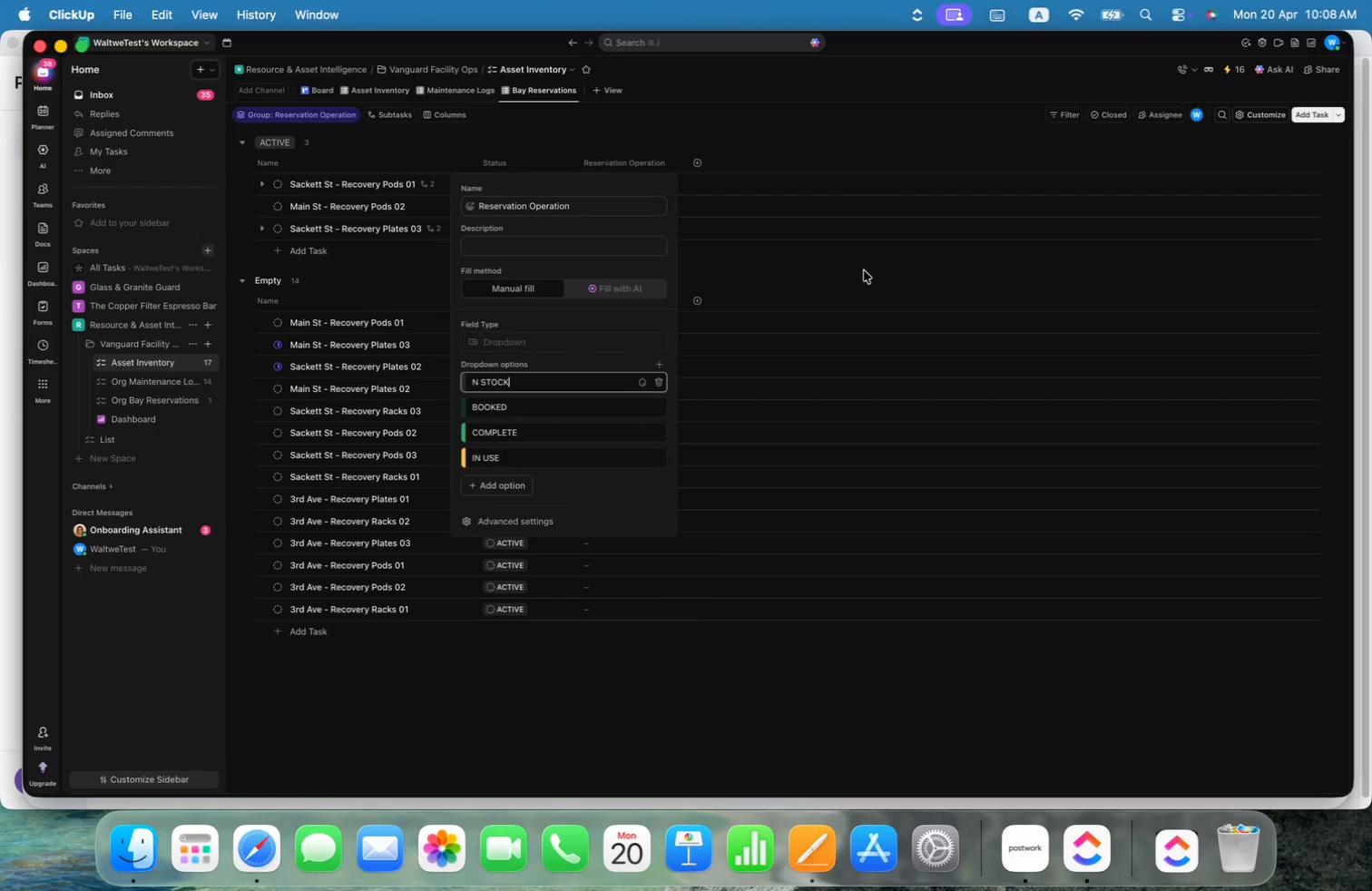 
left_click([864, 270])
 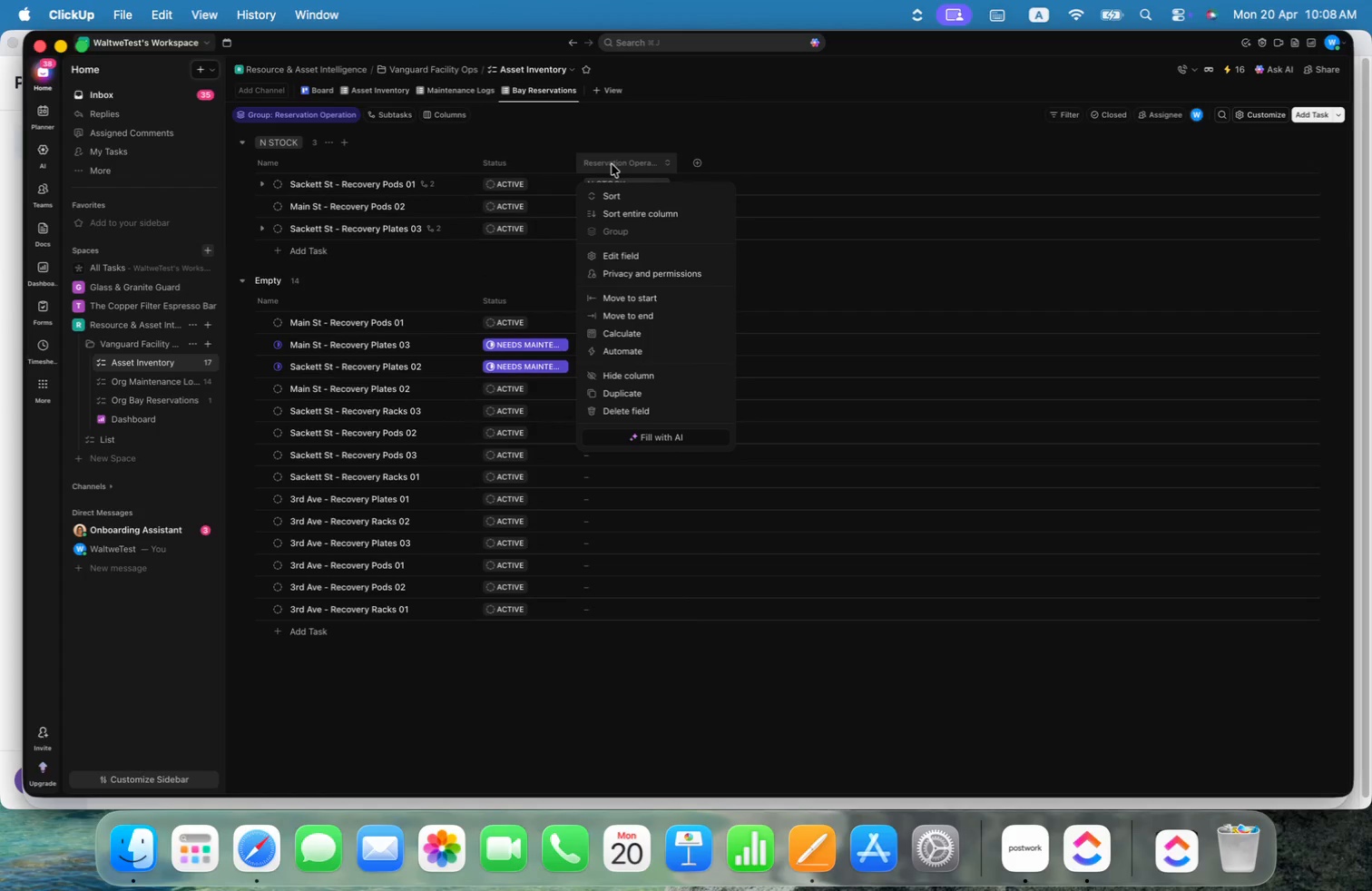 
left_click([635, 248])
 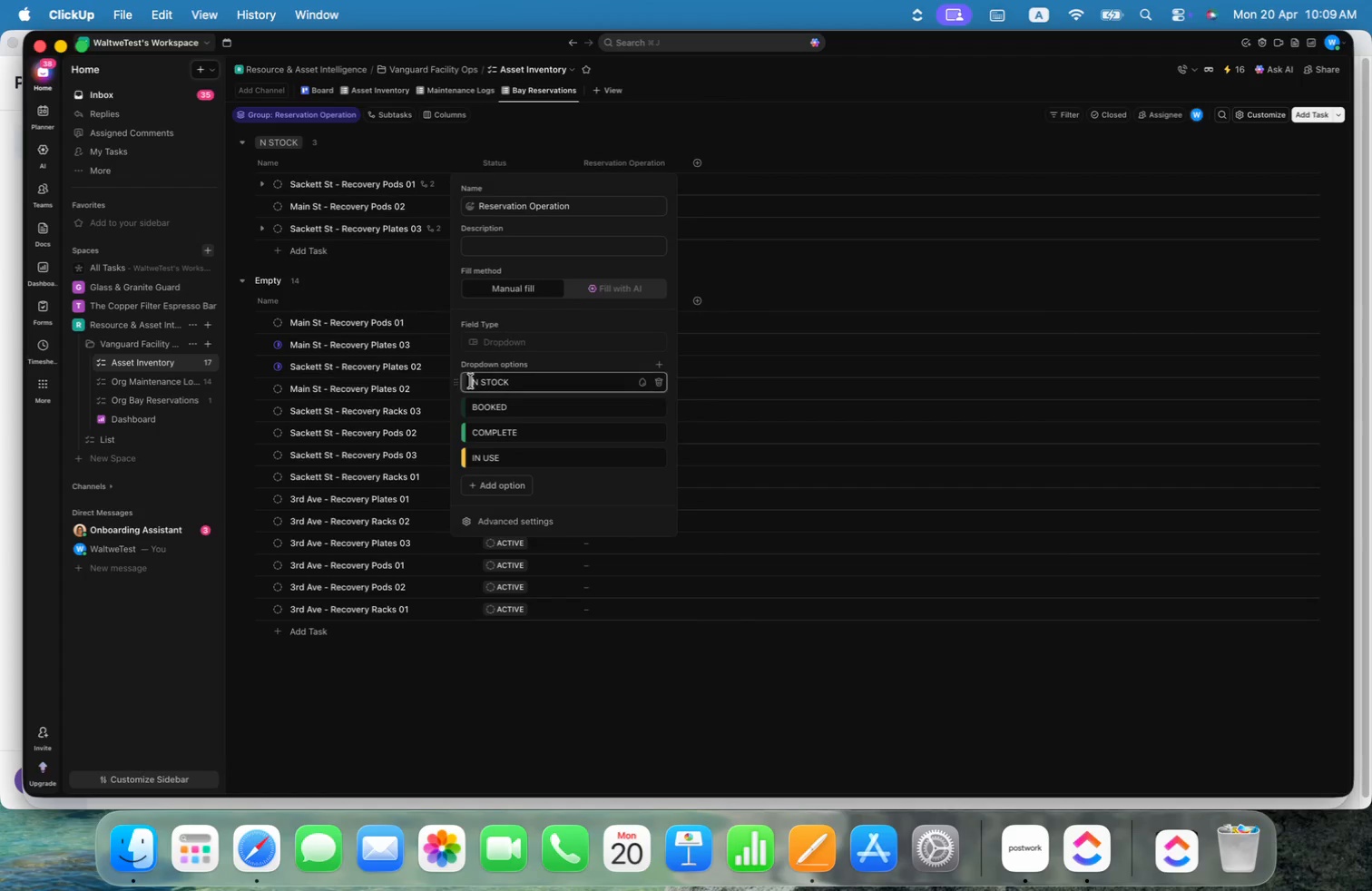 
key(Shift+I)
 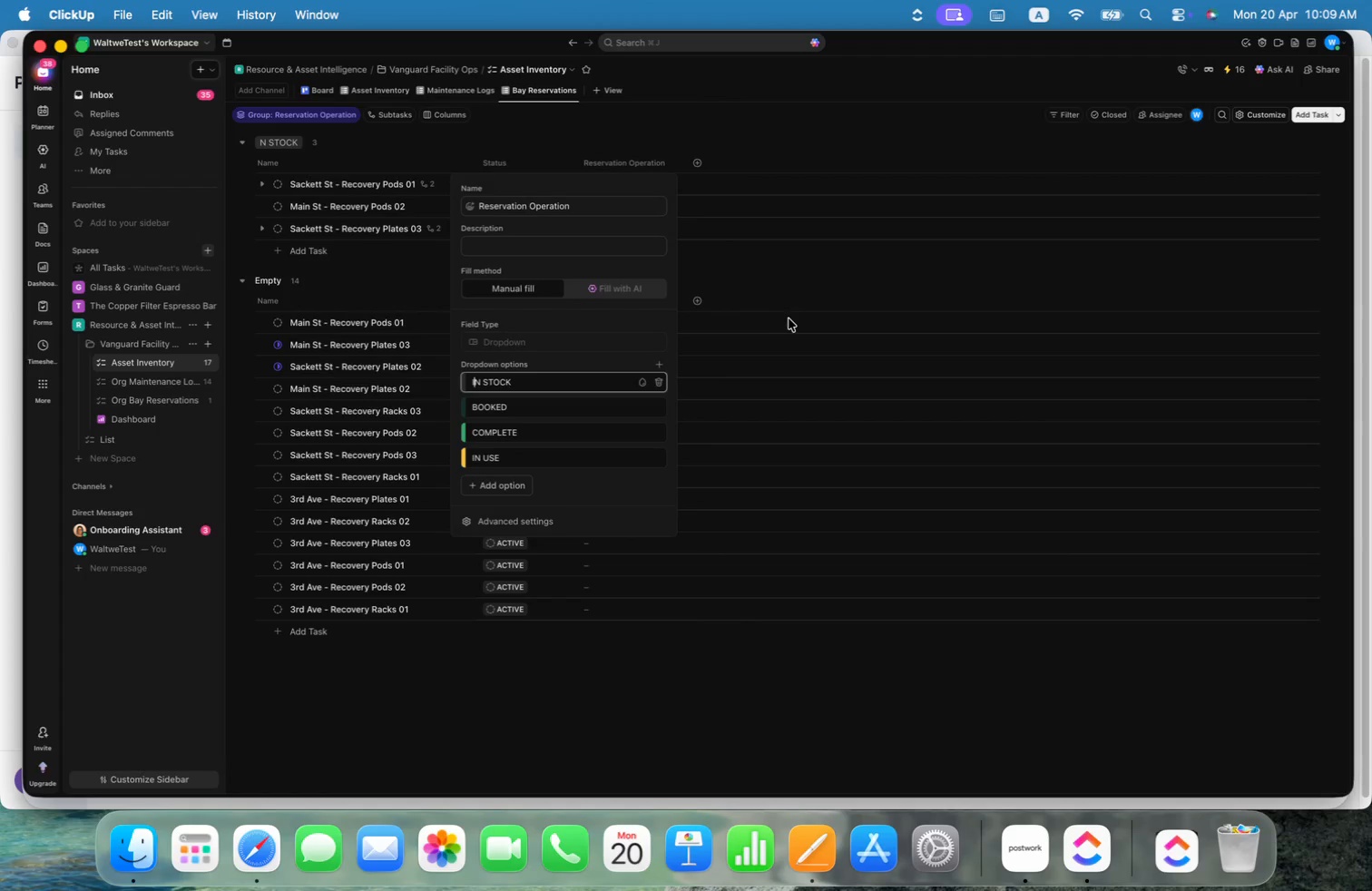 
left_click([857, 265])
 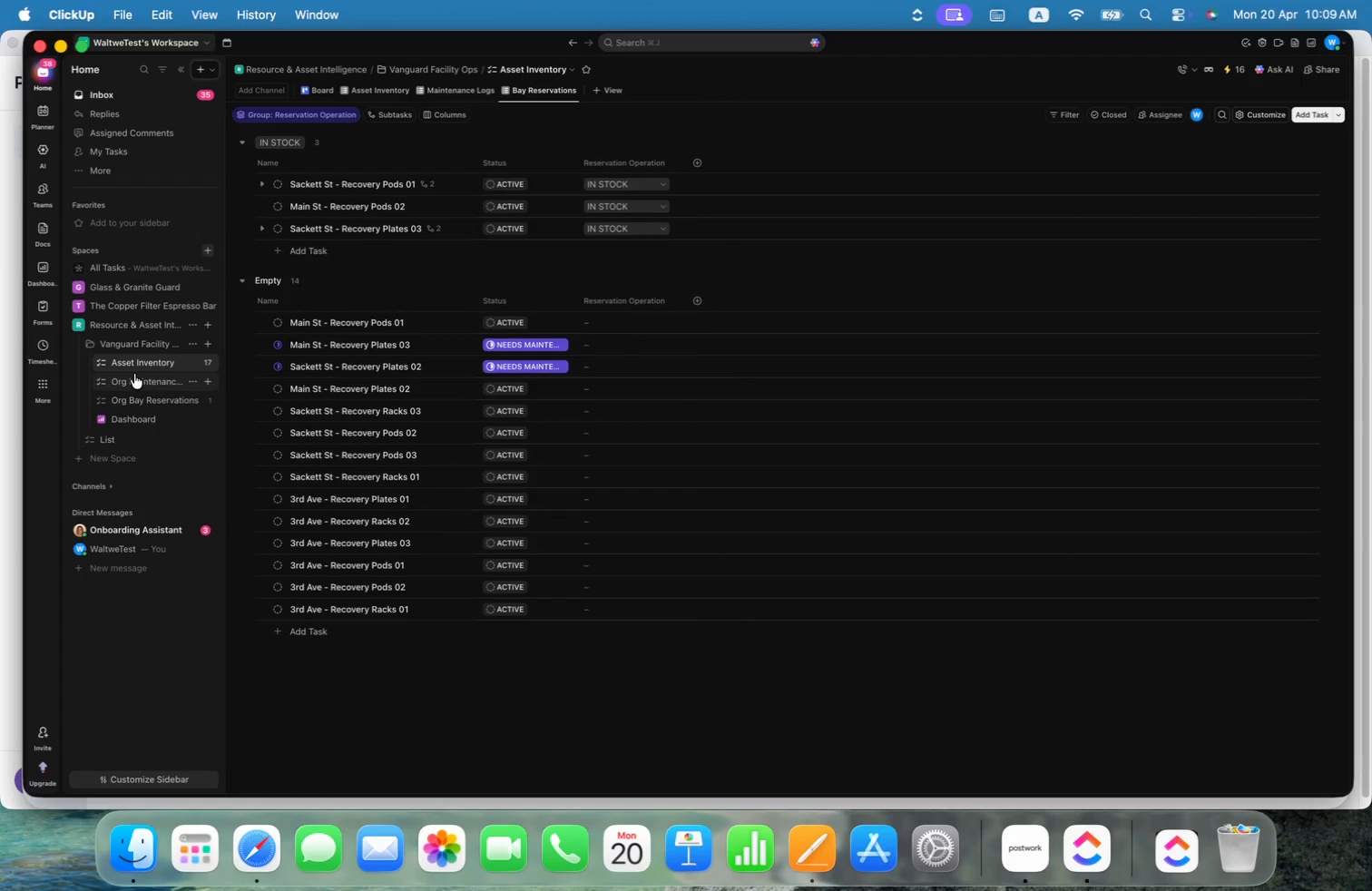 
left_click([831, 278])
 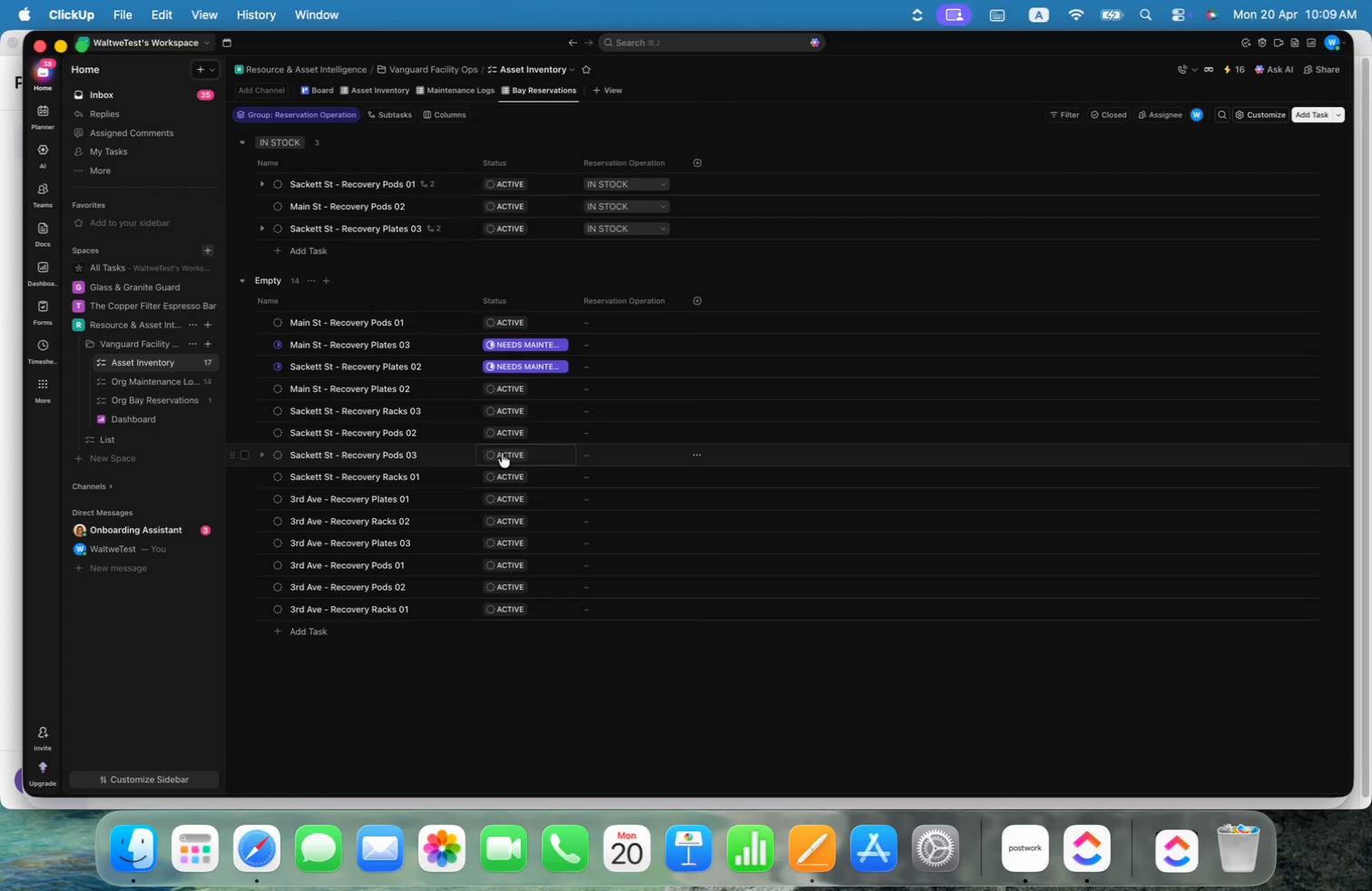 
left_click([635, 321])
 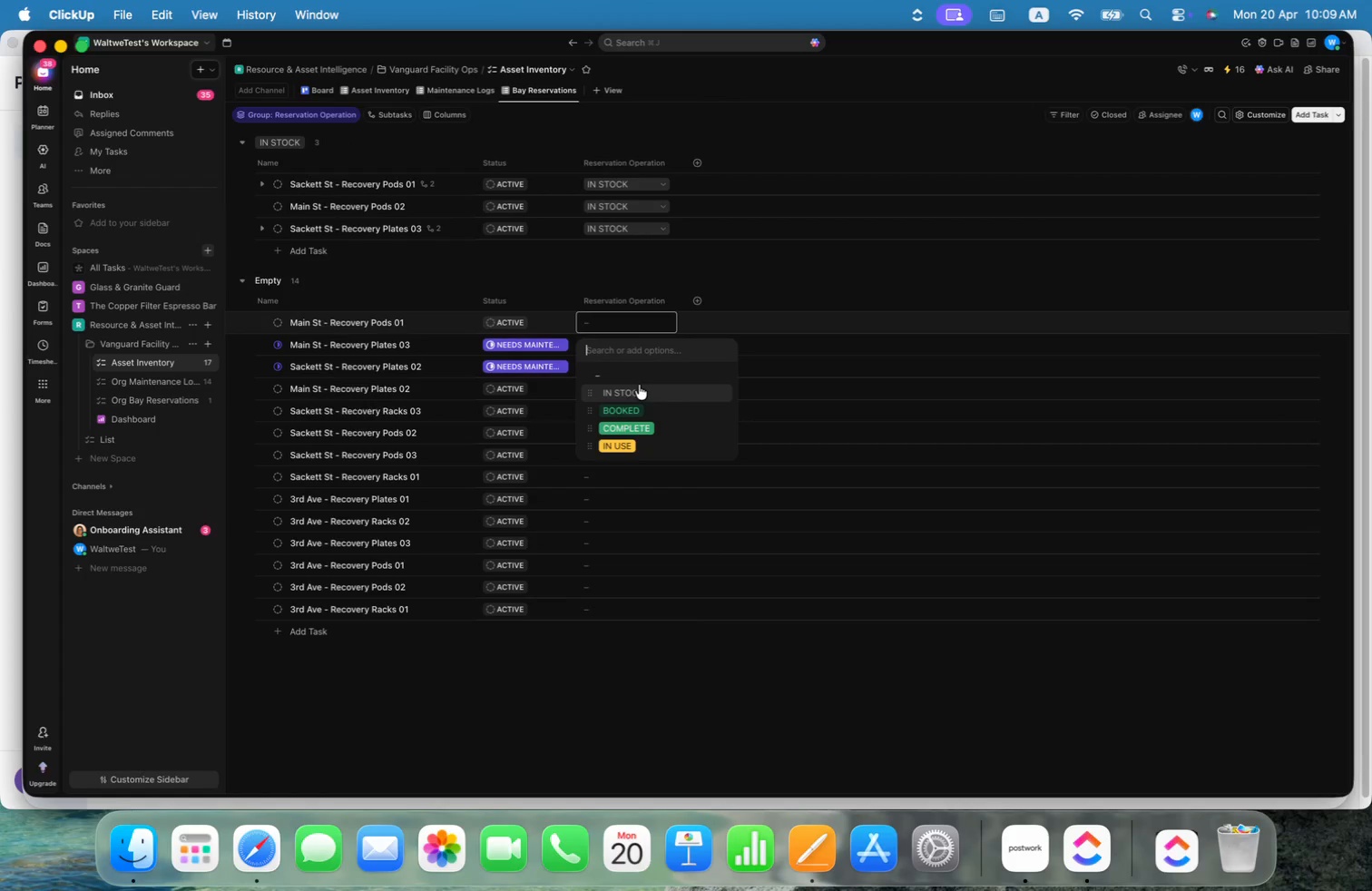 
left_click([641, 391])
 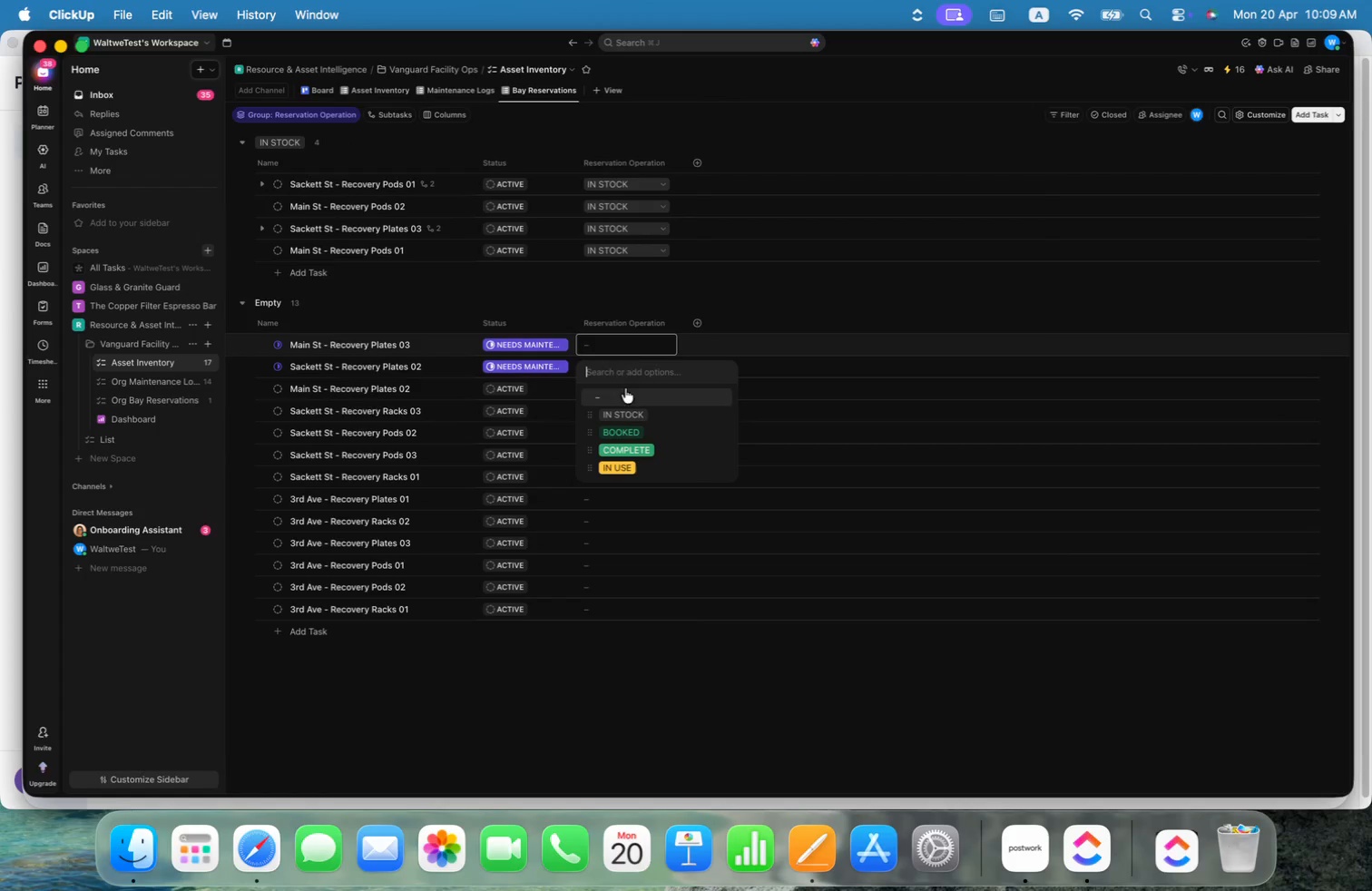 
left_click([633, 410])
 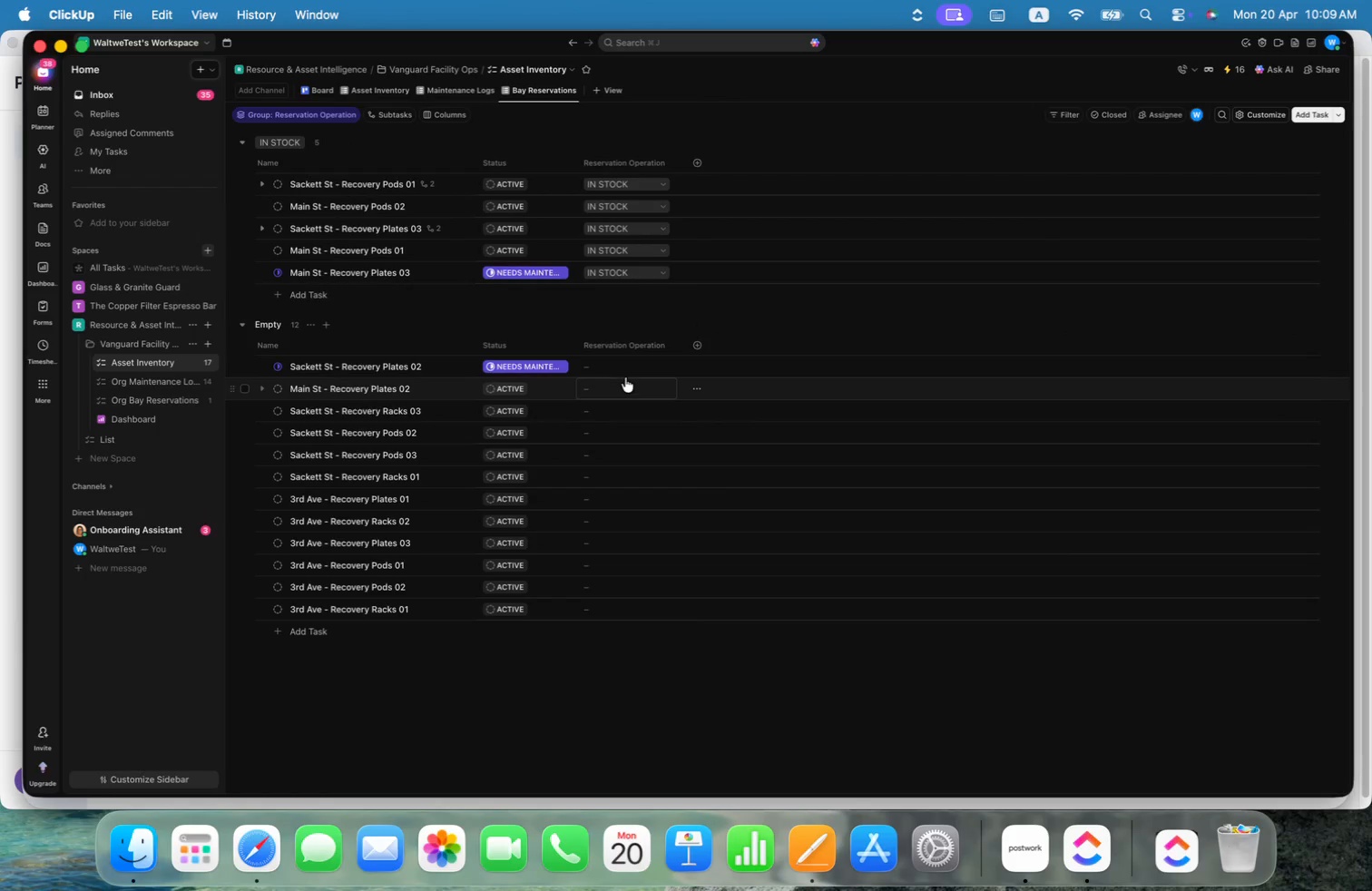 
left_click([626, 366])
 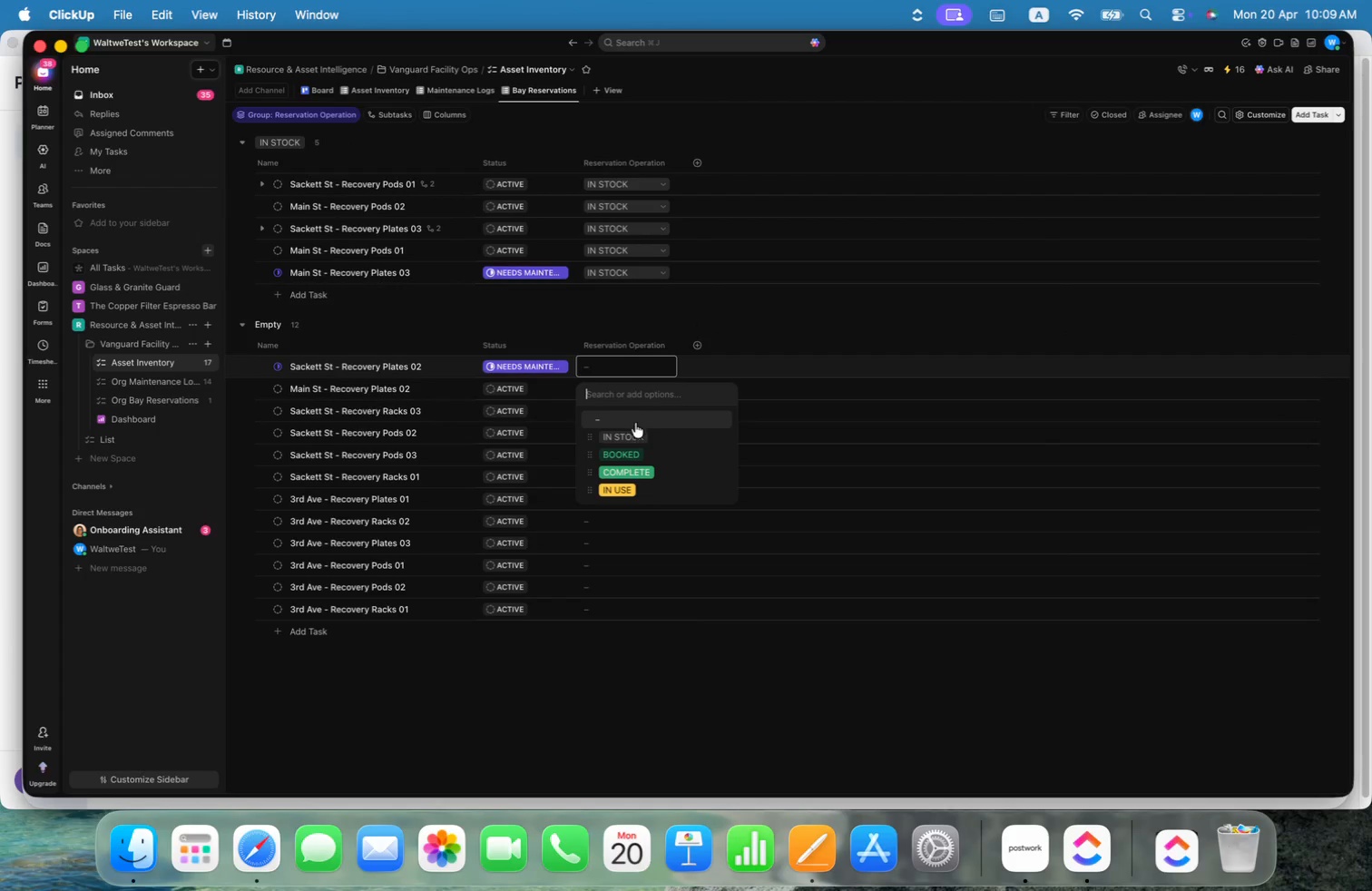 
left_click([637, 433])
 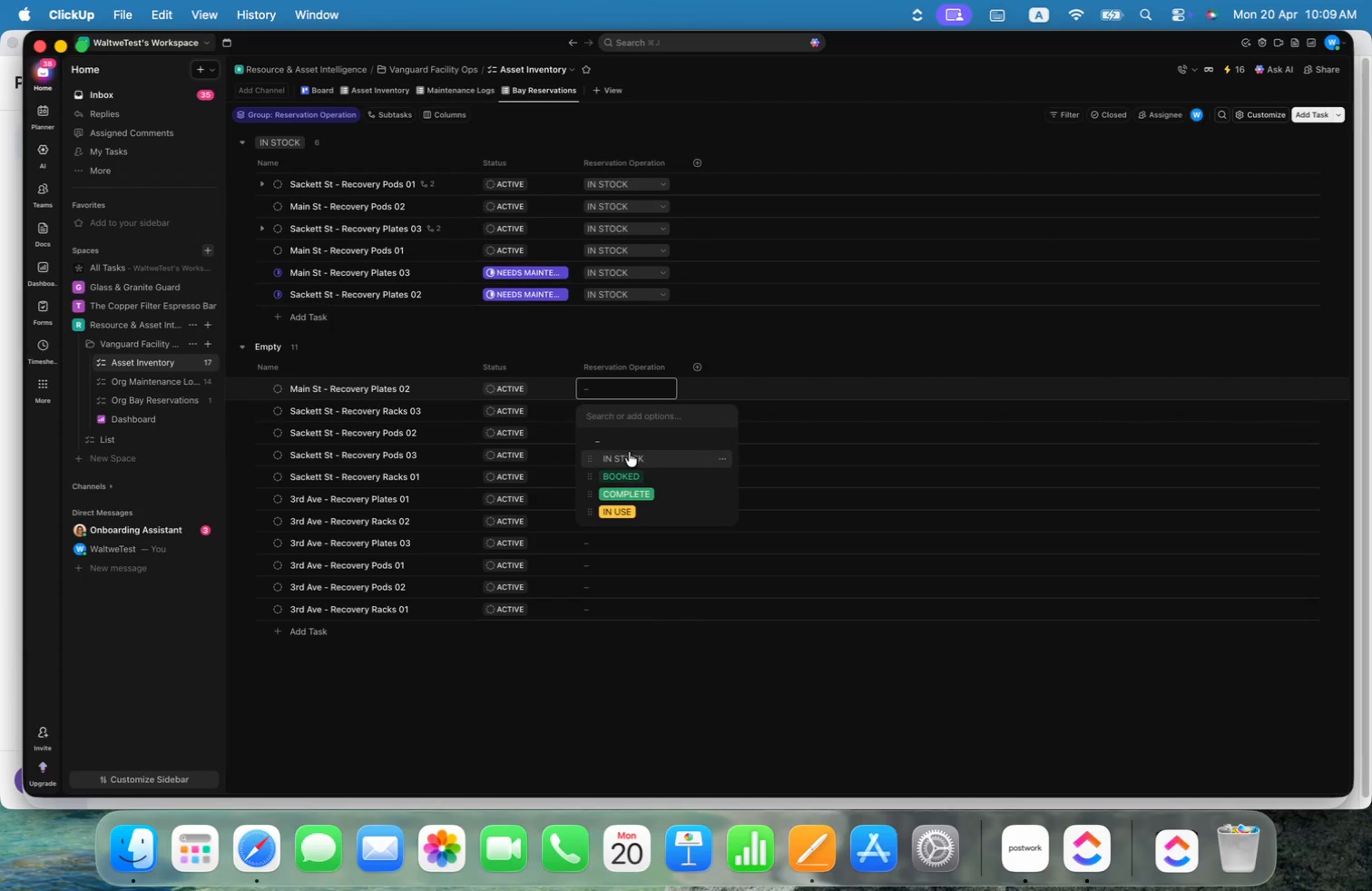 
left_click([625, 412])
 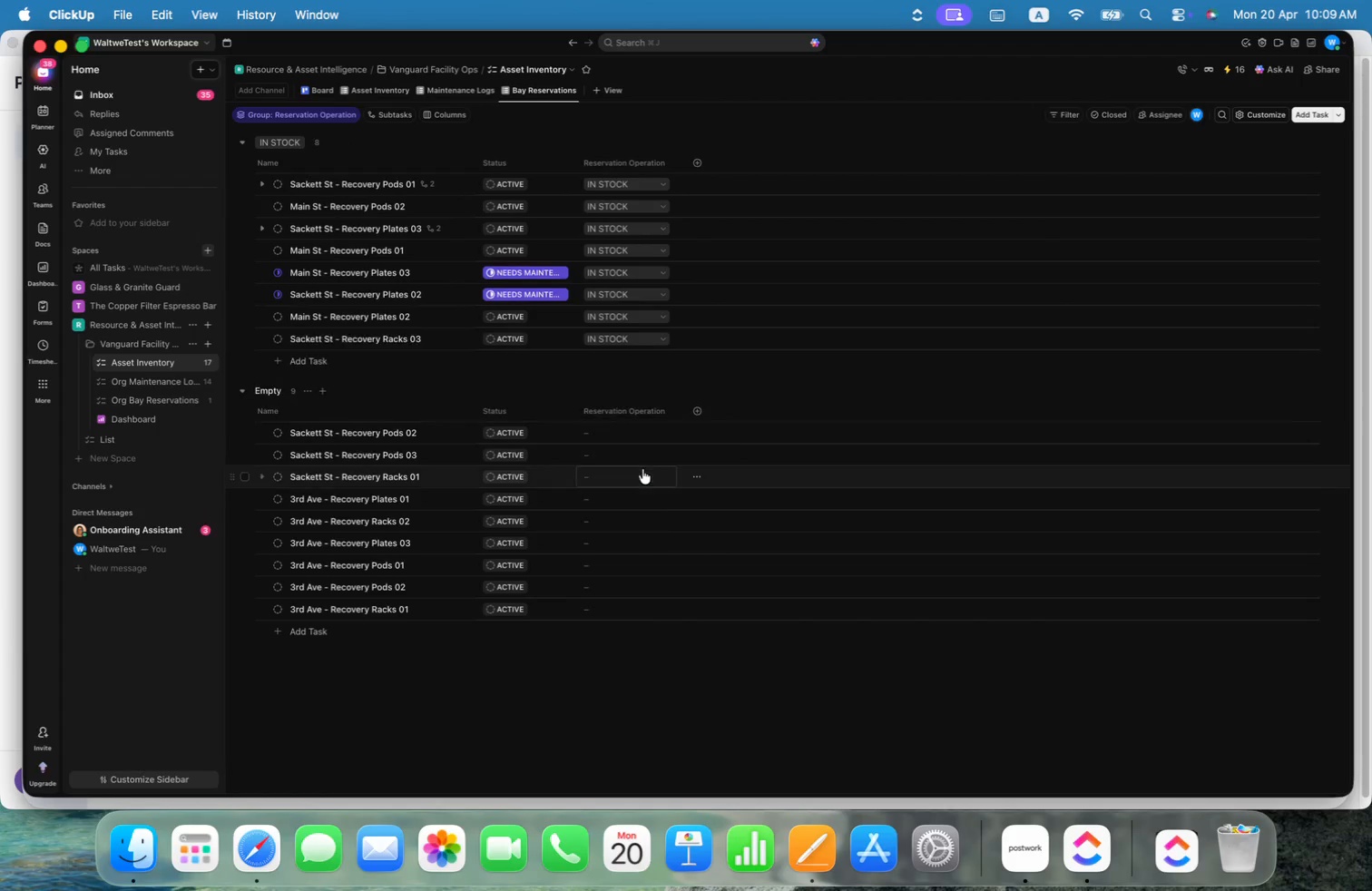 
left_click([629, 432])
 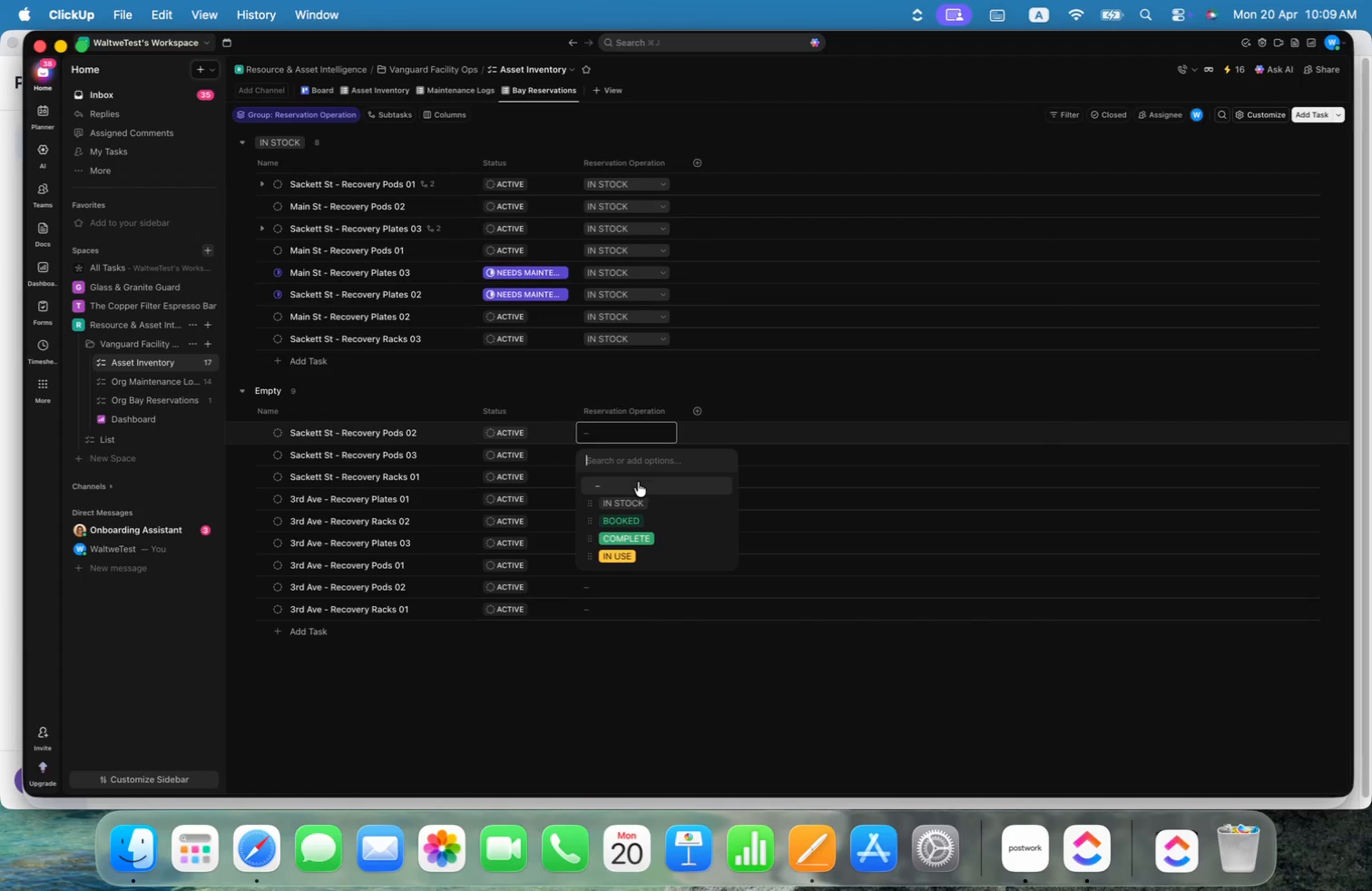 
left_click([639, 496])
 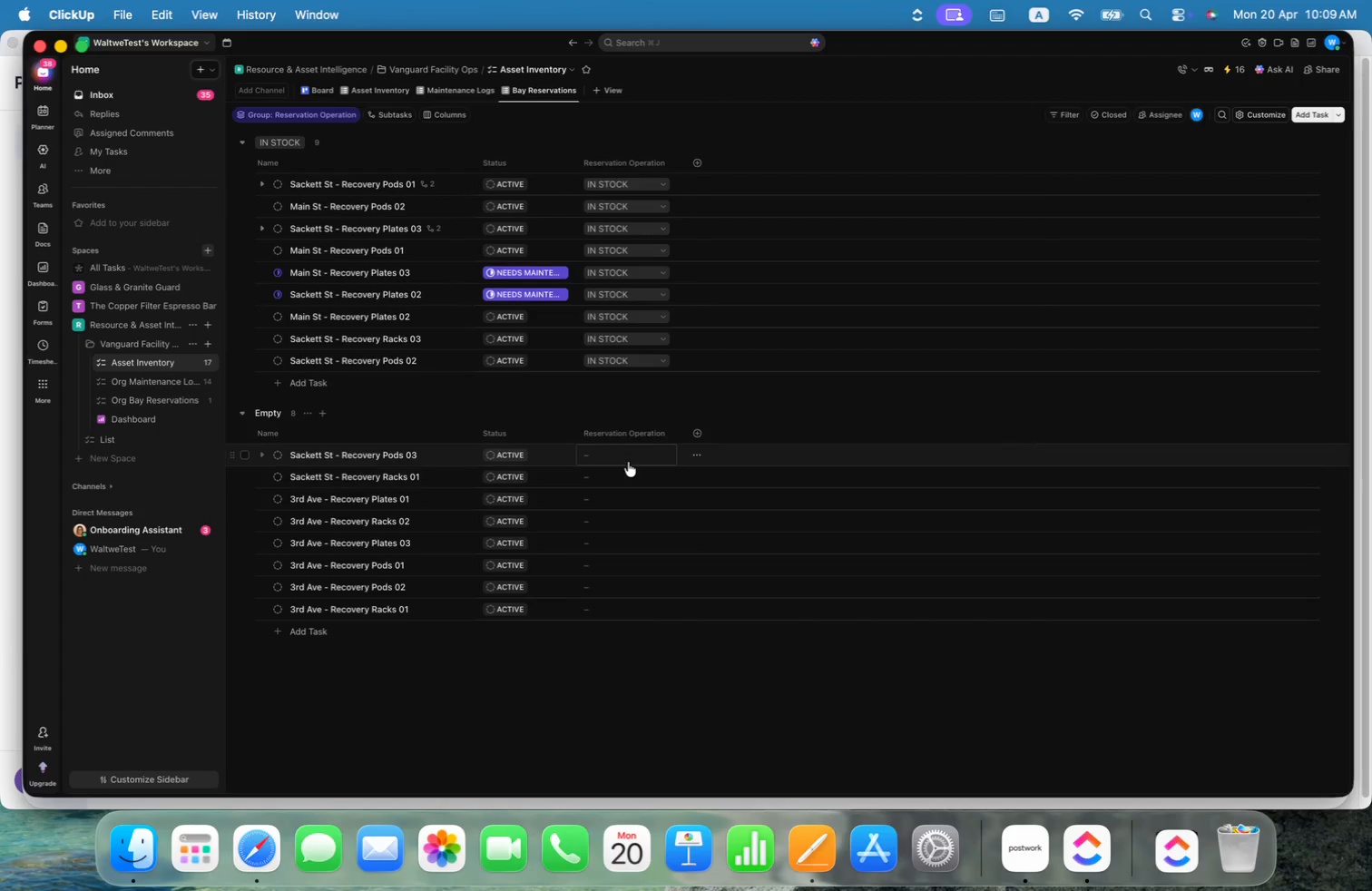 
left_click([628, 462])
 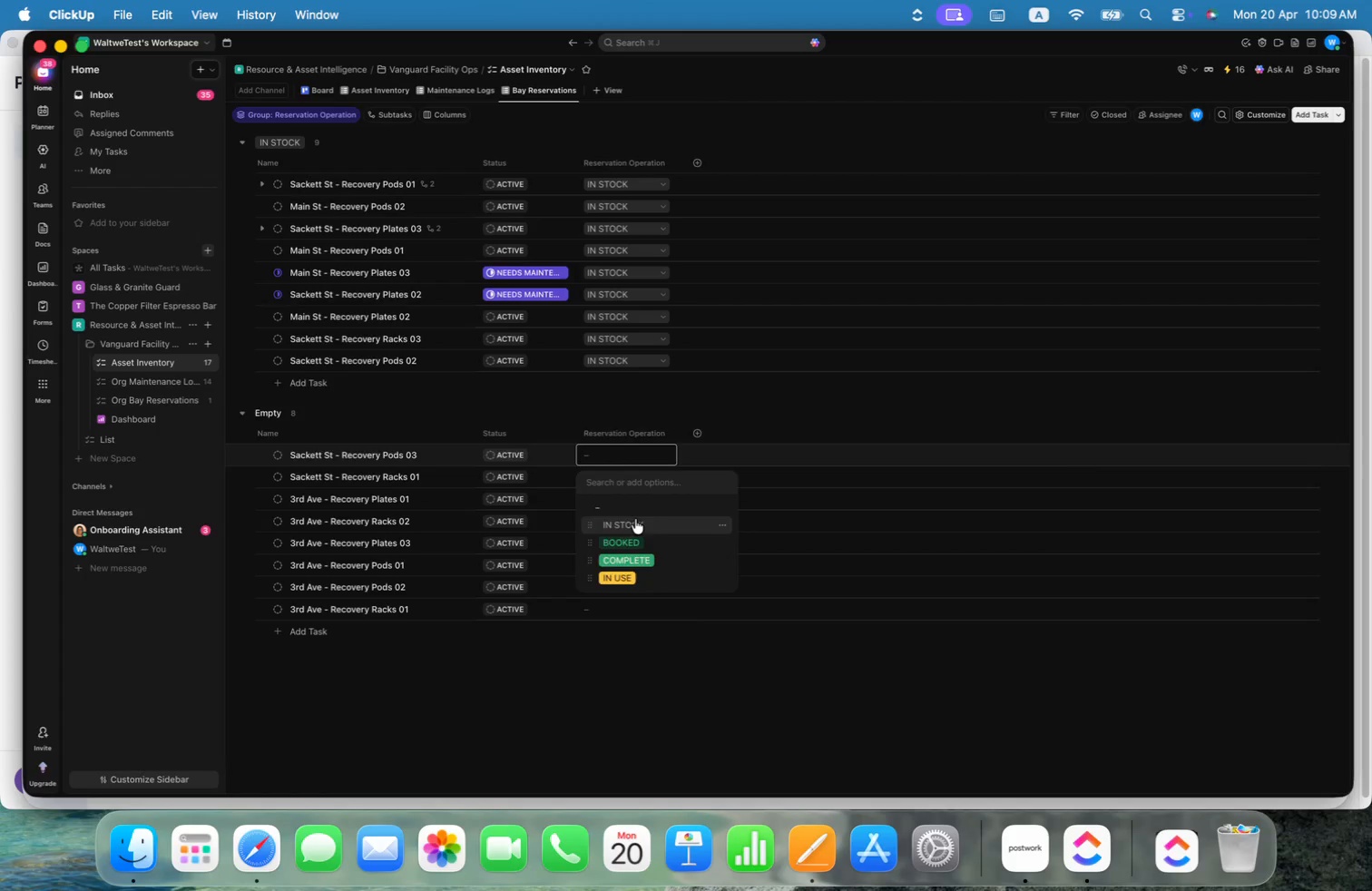 
double_click([603, 487])
 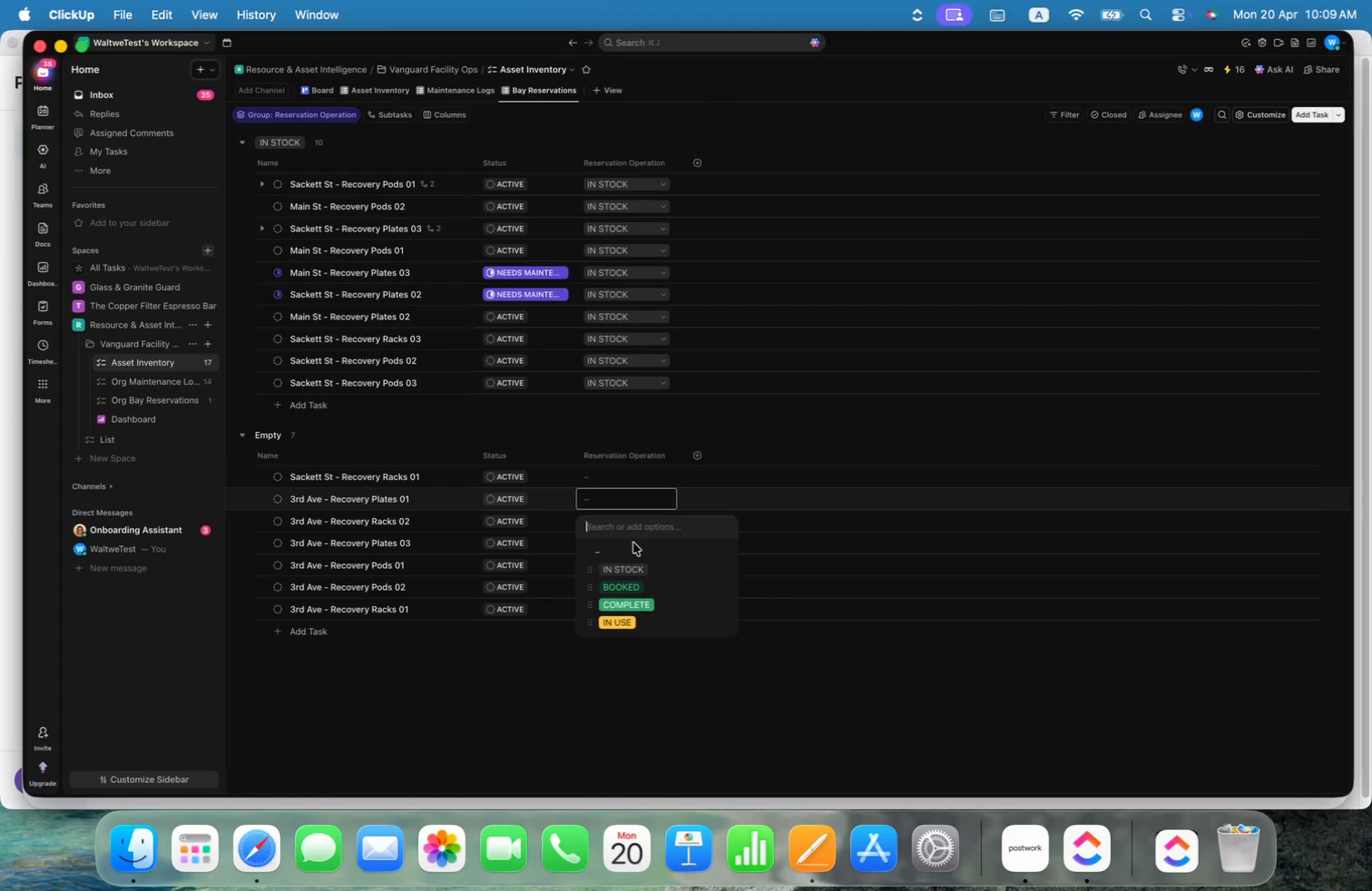 
left_click([633, 566])
 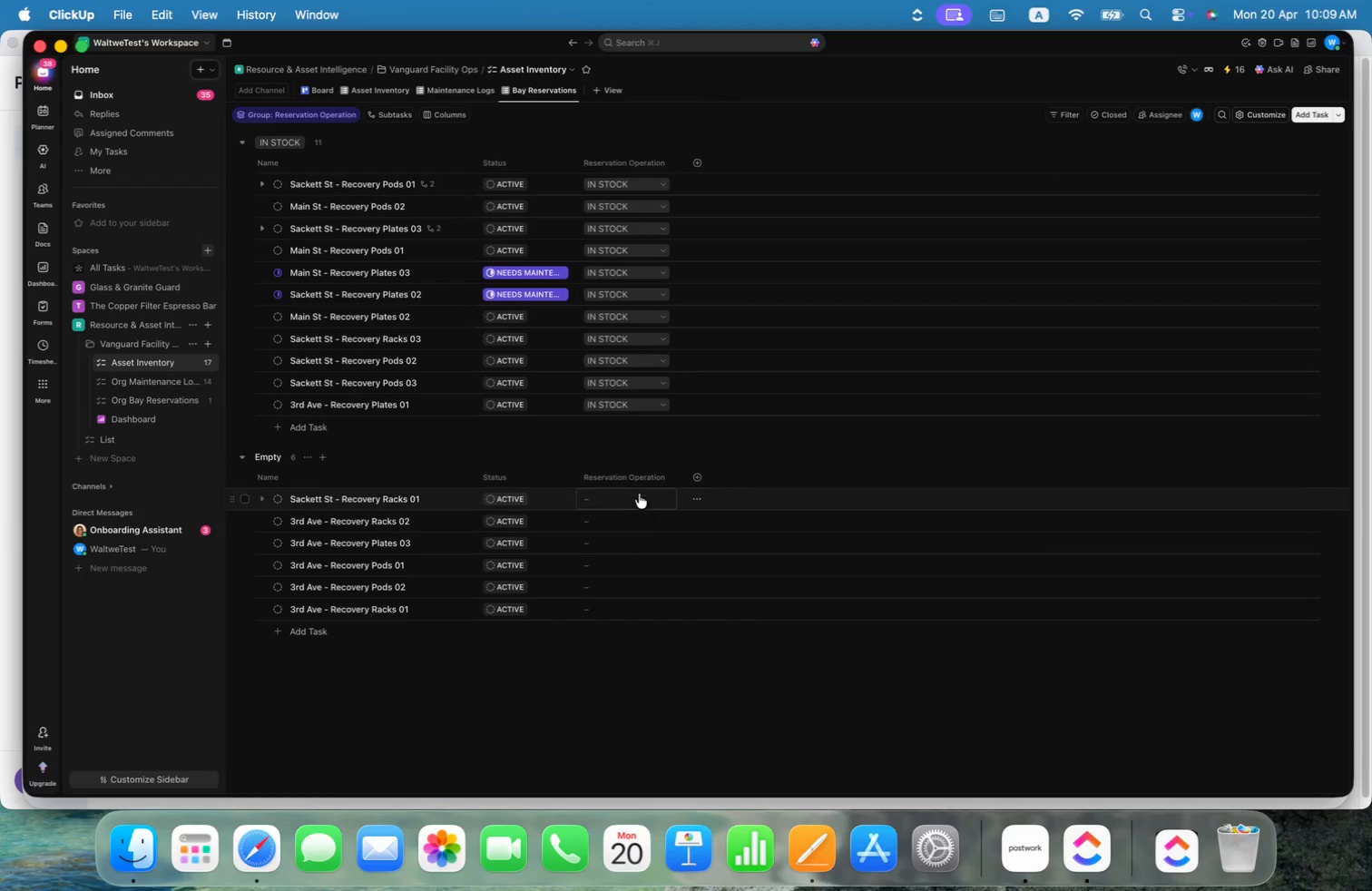 
left_click([636, 491])
 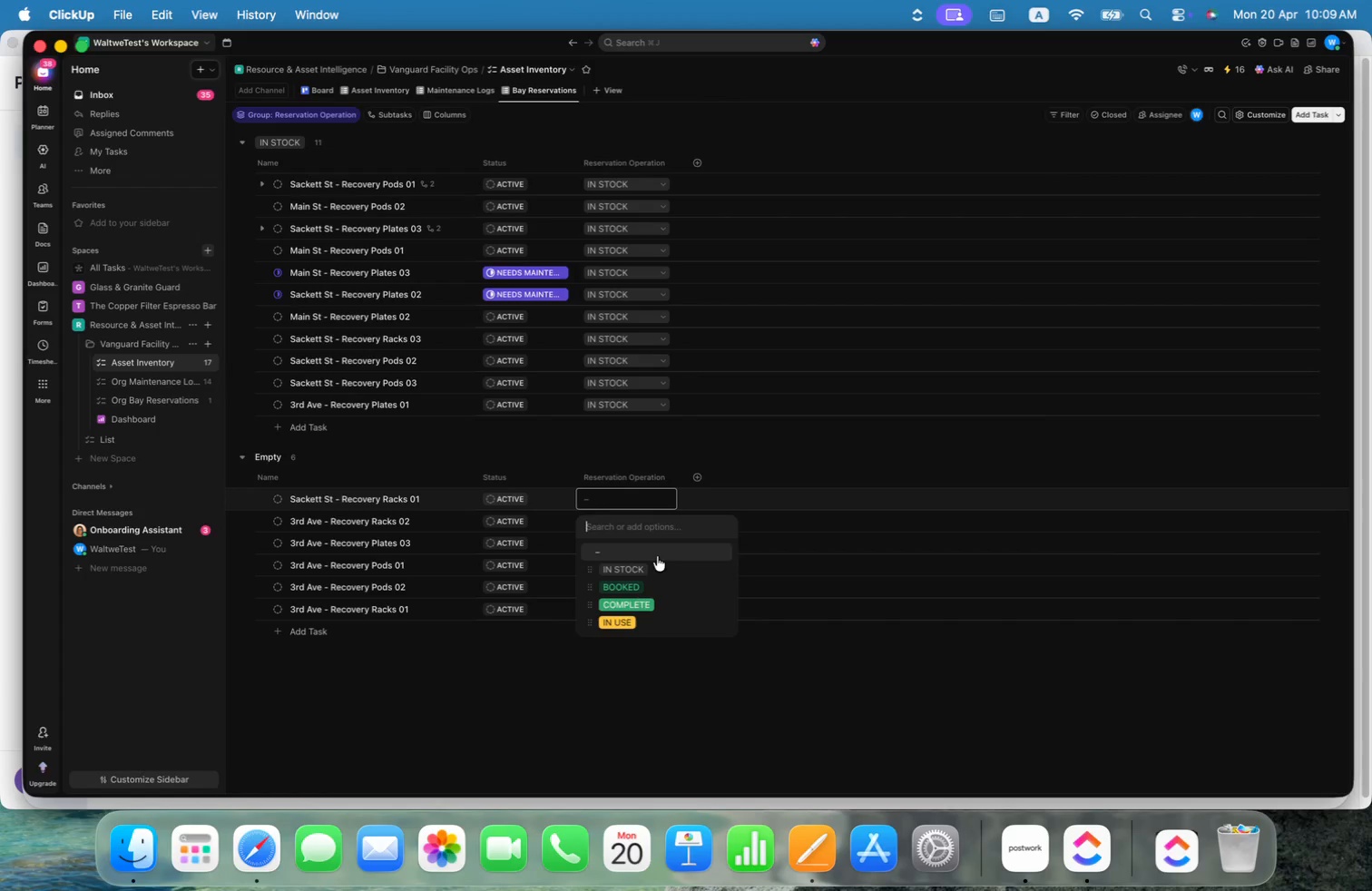 
left_click([656, 567])
 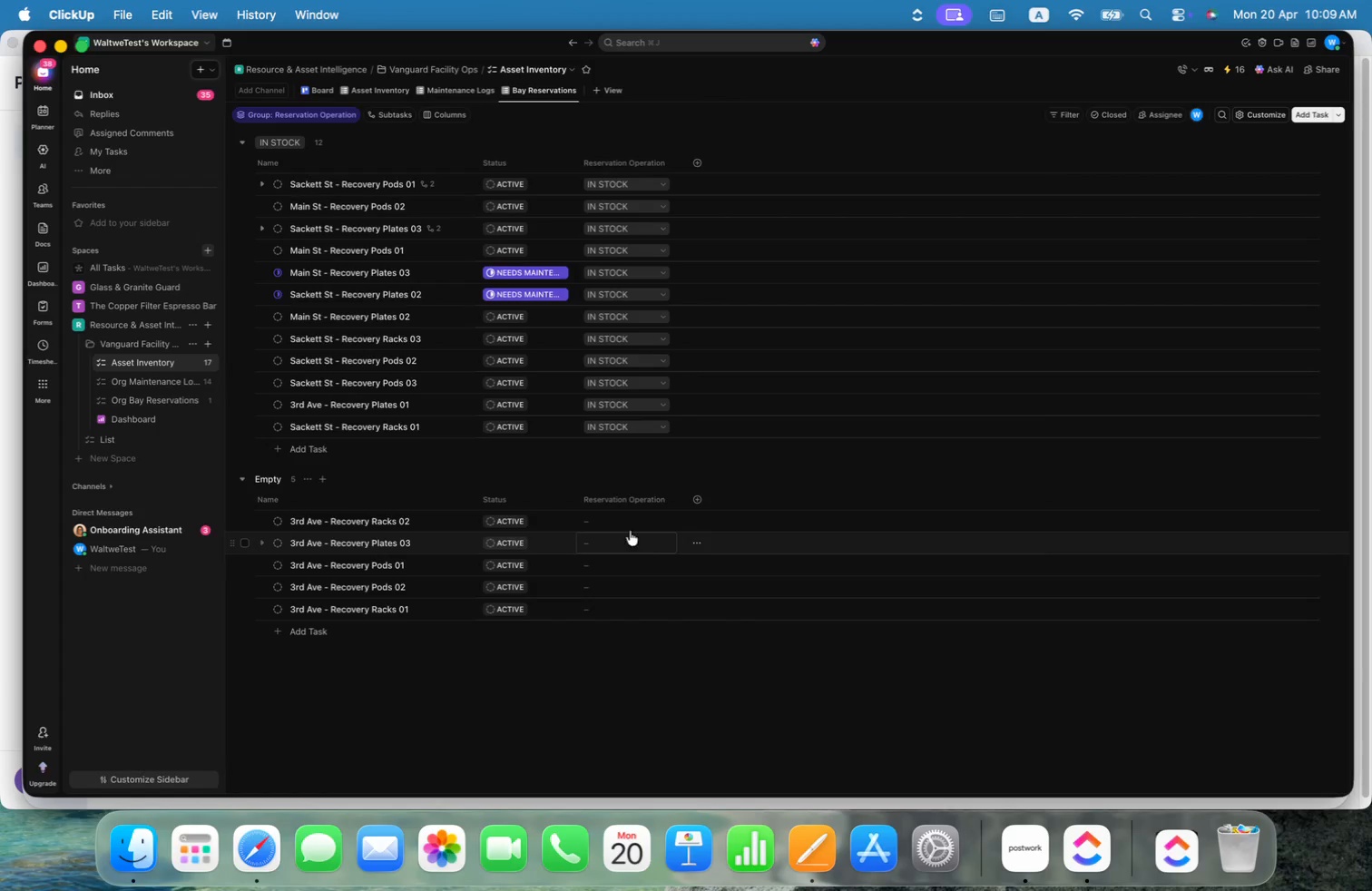 
left_click([626, 519])
 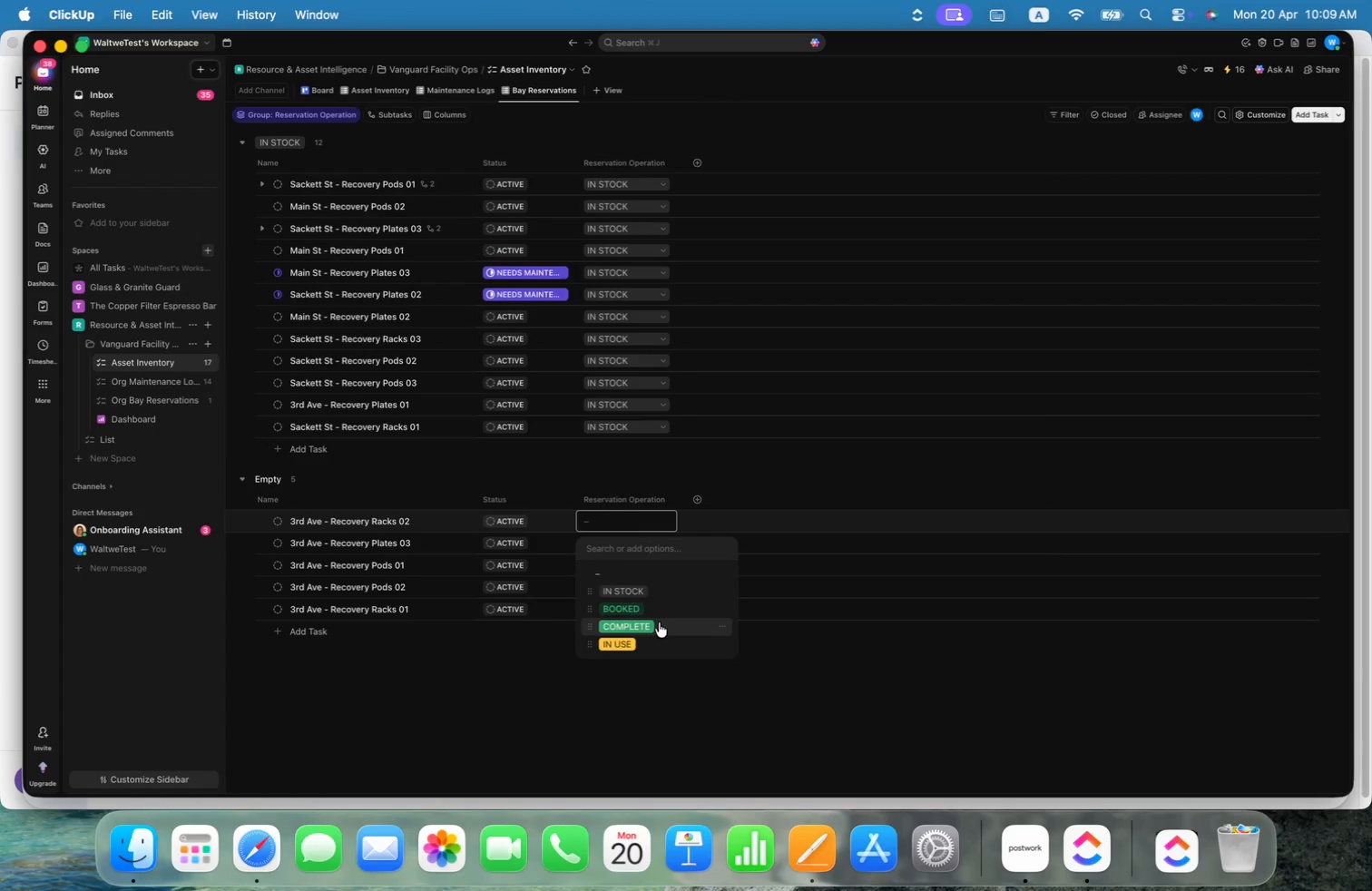 
left_click([662, 596])
 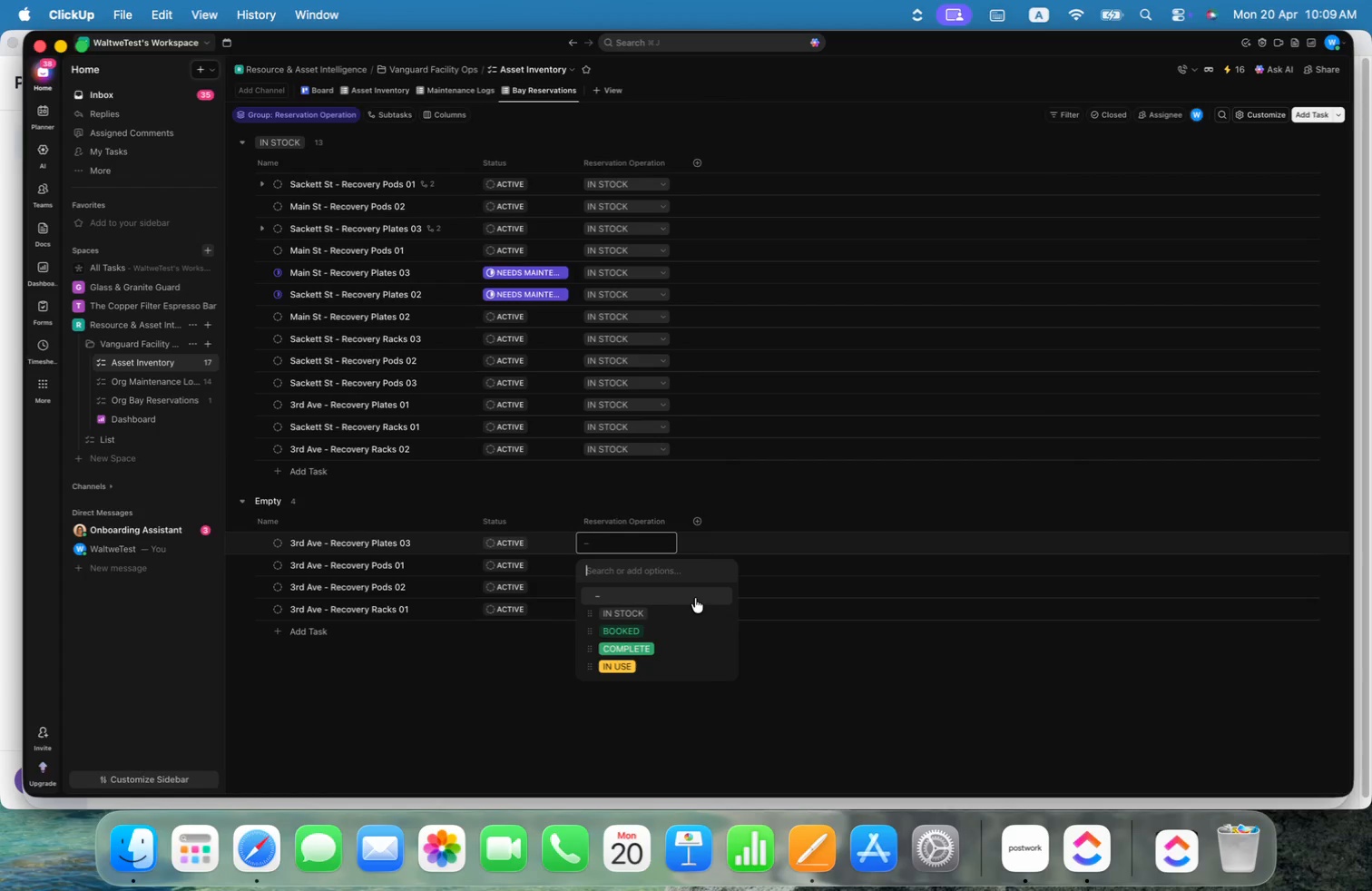 
left_click([688, 612])
 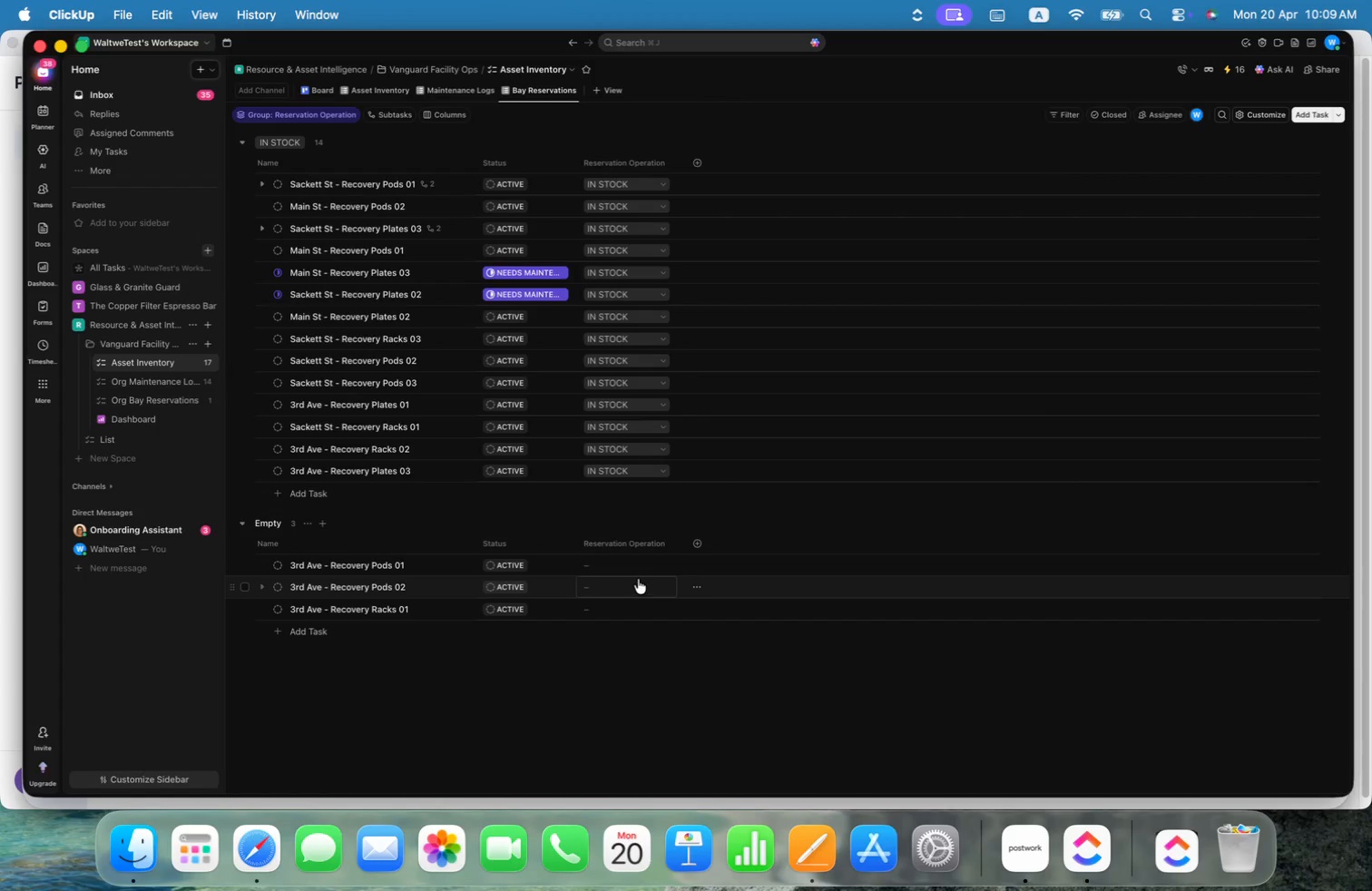 
left_click([625, 566])
 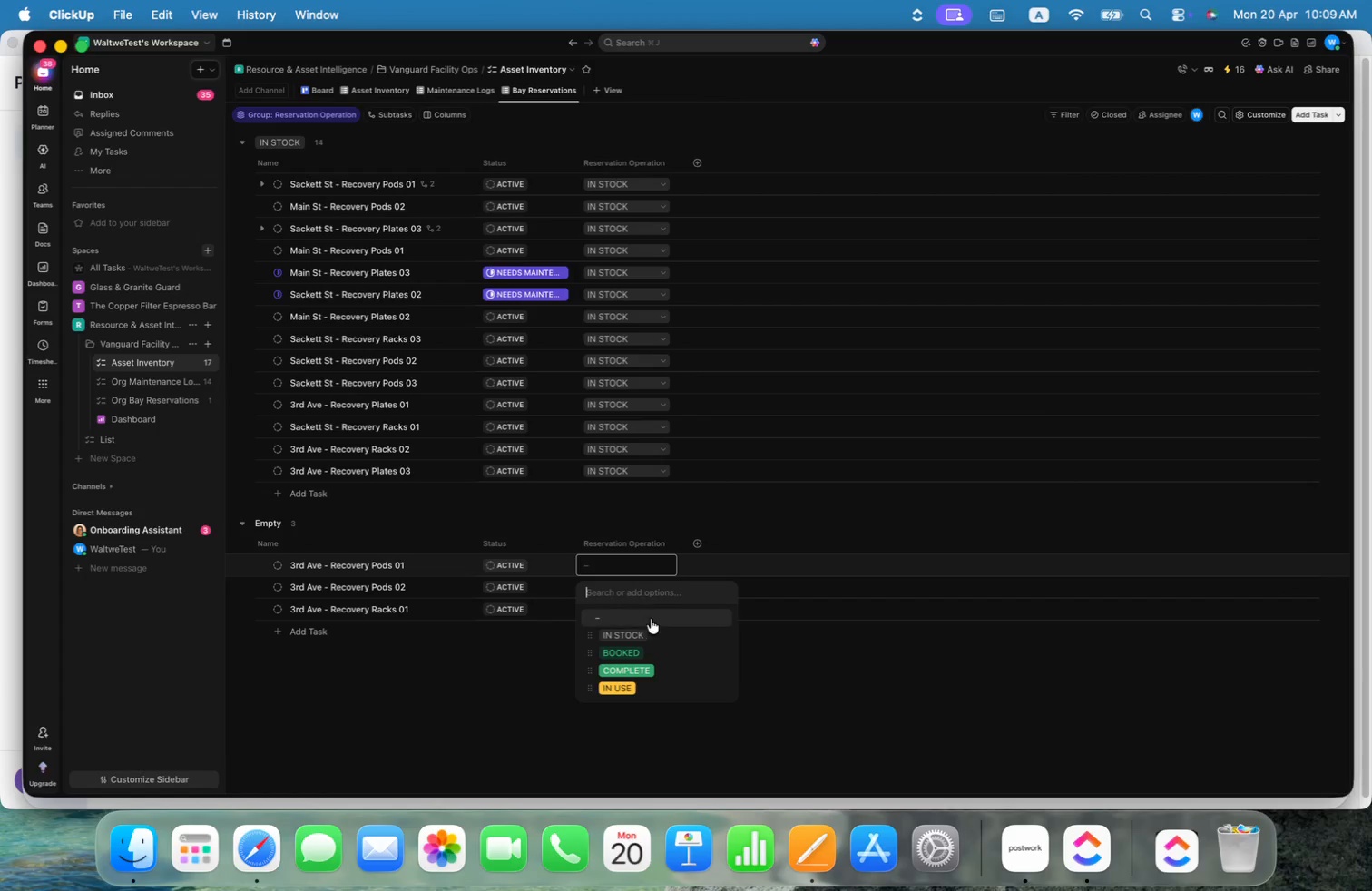 
left_click([657, 633])
 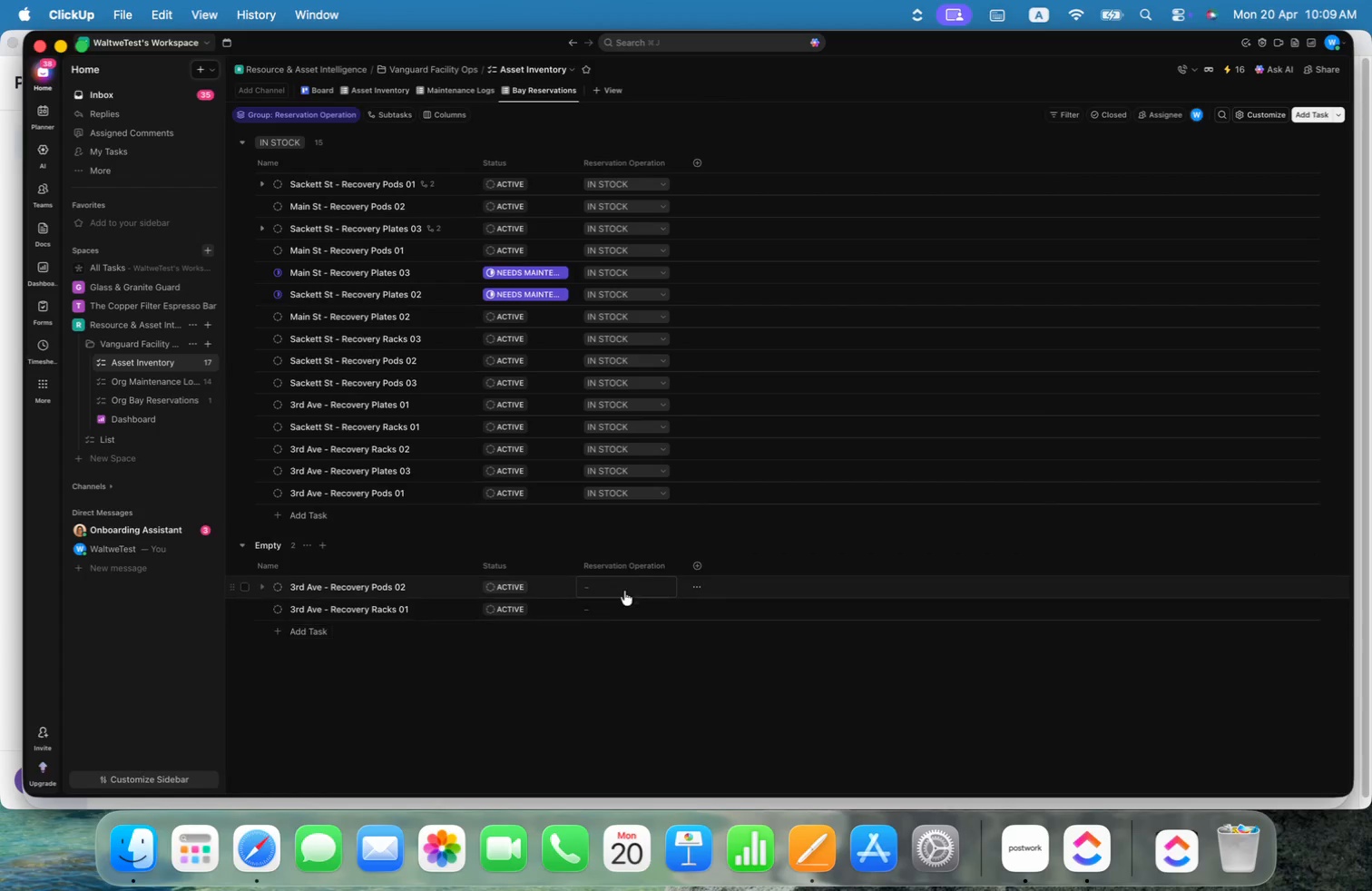 
left_click([623, 589])
 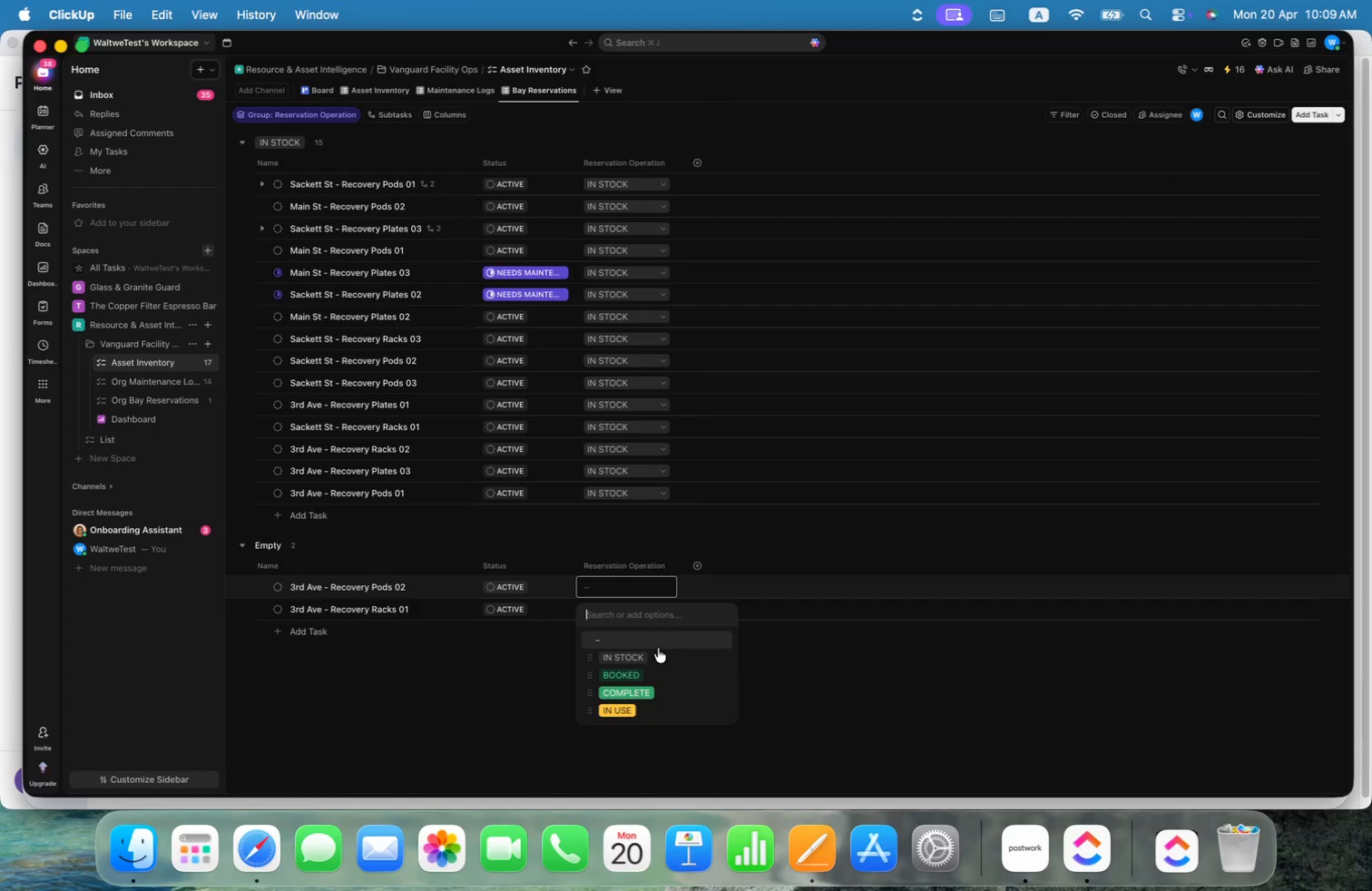 
left_click([660, 657])
 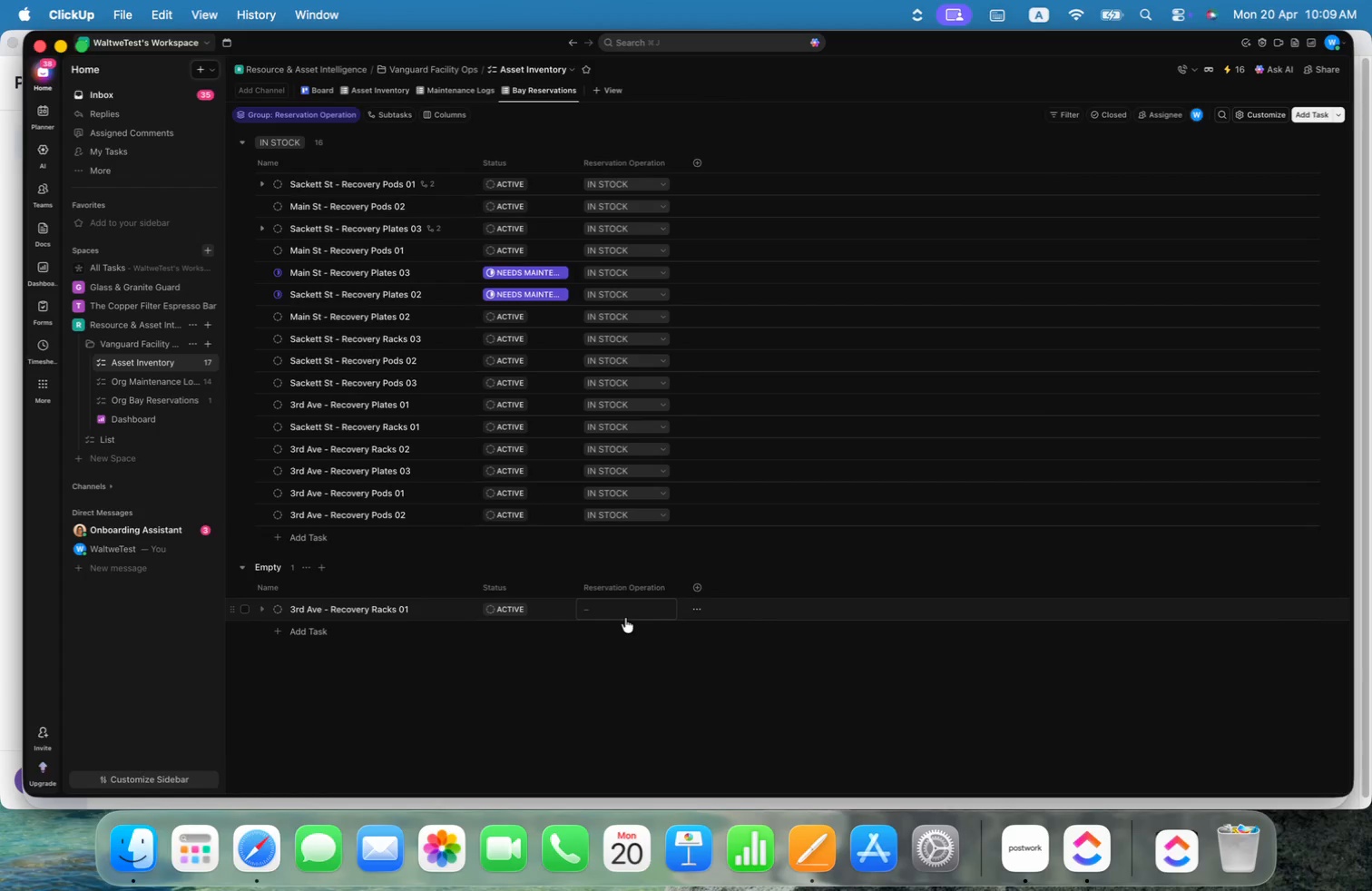 
left_click([625, 618])
 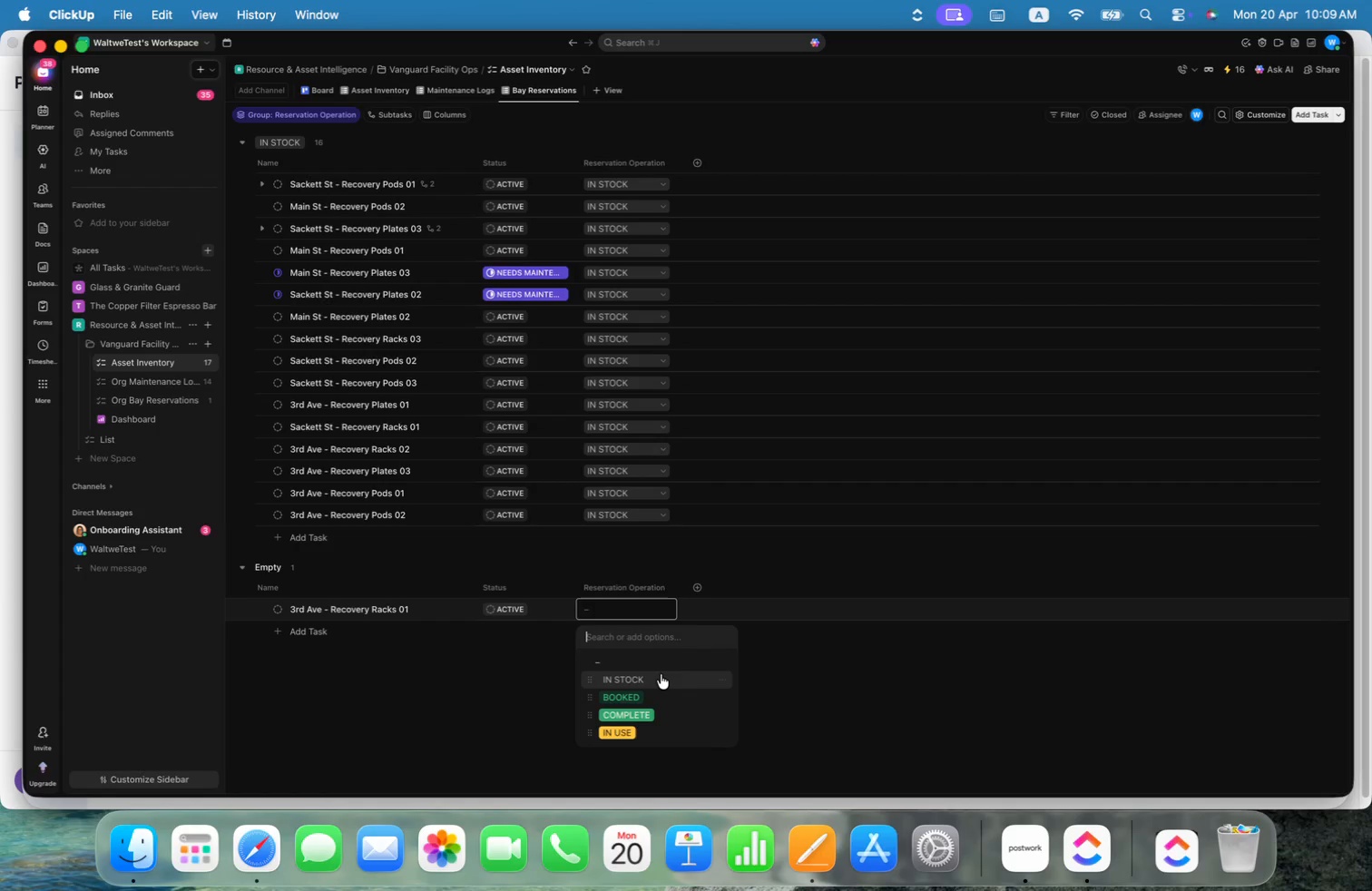 
left_click([662, 680])
 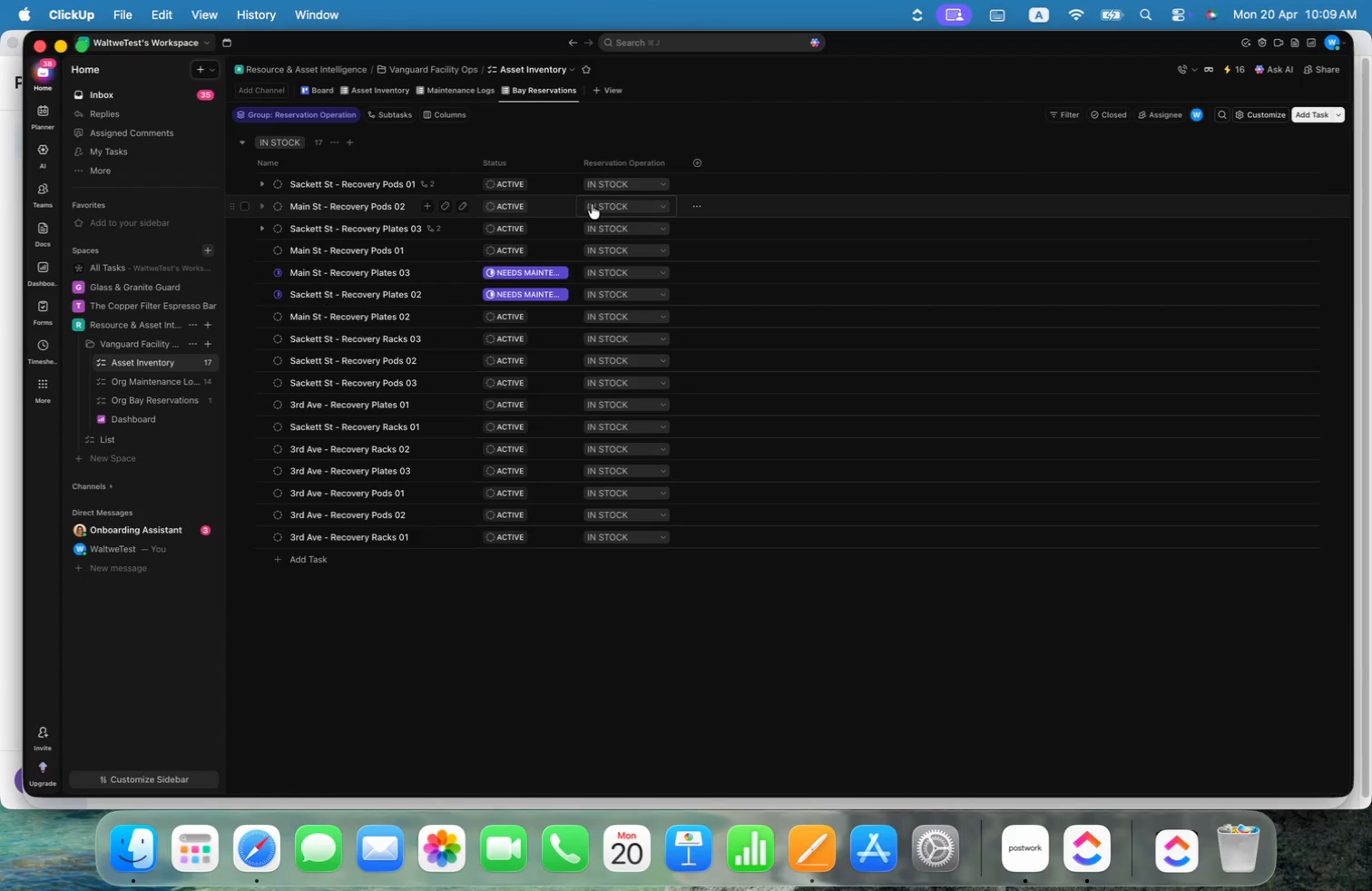 
wait(6.54)
 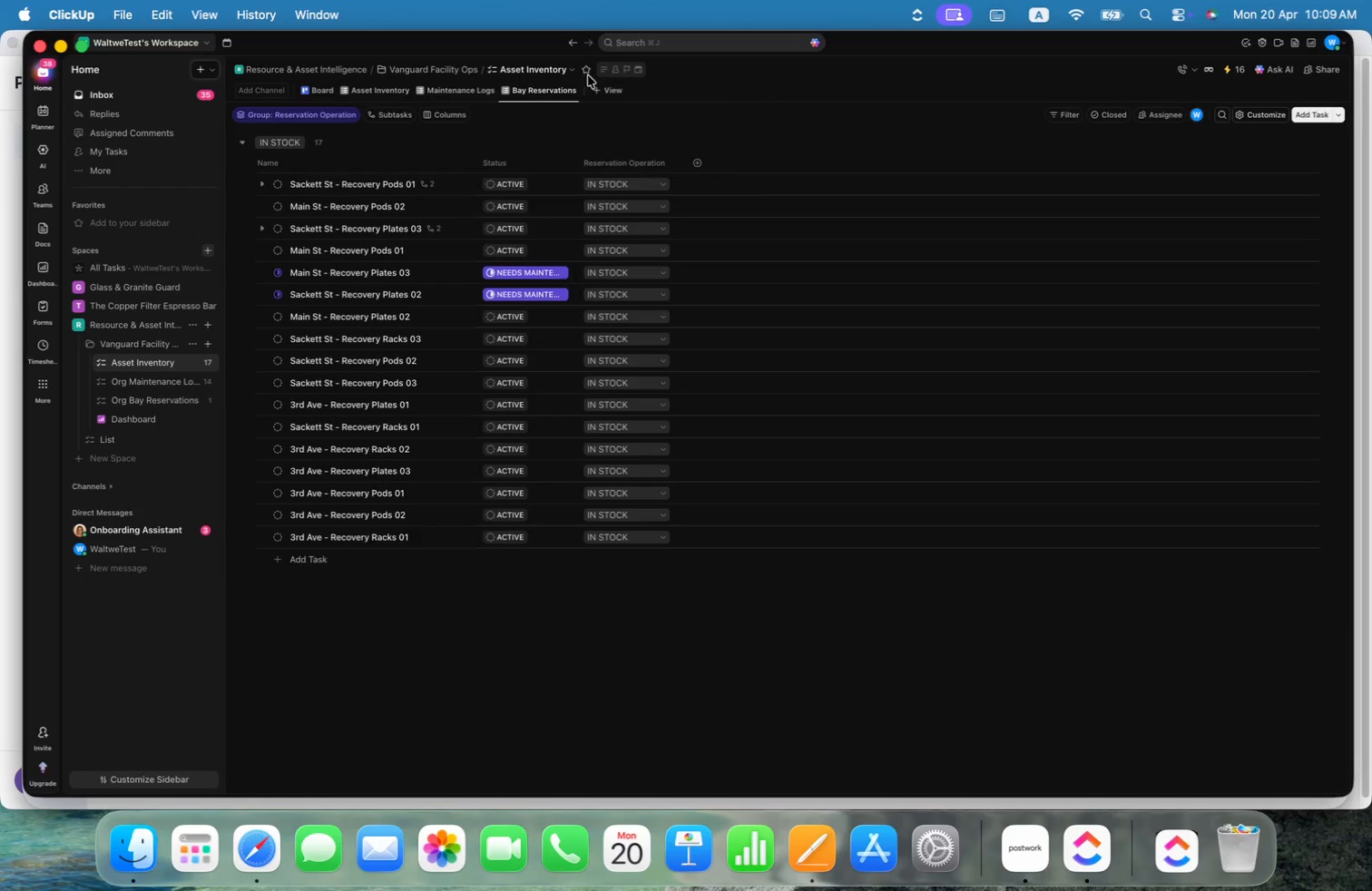 
left_click([704, 157])
 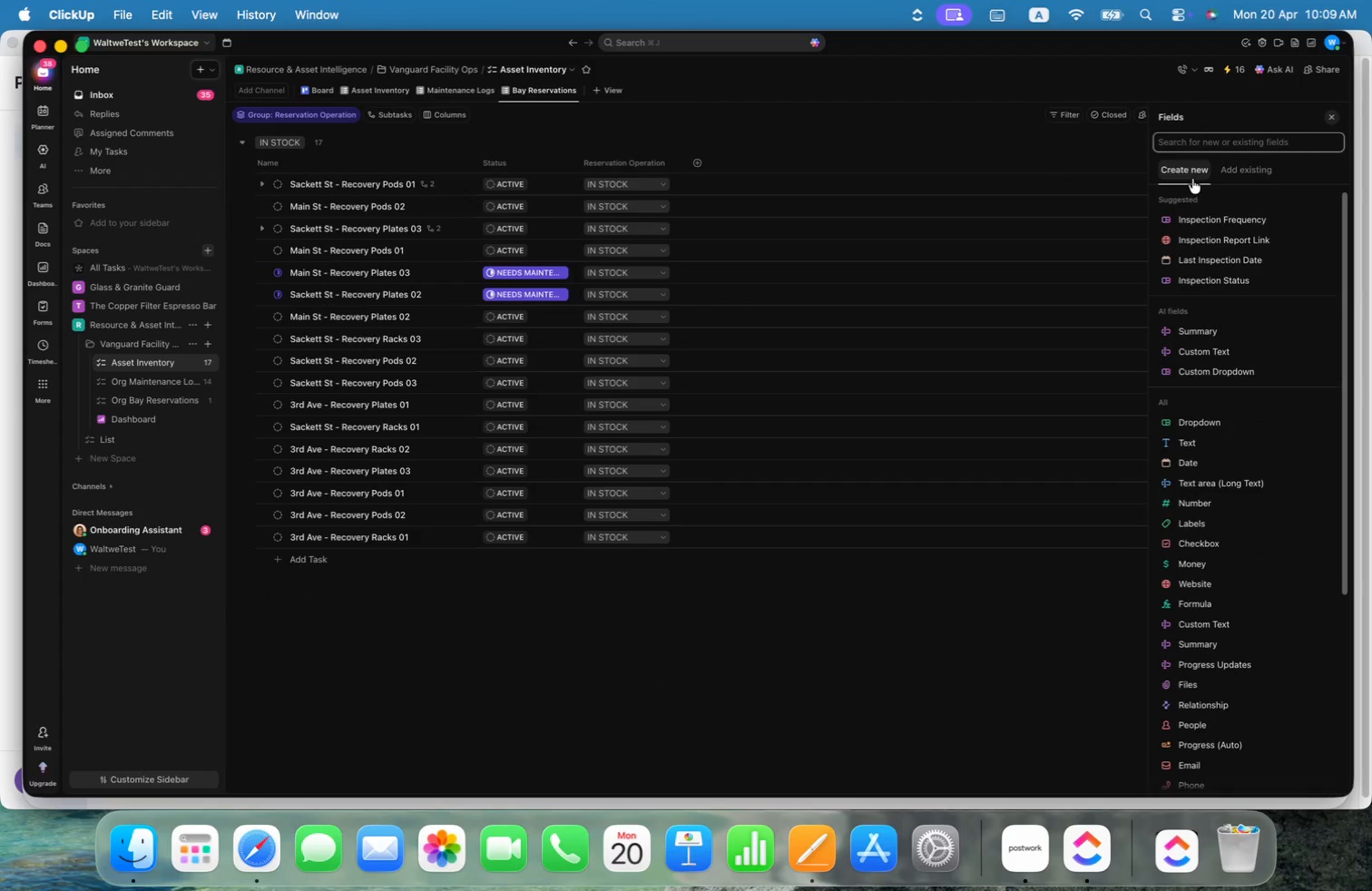 
left_click([1254, 160])
 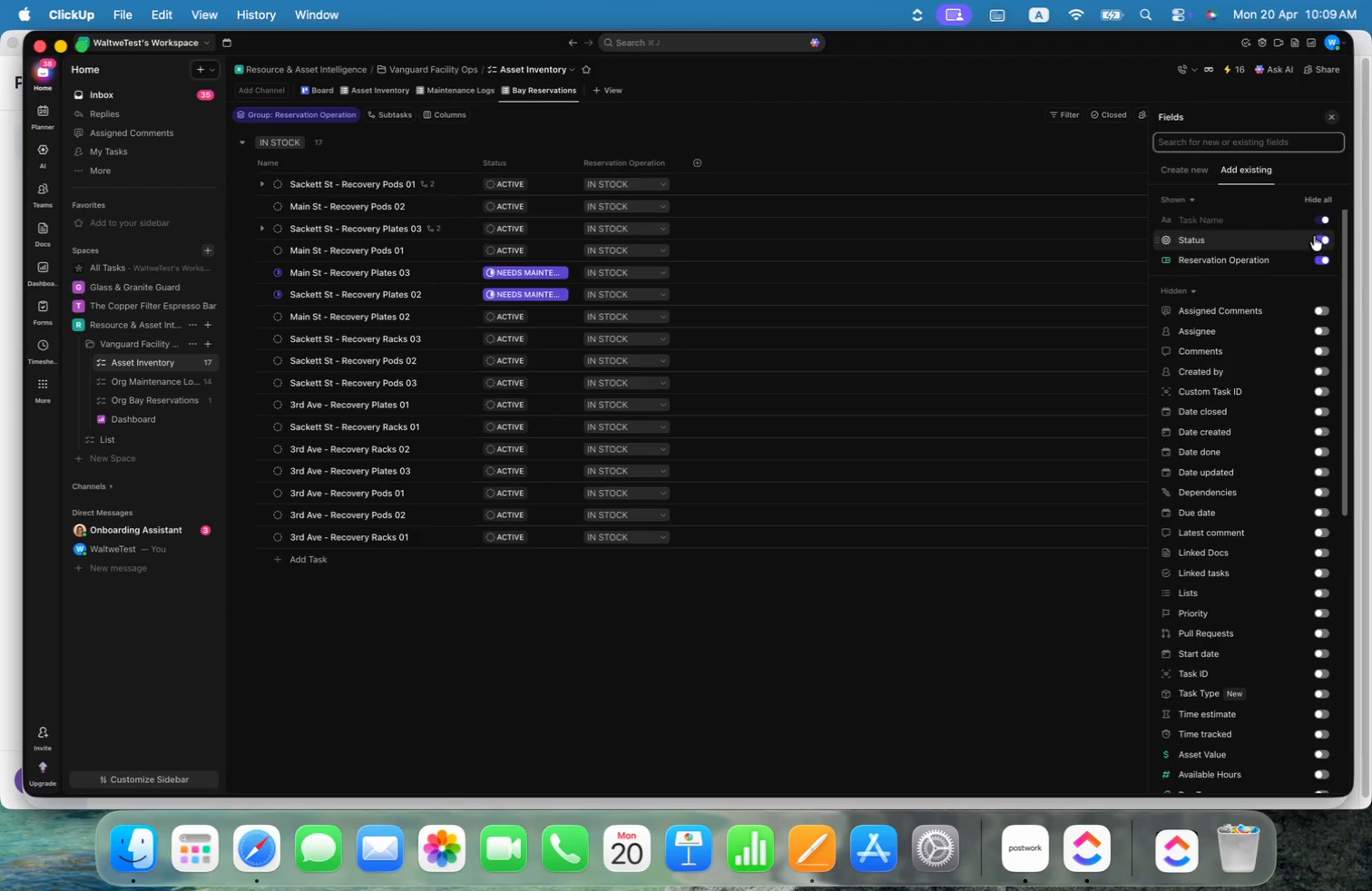 
left_click([1329, 240])
 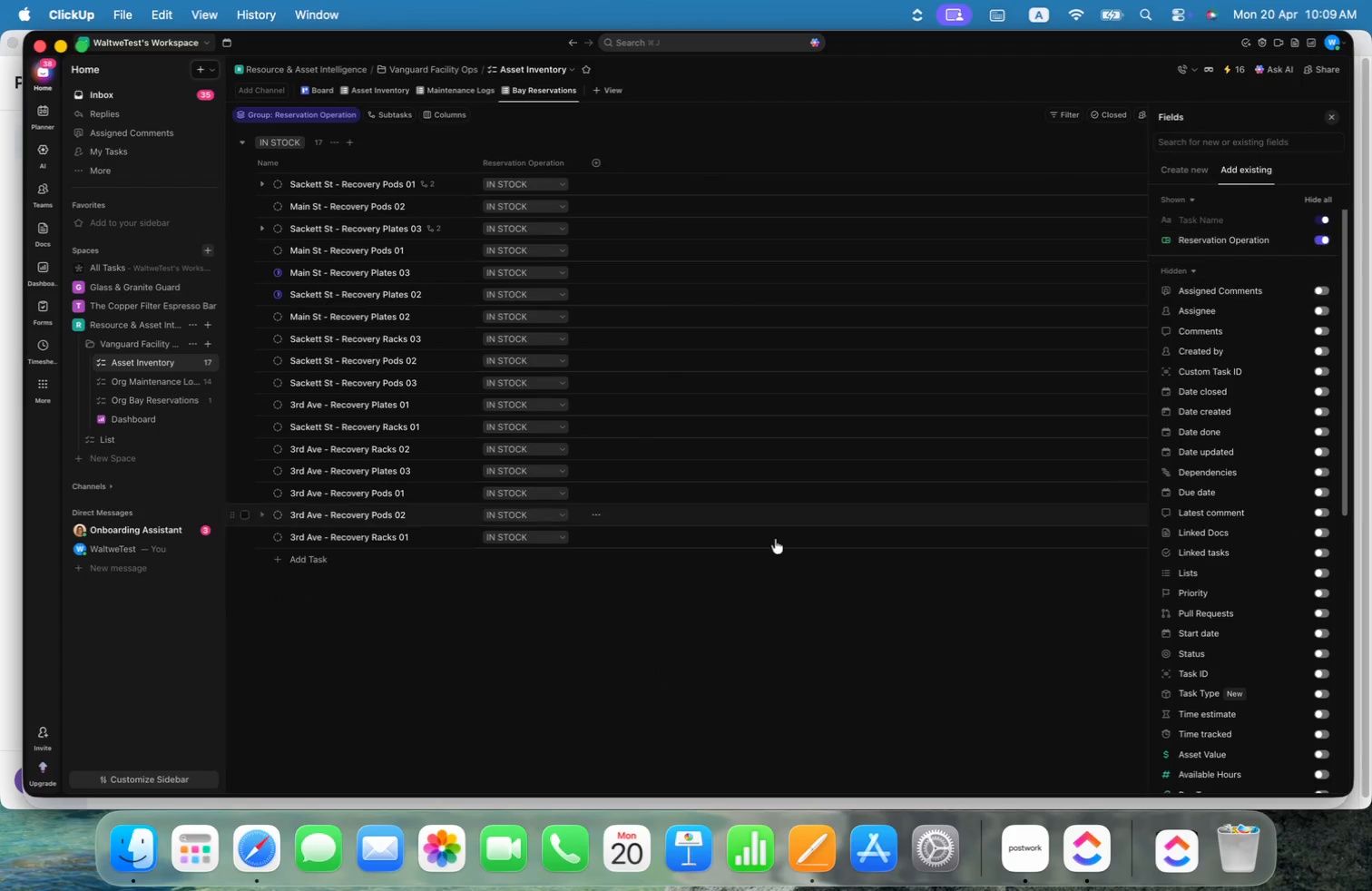 
left_click([726, 588])
 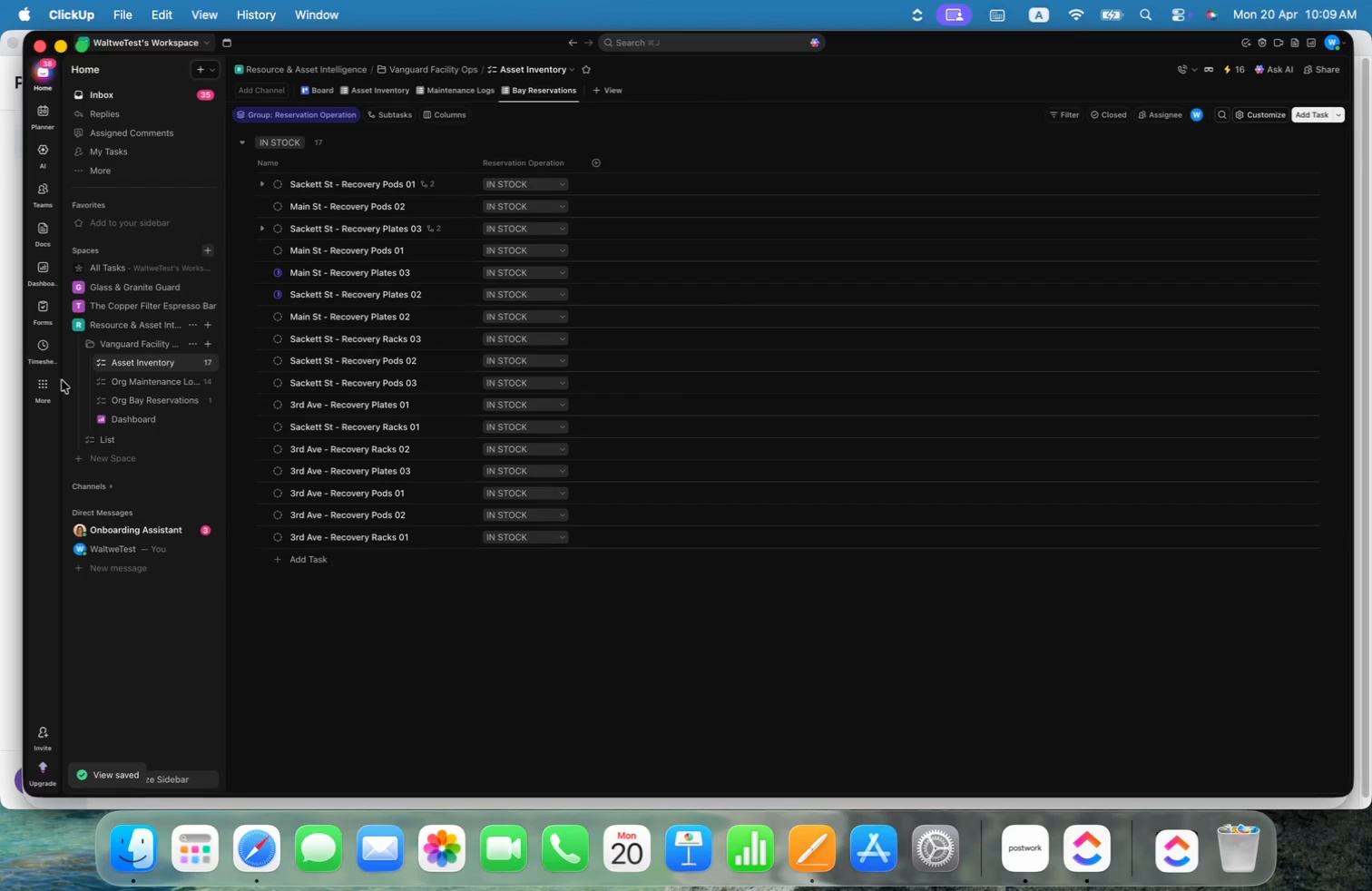 
left_click([154, 405])
 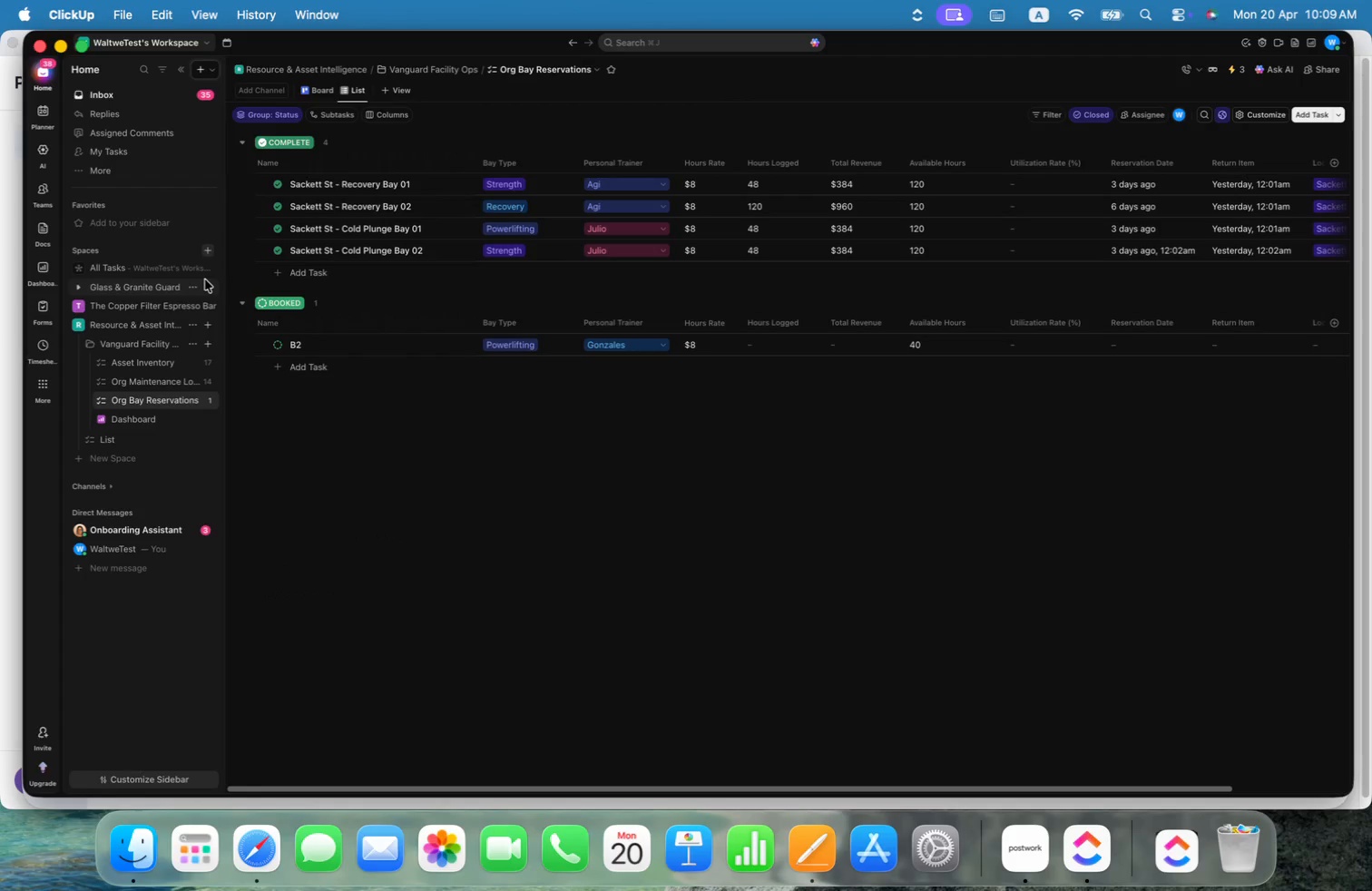 
wait(5.11)
 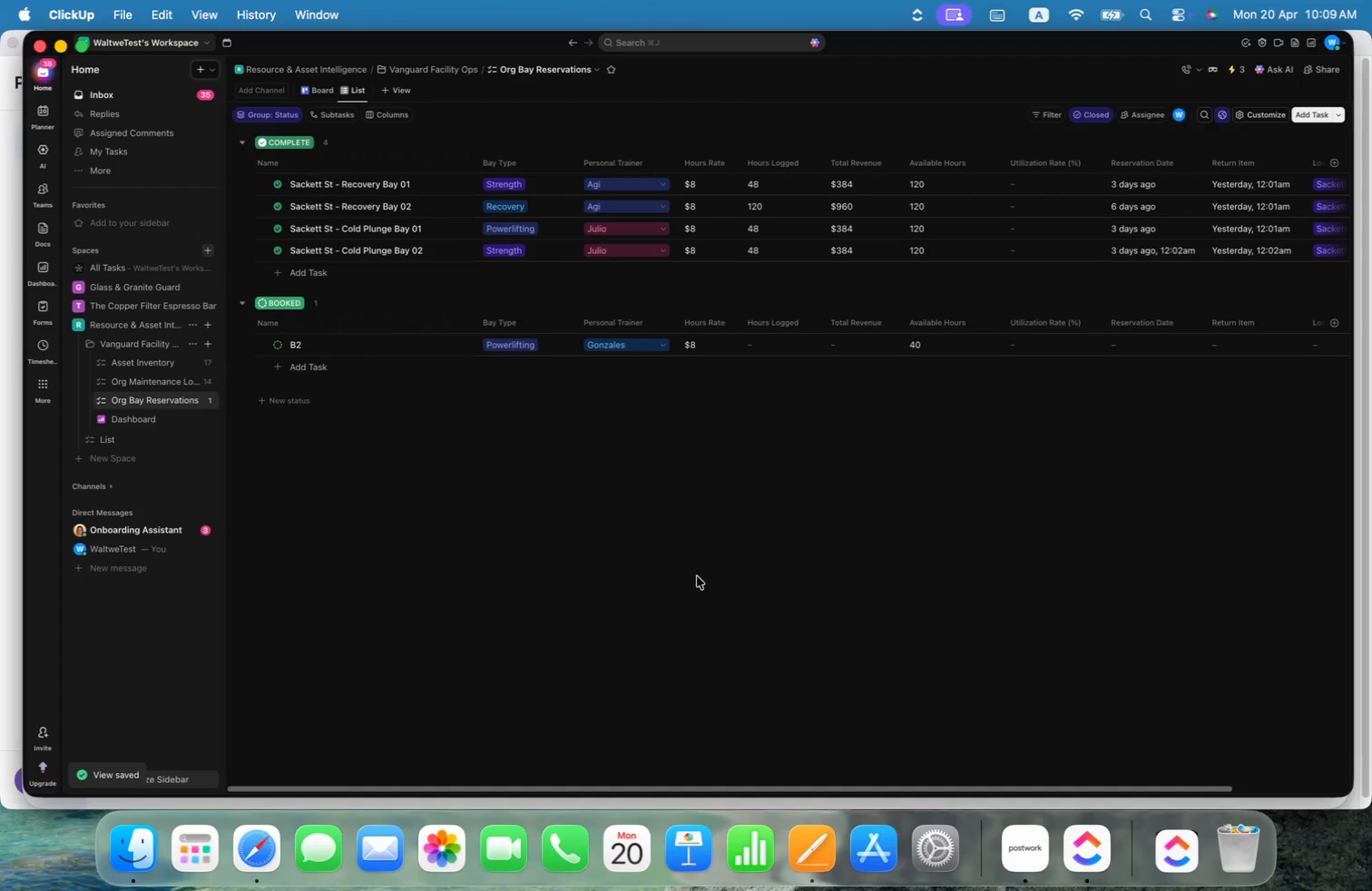 
left_click([153, 360])
 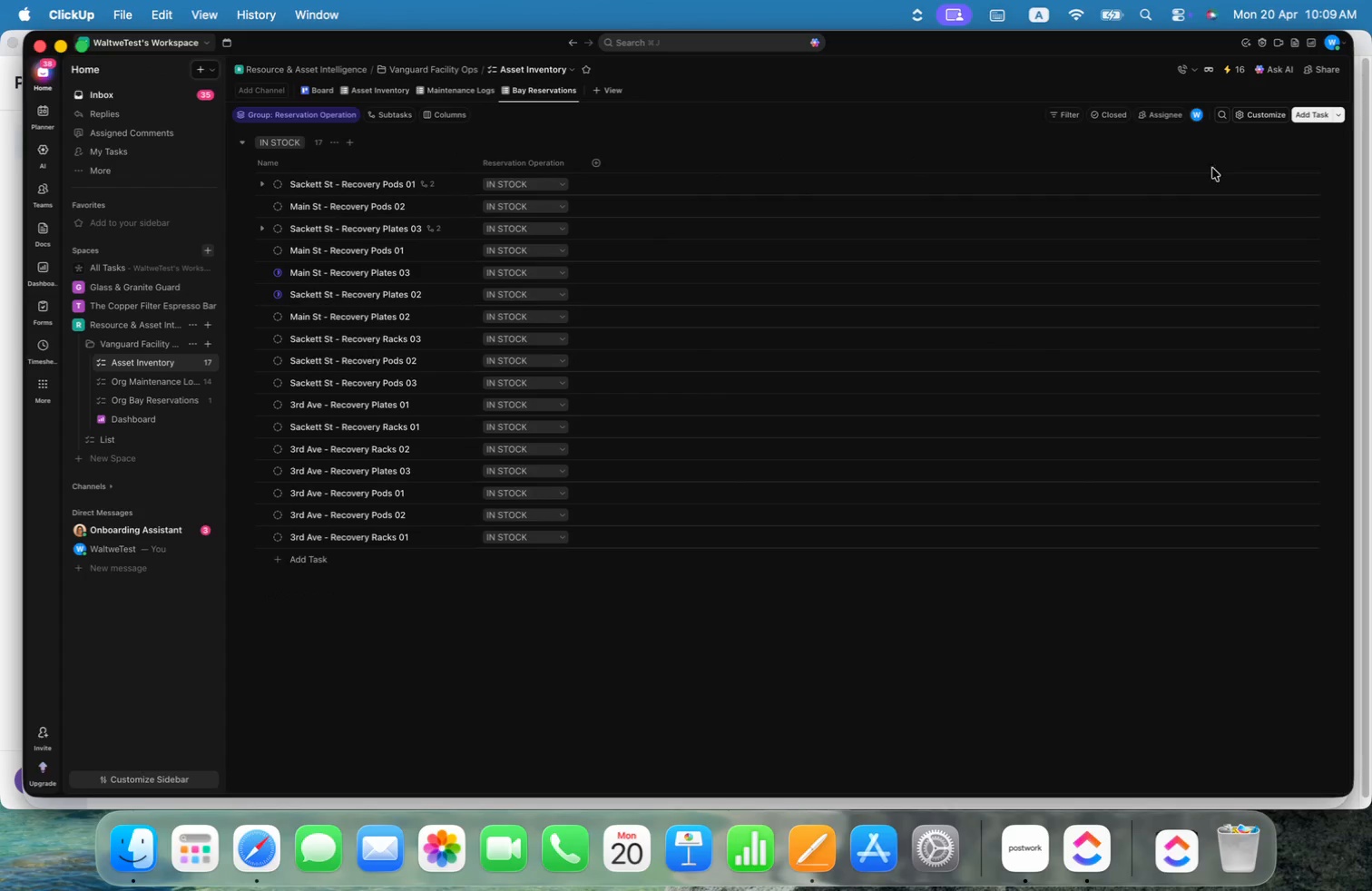 
left_click([604, 159])
 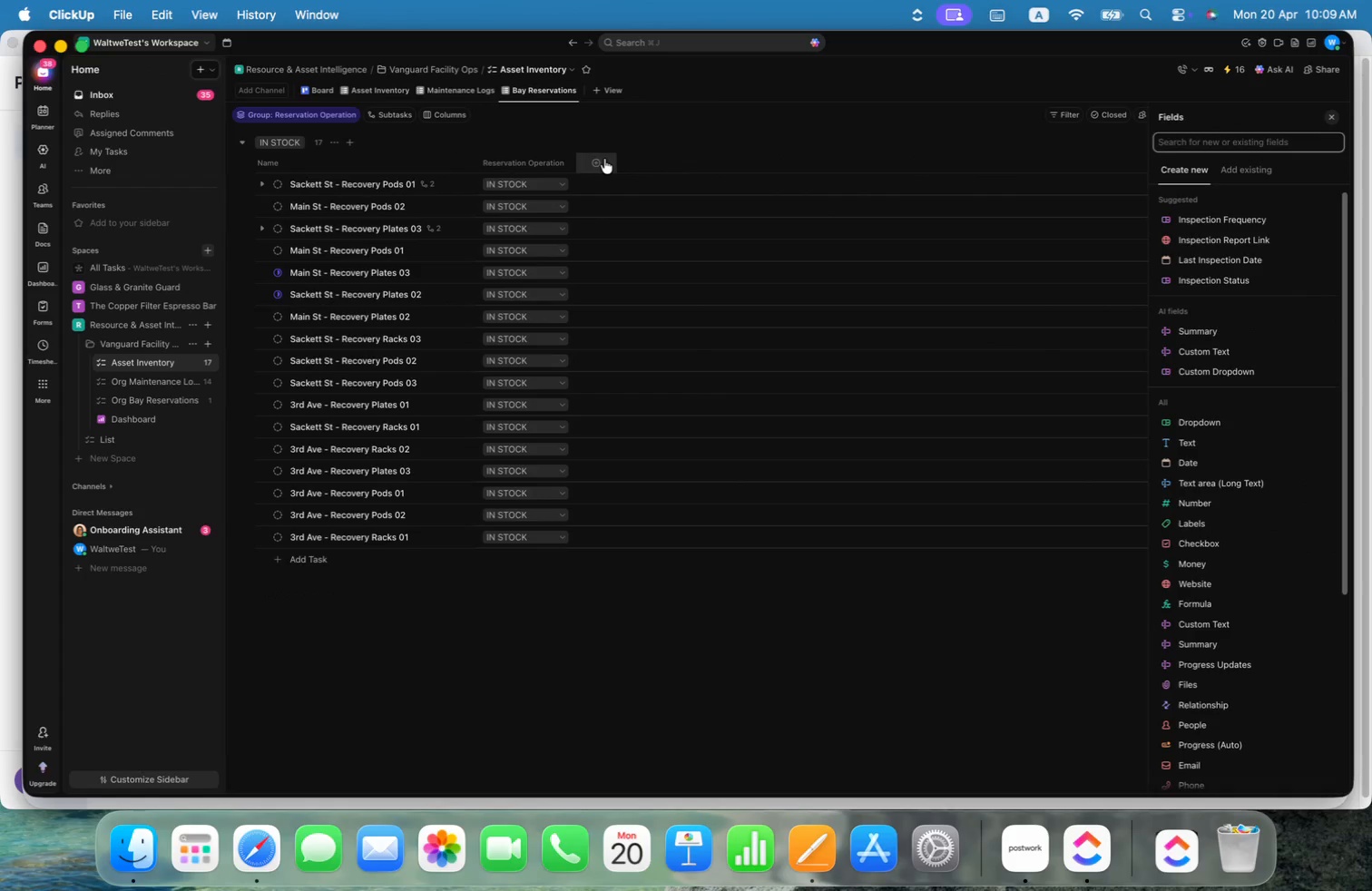 
type(bay)
 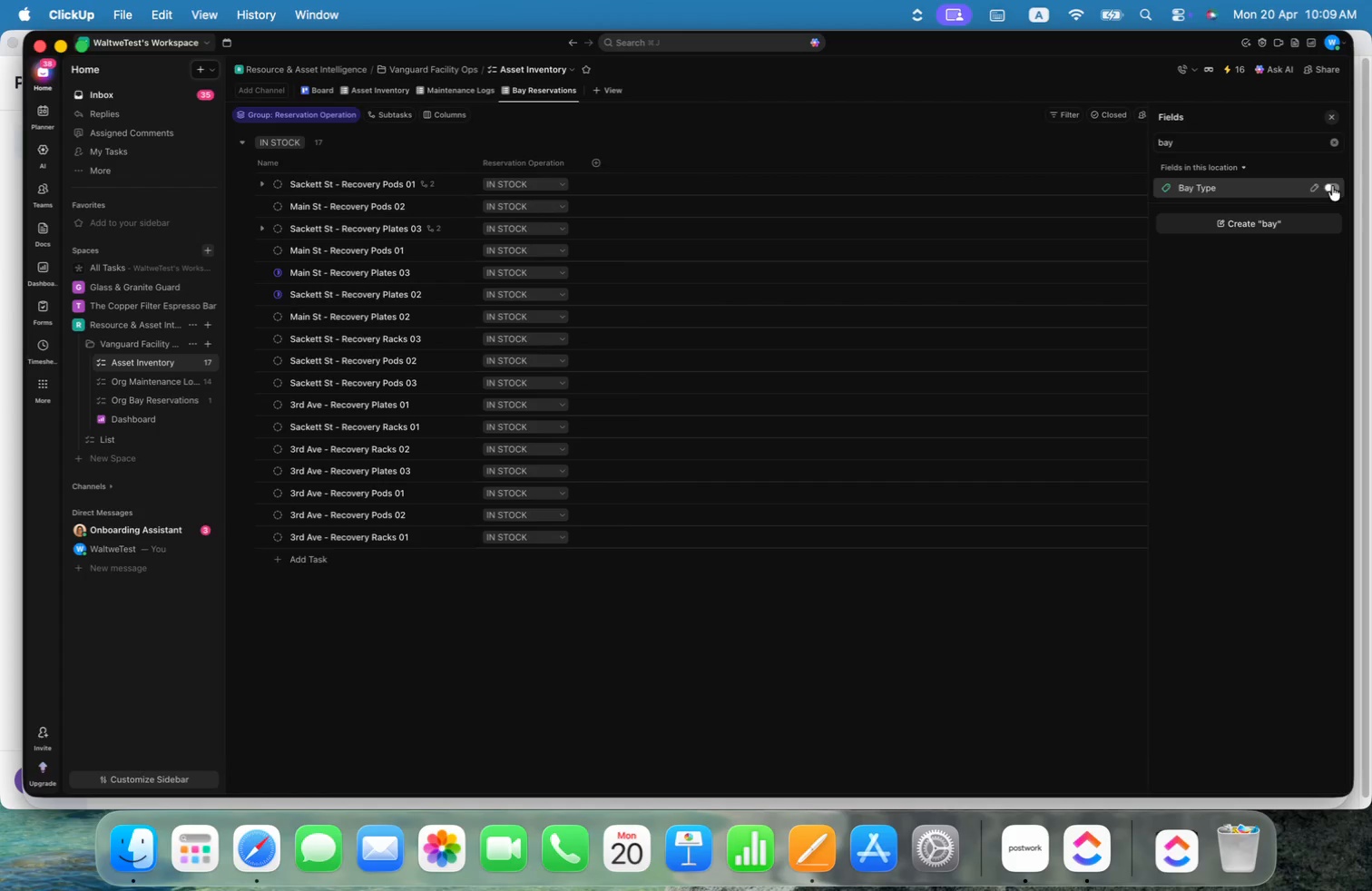 
left_click([1226, 144])
 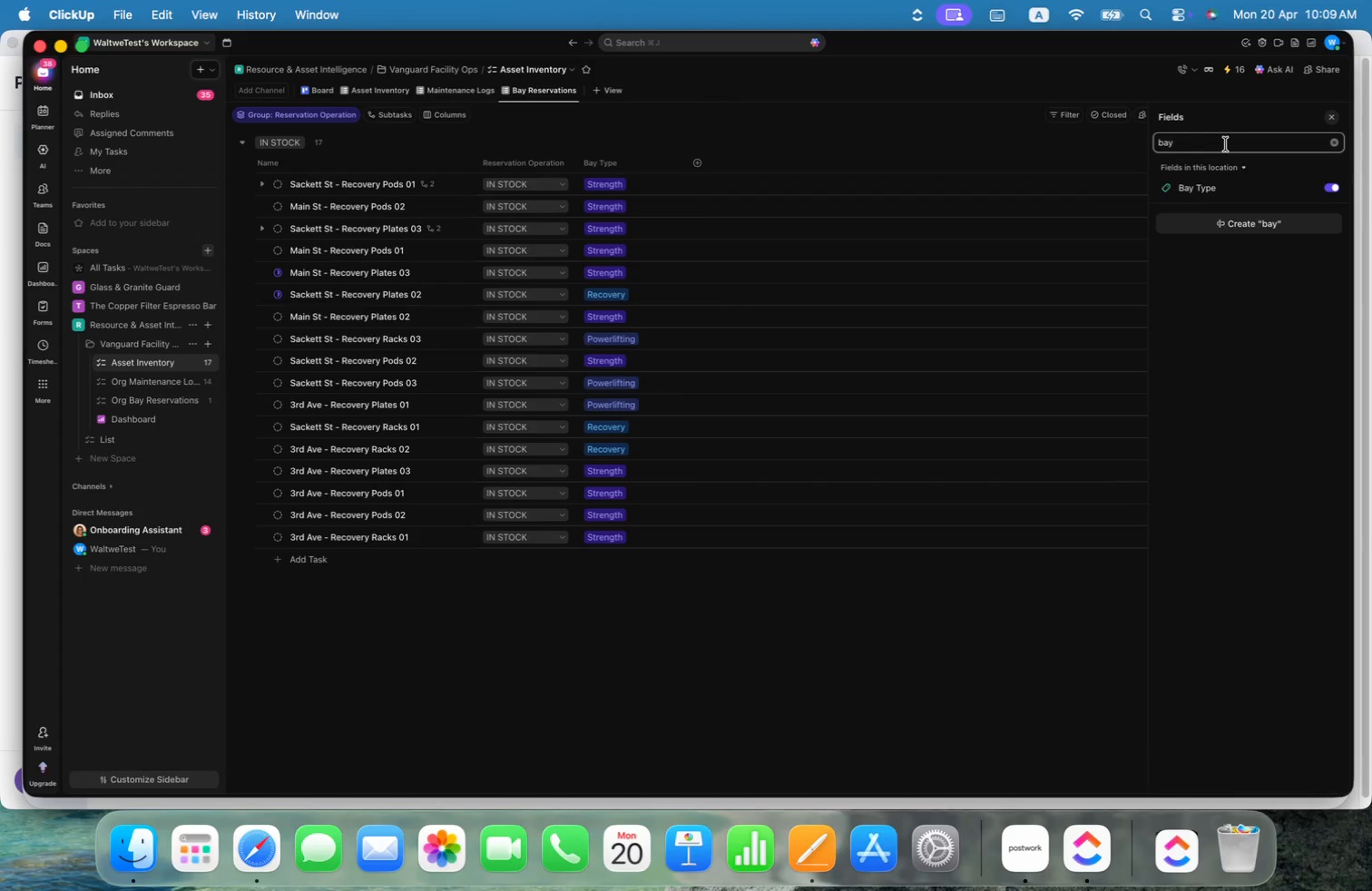 
key(Backspace)
key(Backspace)
key(Backspace)
type(per)
 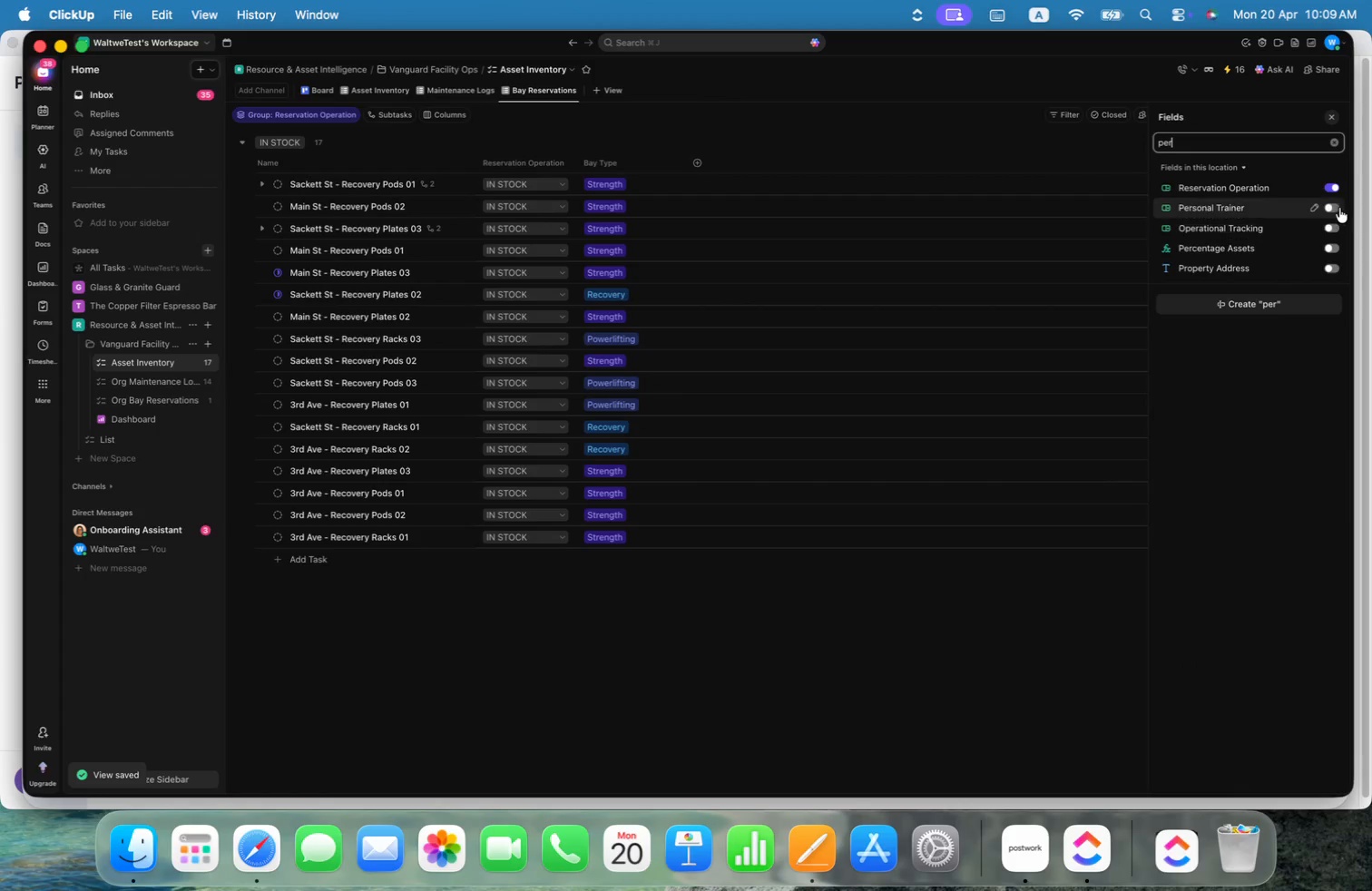 
left_click([1334, 206])
 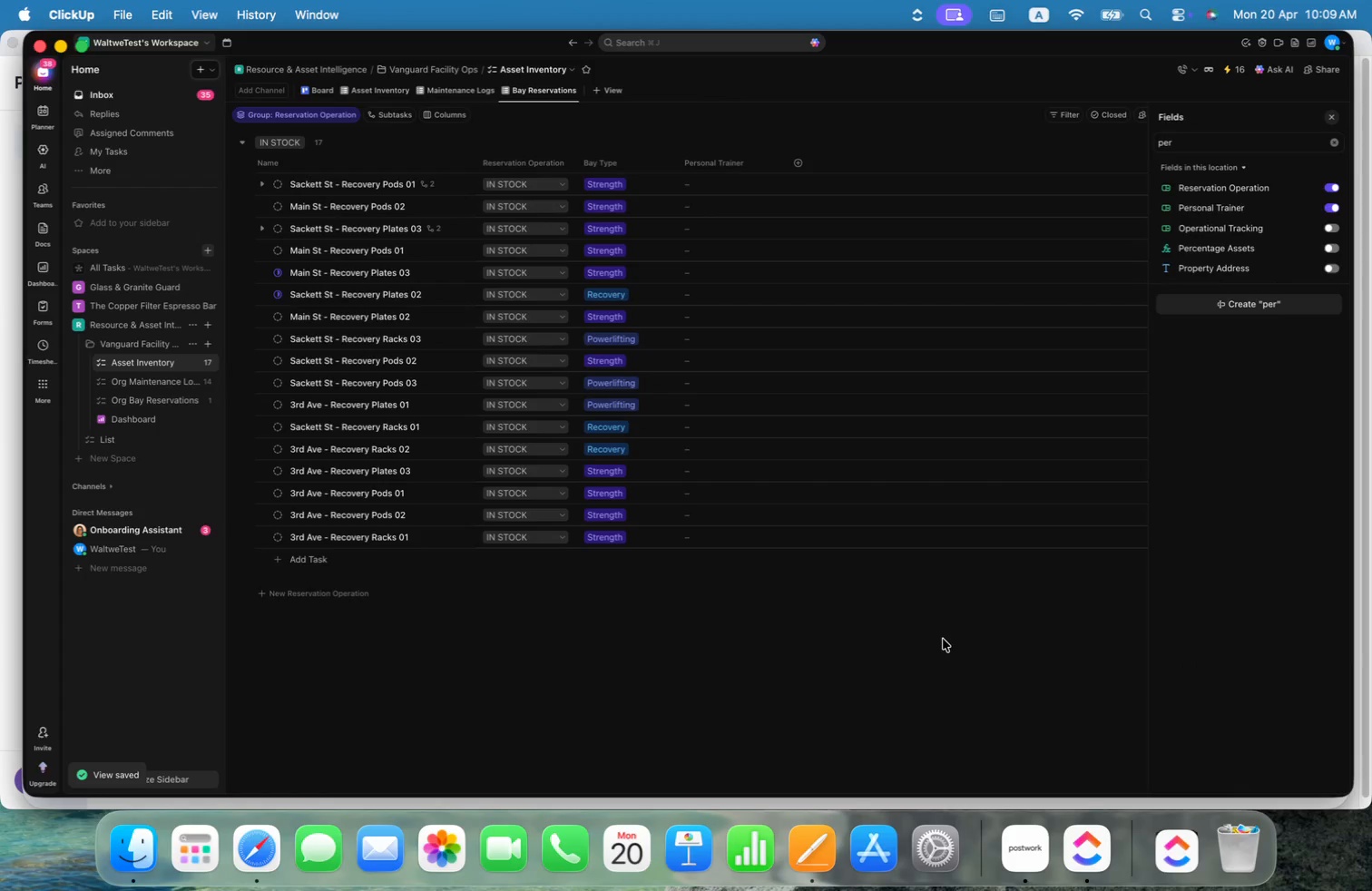 
left_click([942, 637])
 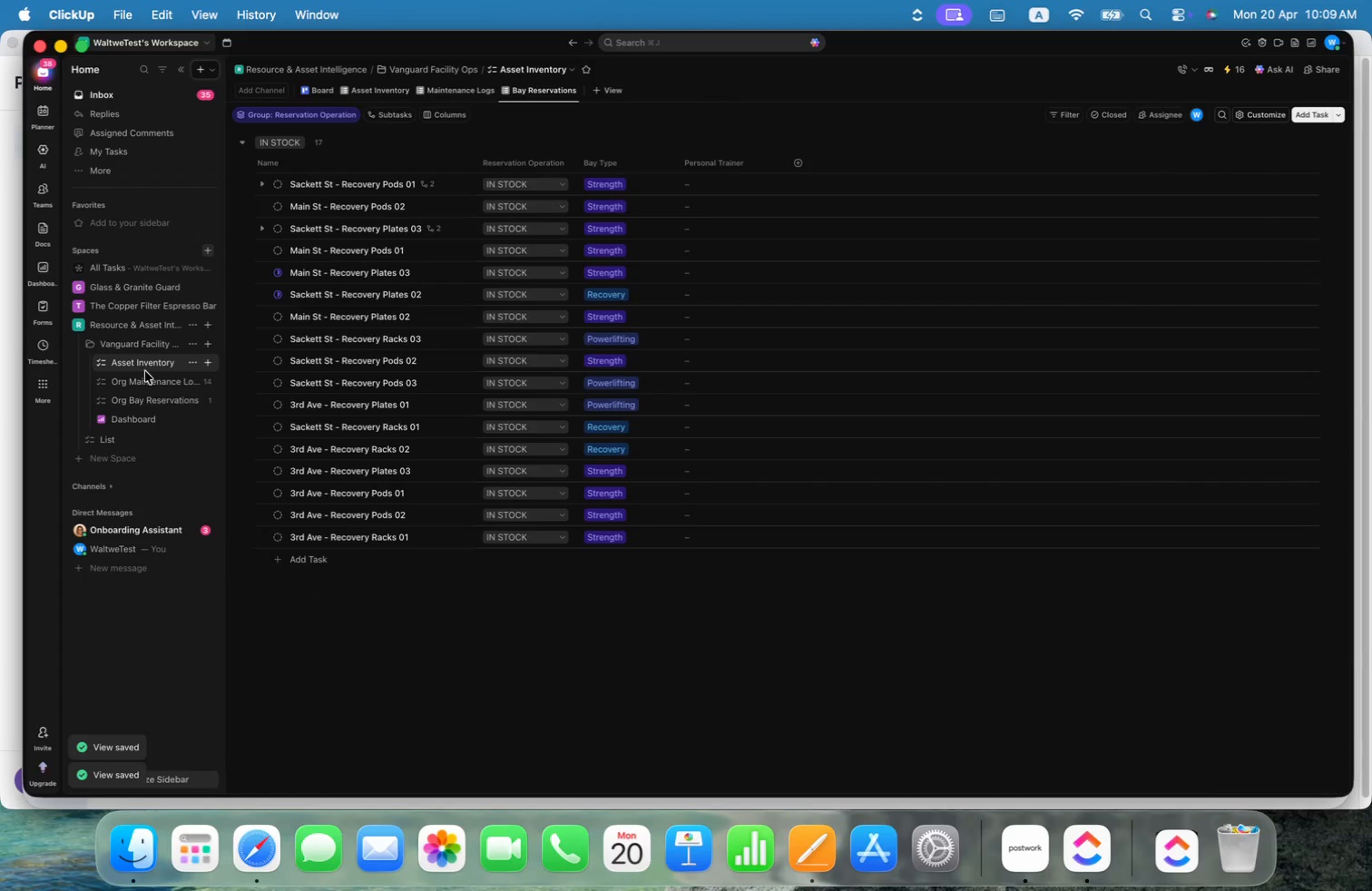 
left_click([154, 396])
 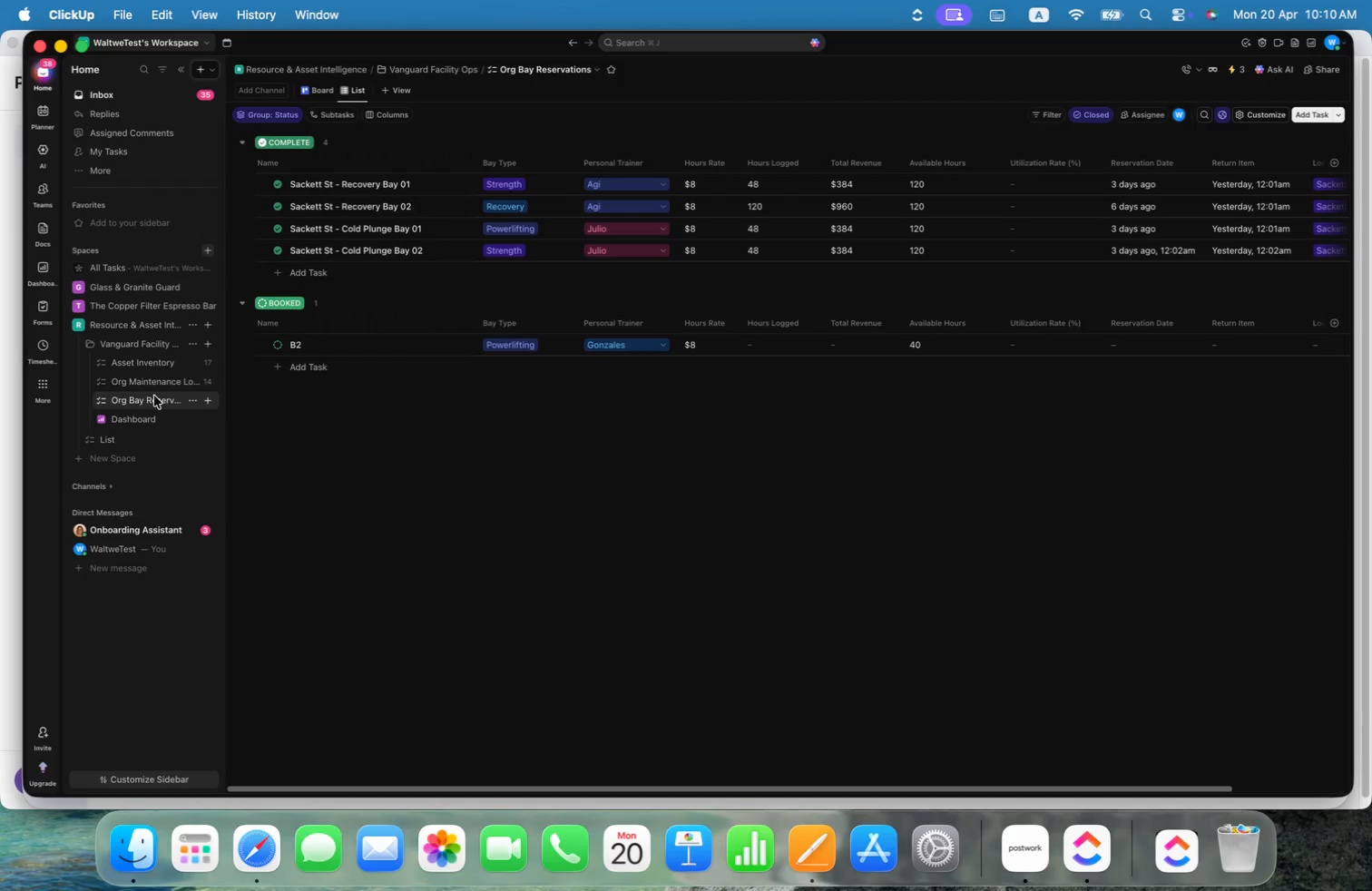 
left_click([147, 359])
 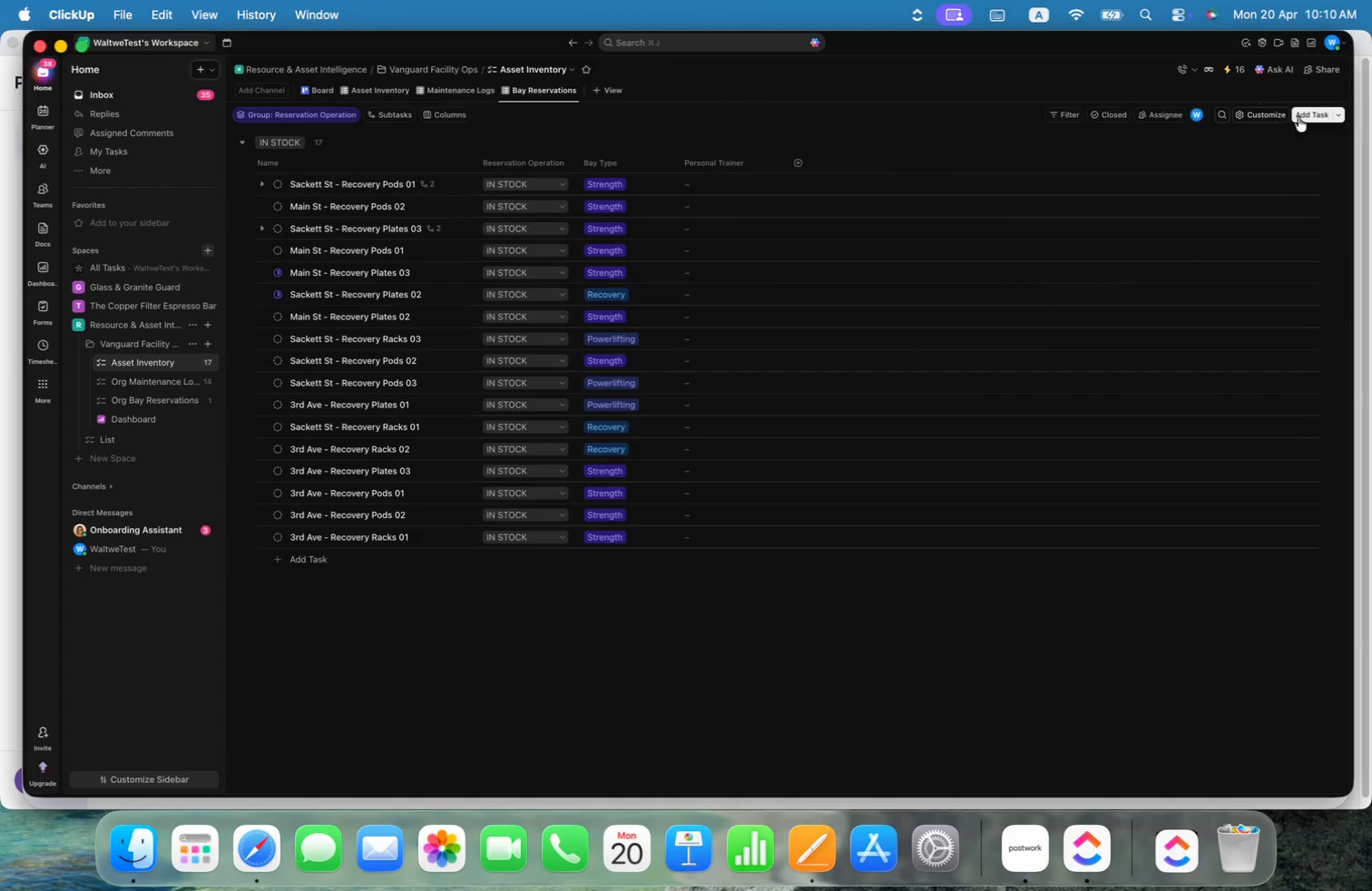 
left_click([796, 162])
 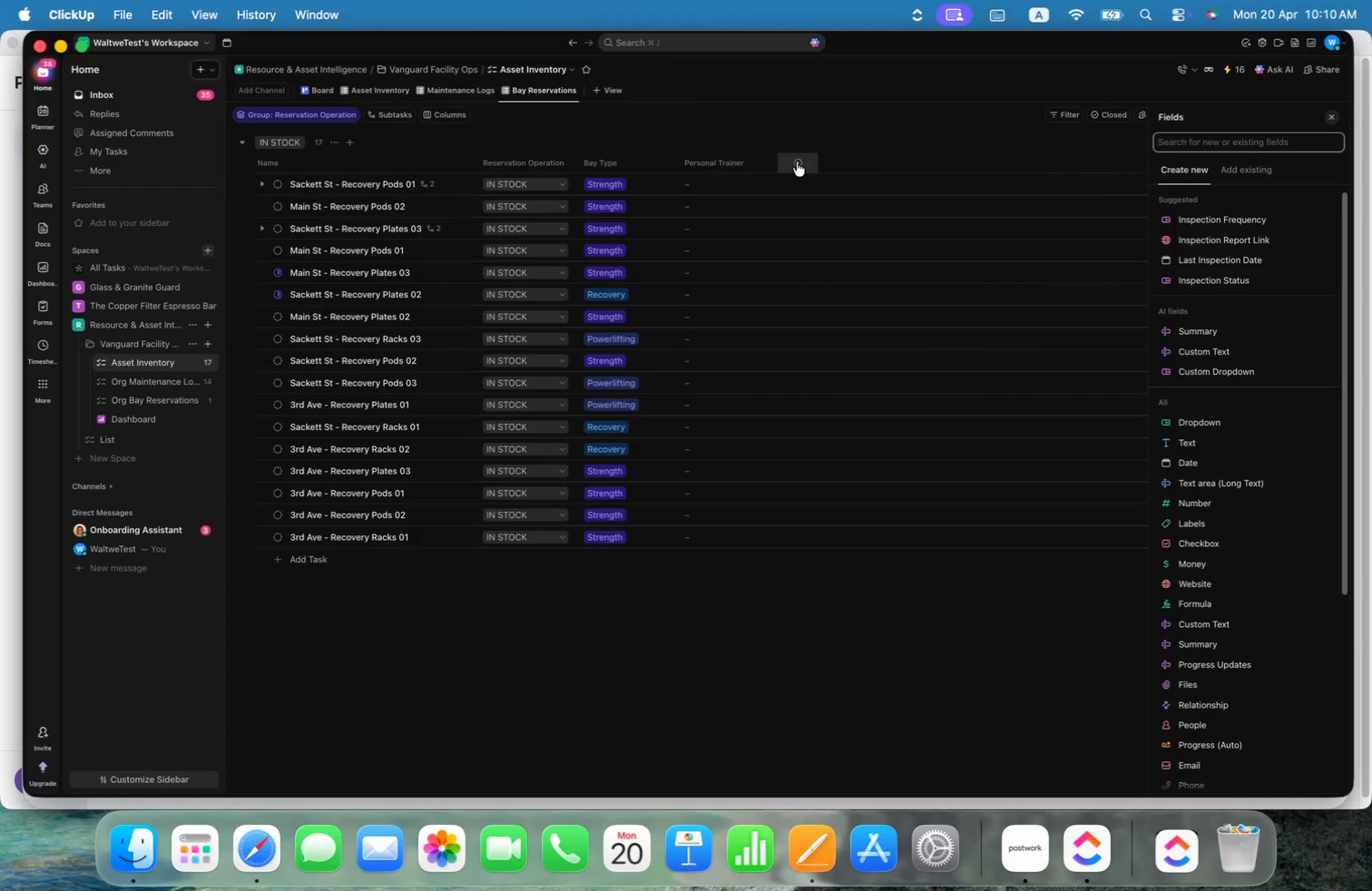 
type(hour)
 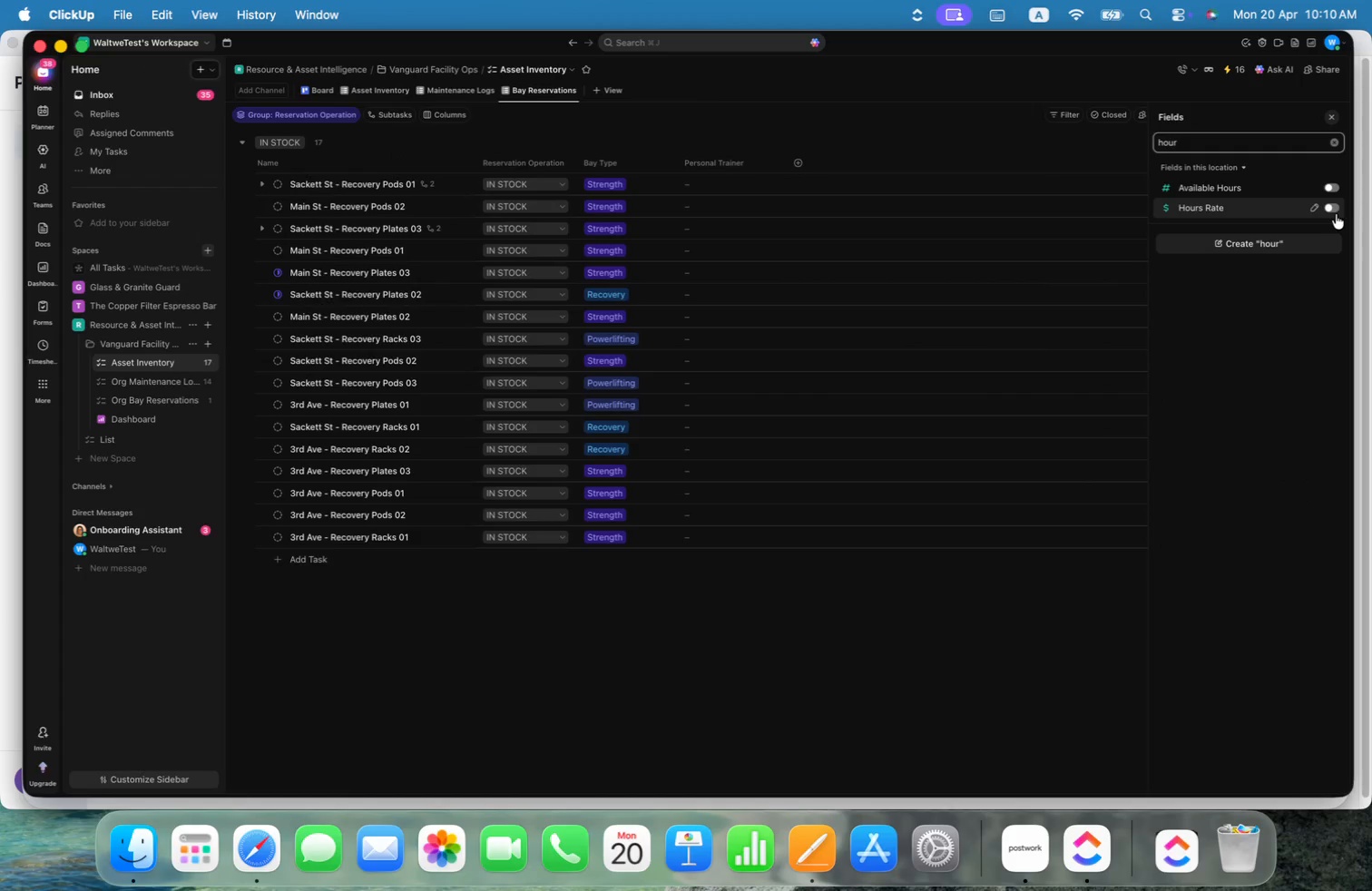 
left_click([1331, 206])
 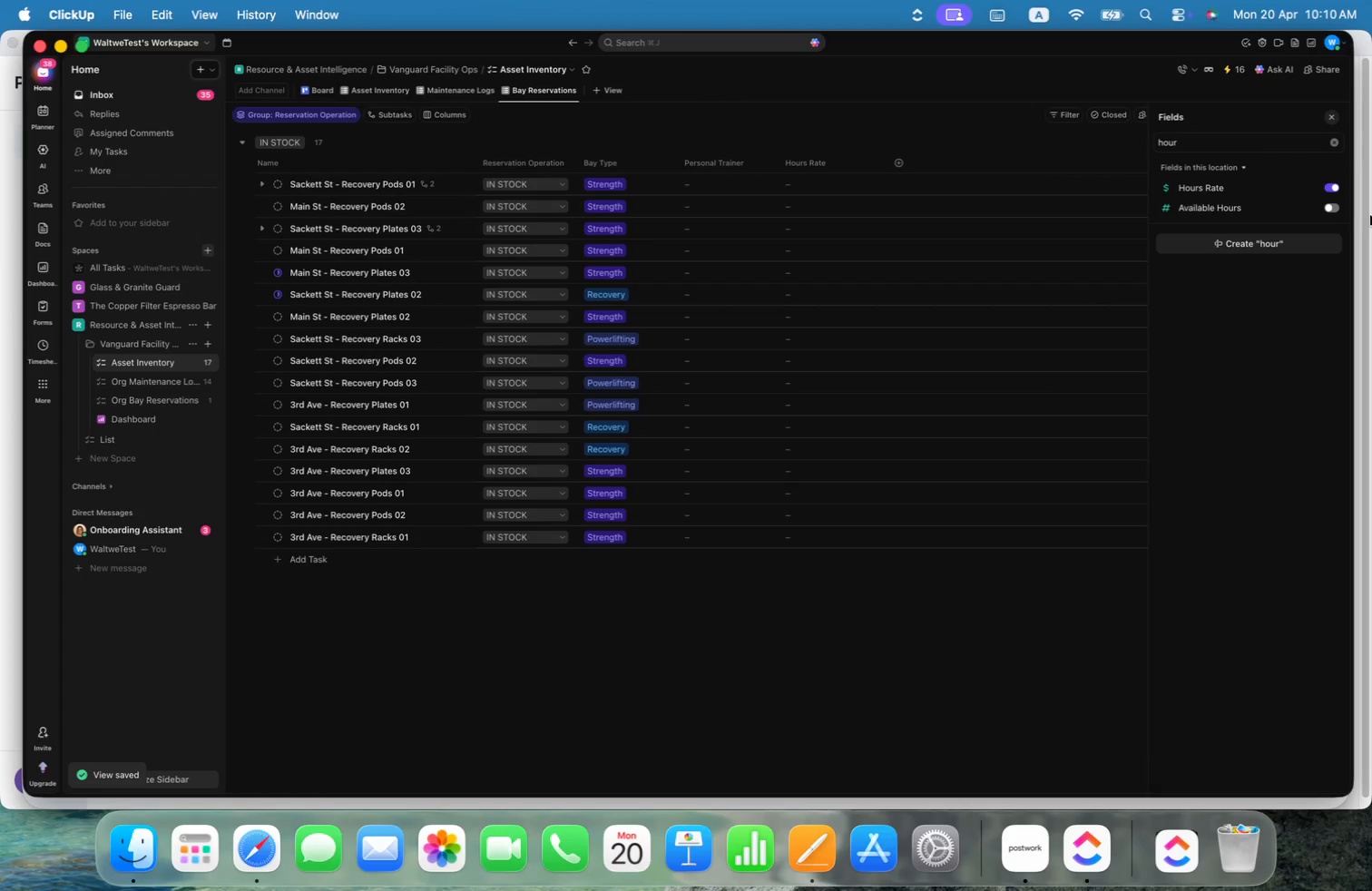 
left_click([1337, 206])
 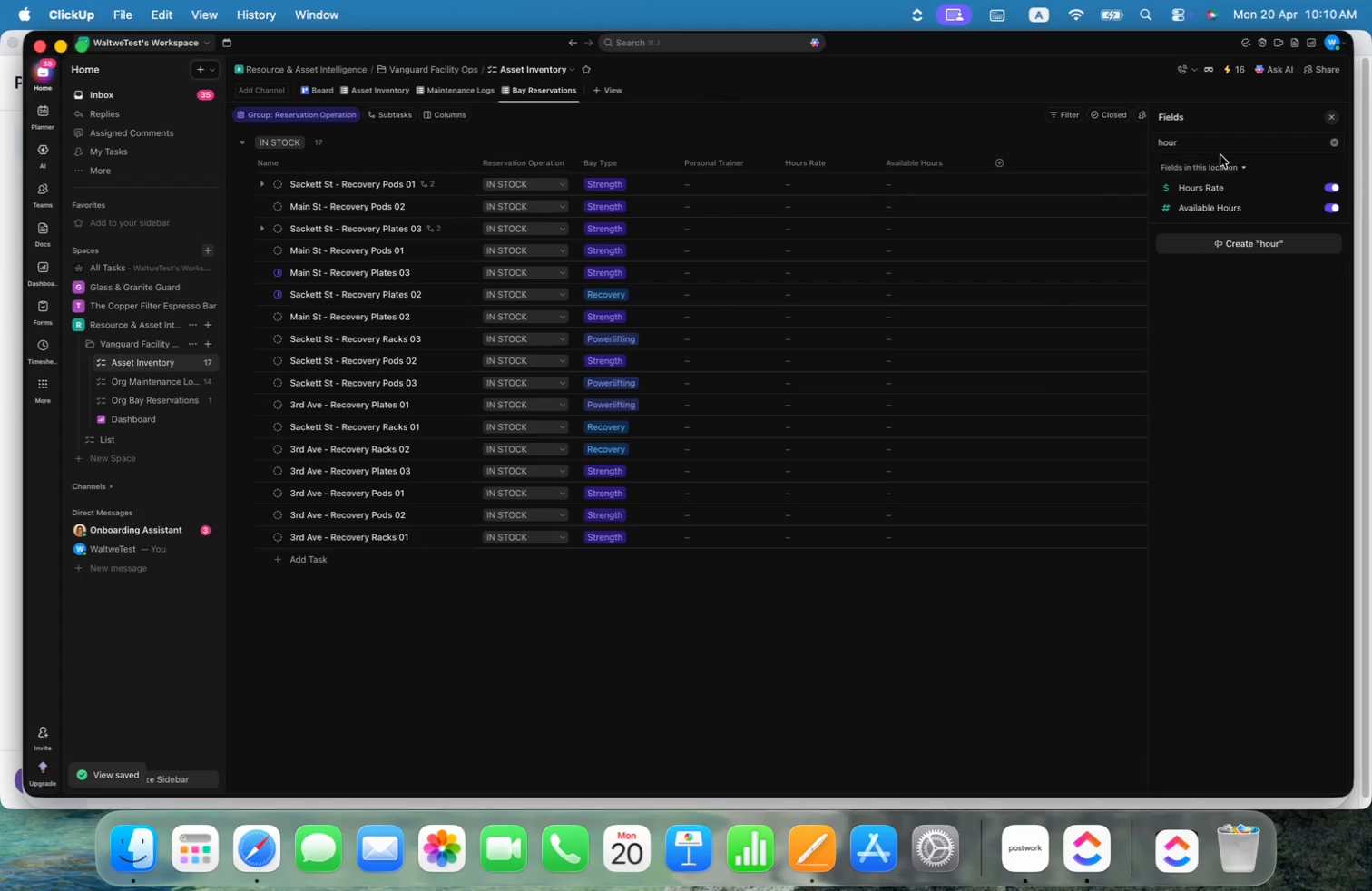 
left_click([1220, 145])
 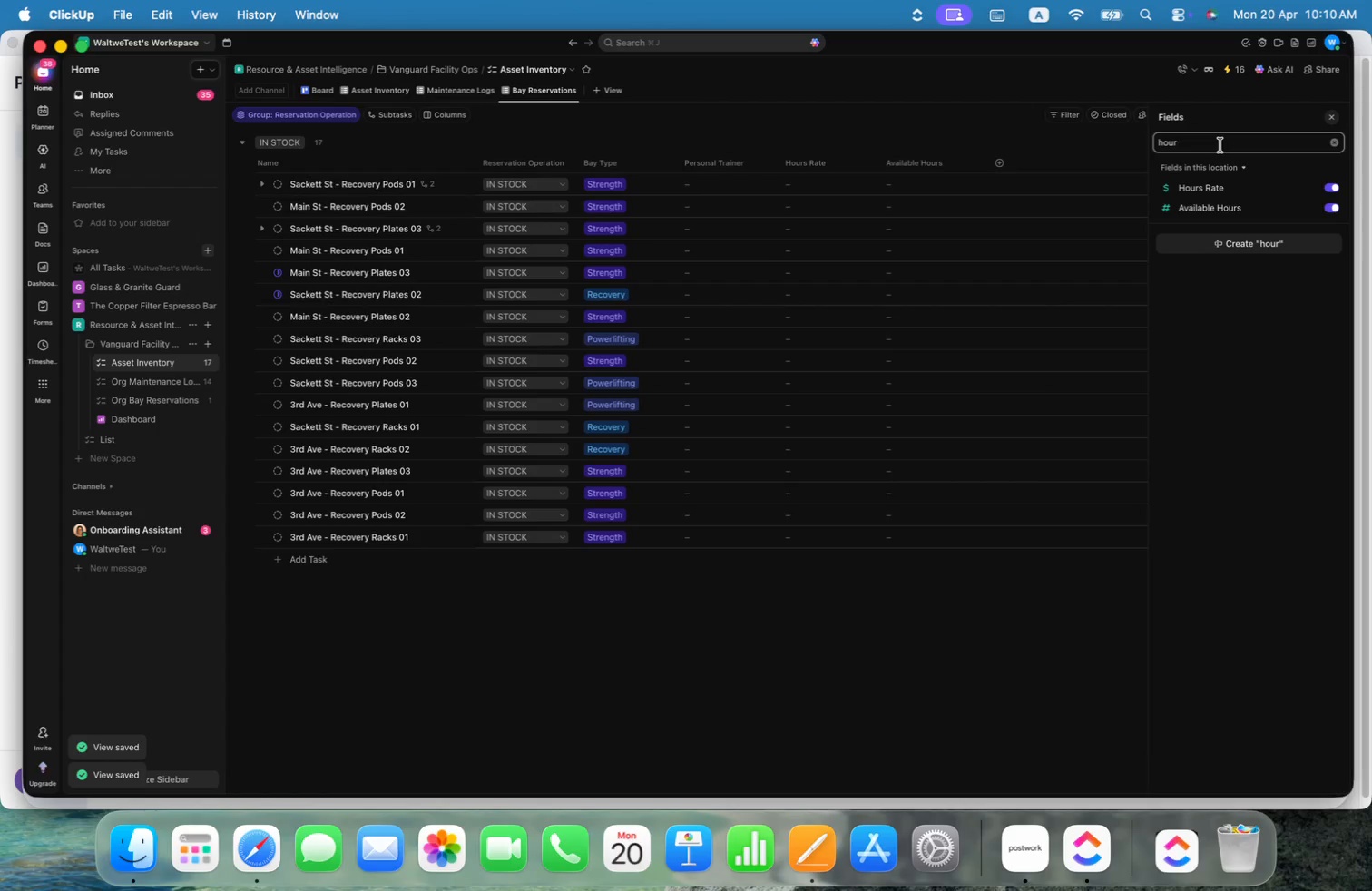 
key(Backspace)
 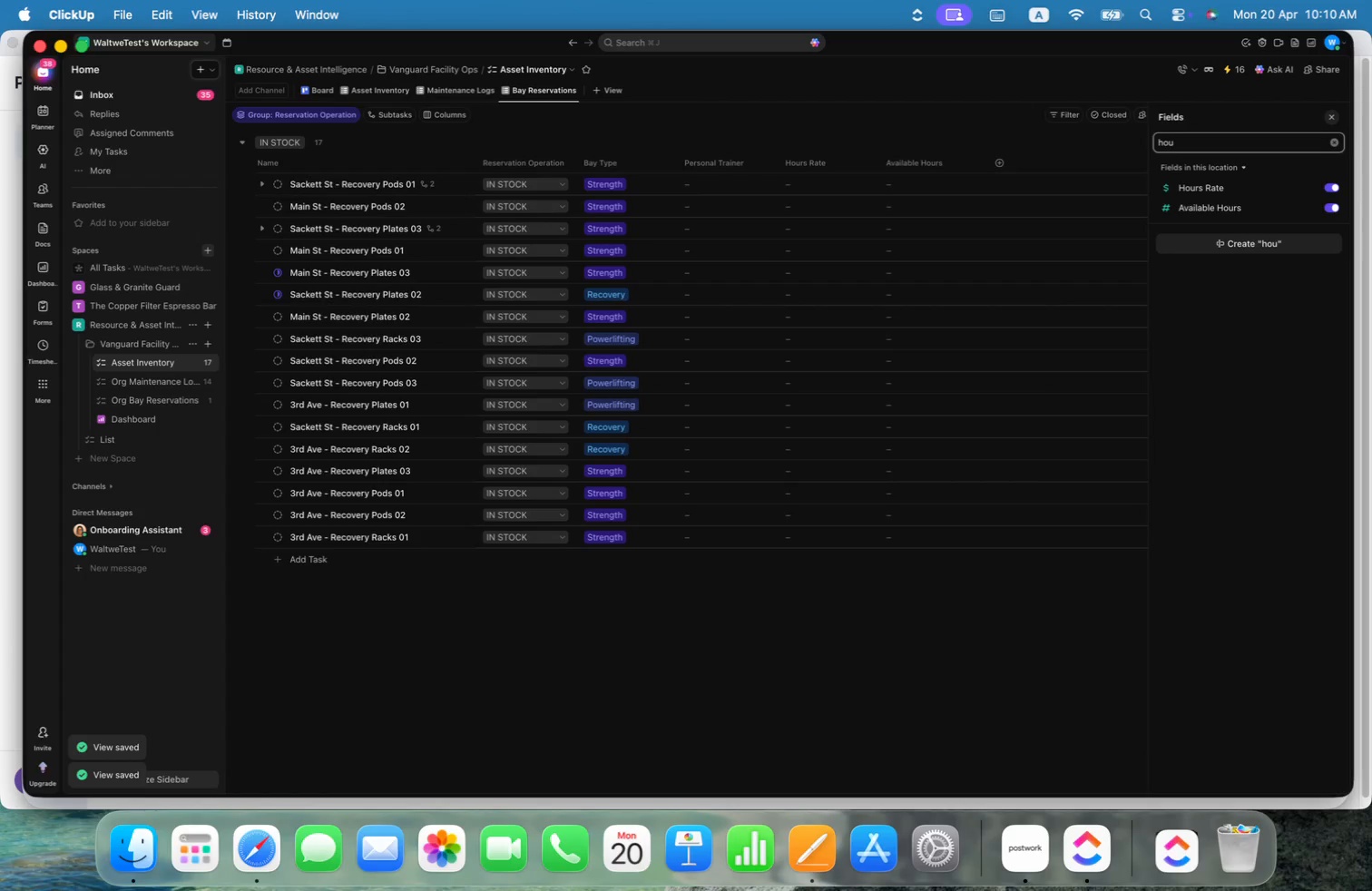 
key(Backspace)
 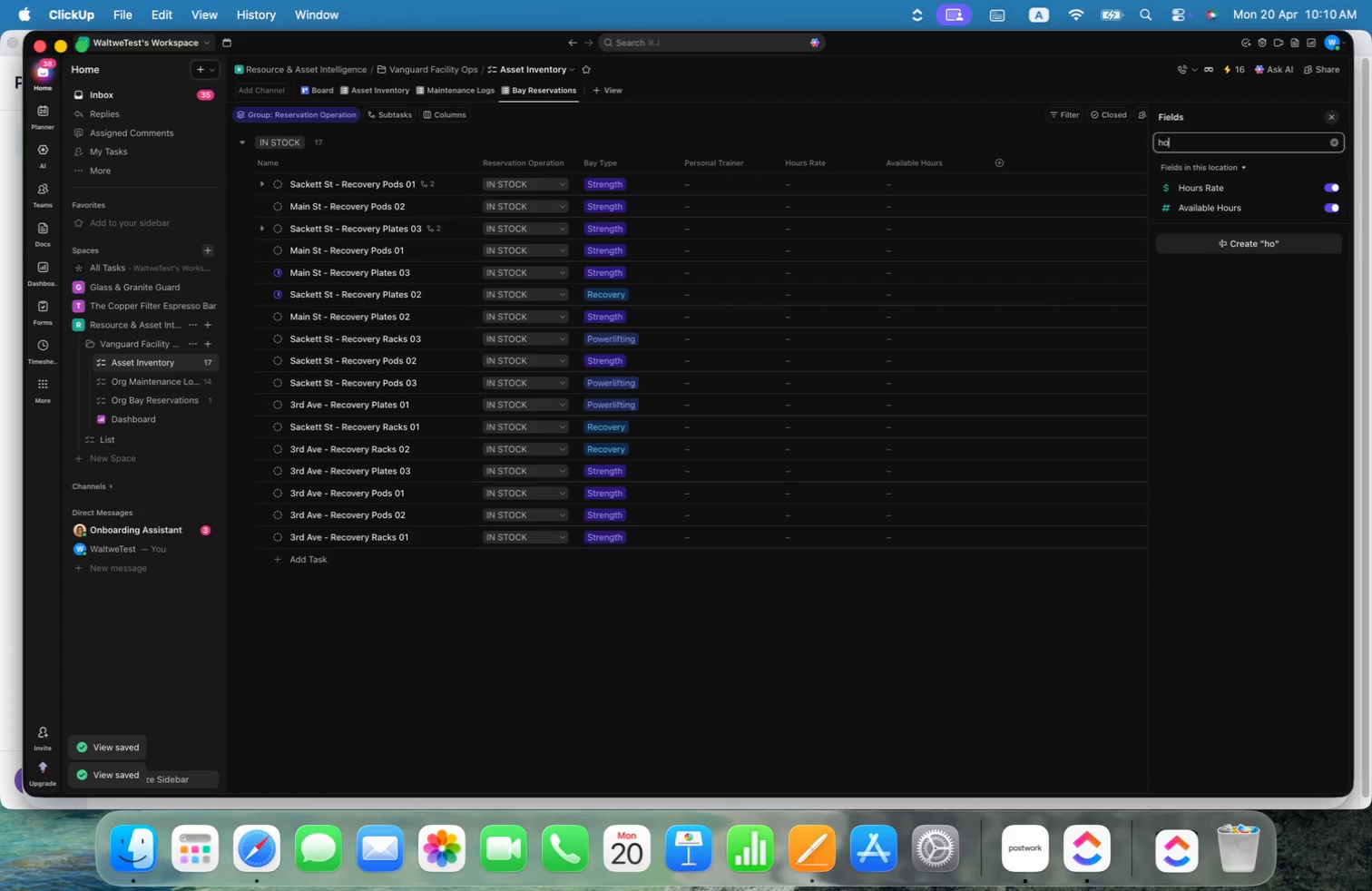 
key(Backspace)
 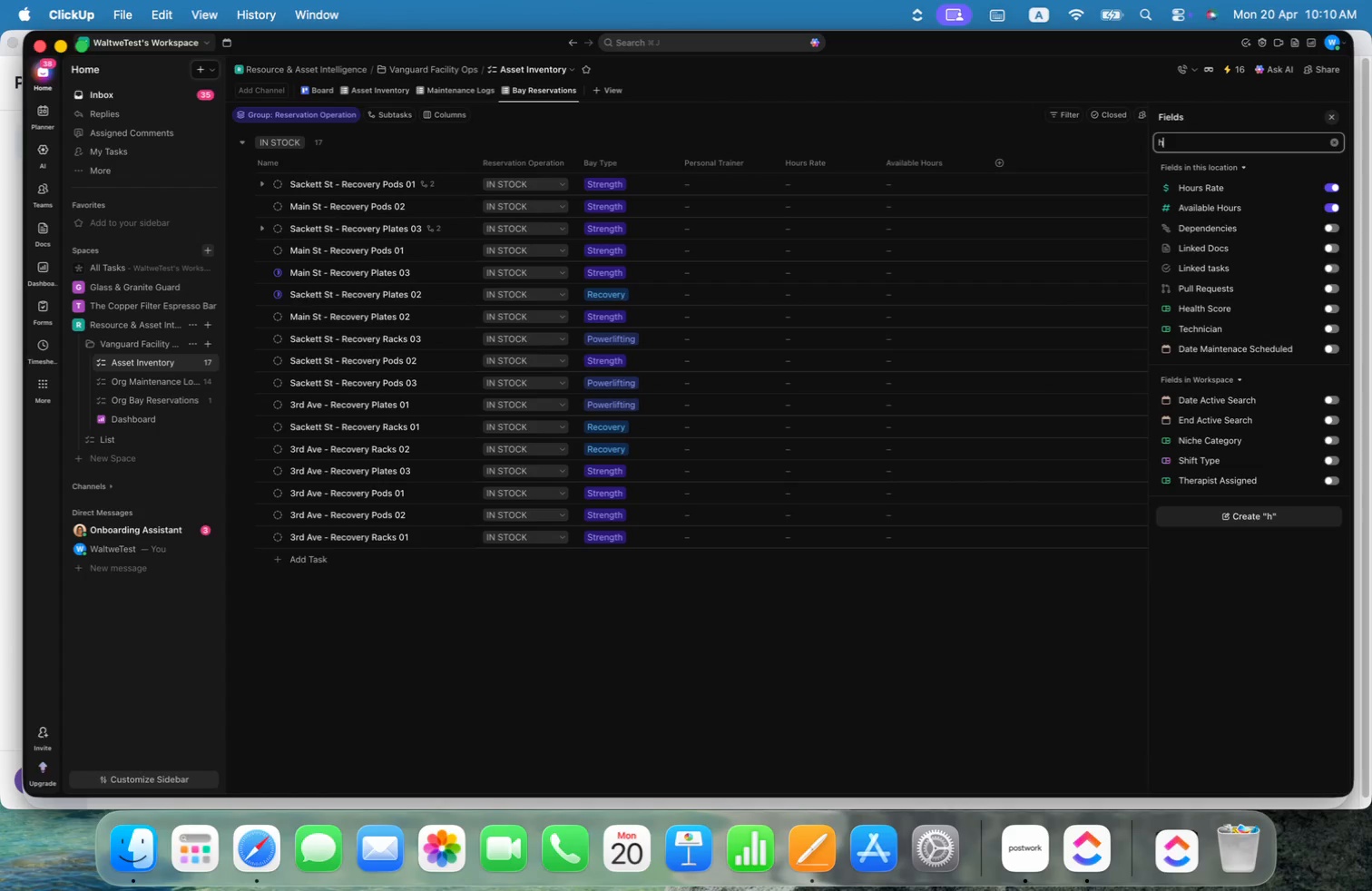 
key(Backspace)
type(tot)
key(Backspace)
key(Backspace)
key(Backspace)
type(rev)
key(Backspace)
key(Backspace)
key(Backspace)
key(Backspace)
 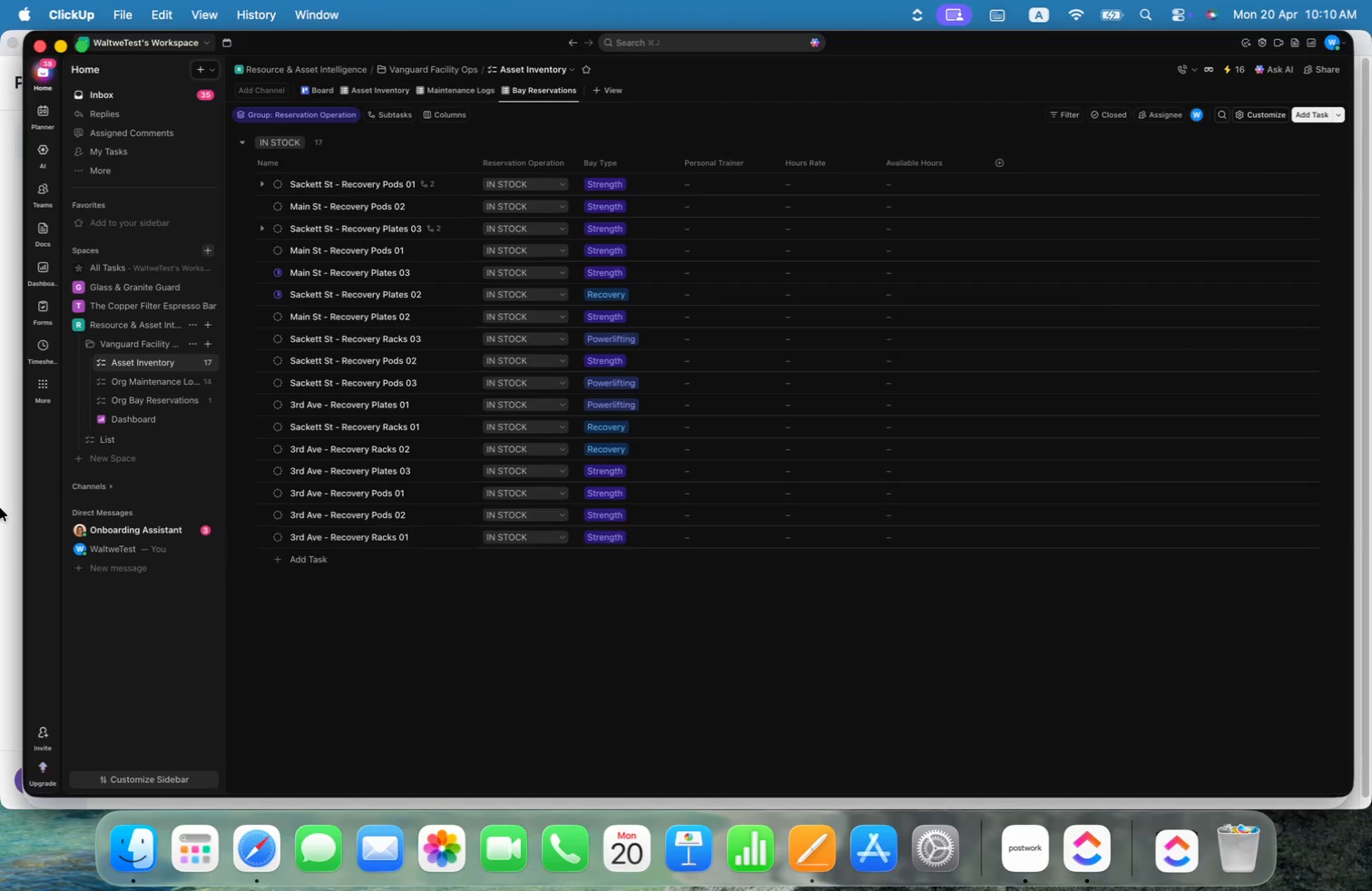 
left_click([135, 401])
 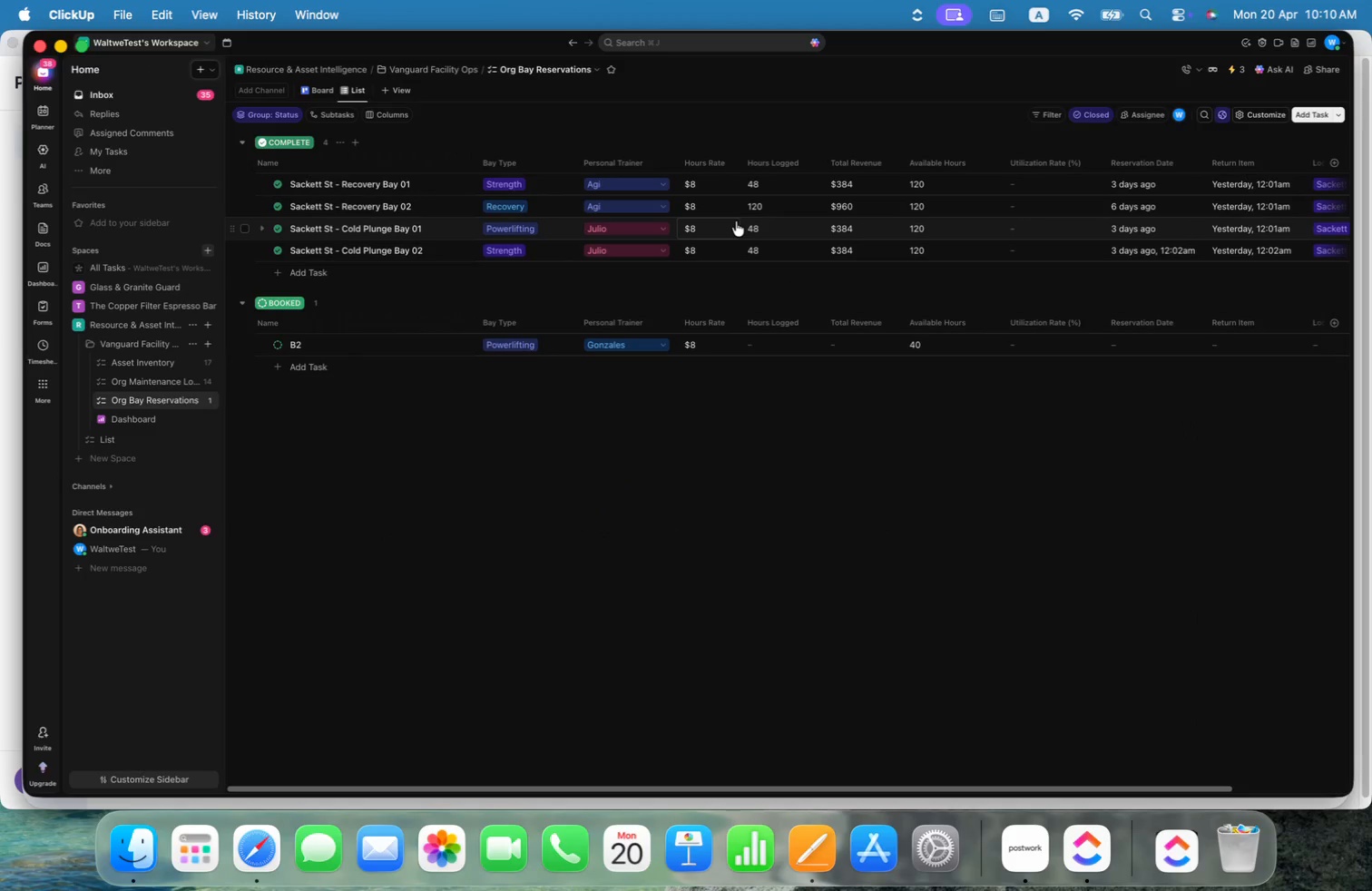 
mouse_move([796, 191])
 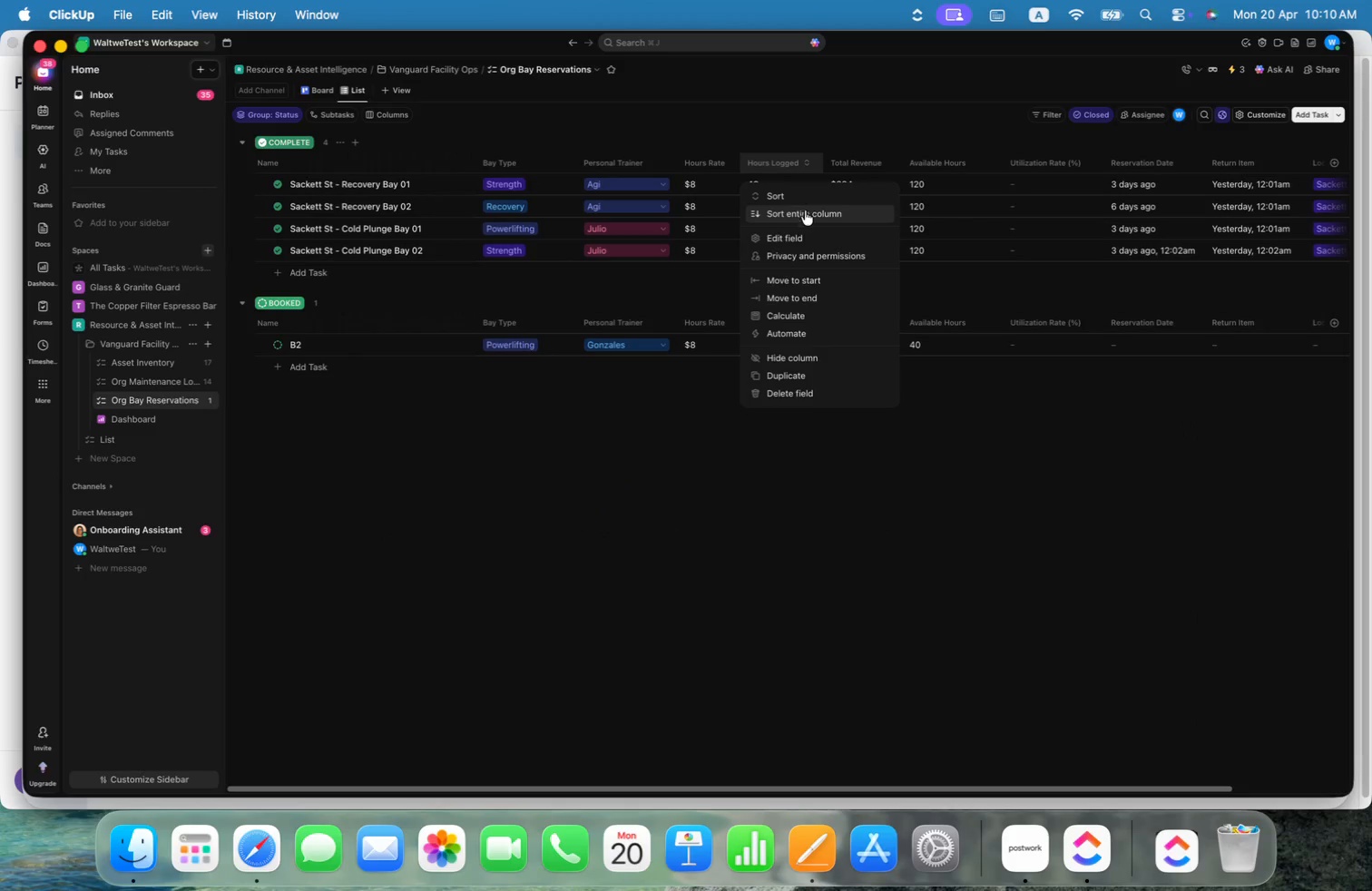 
left_click([799, 235])
 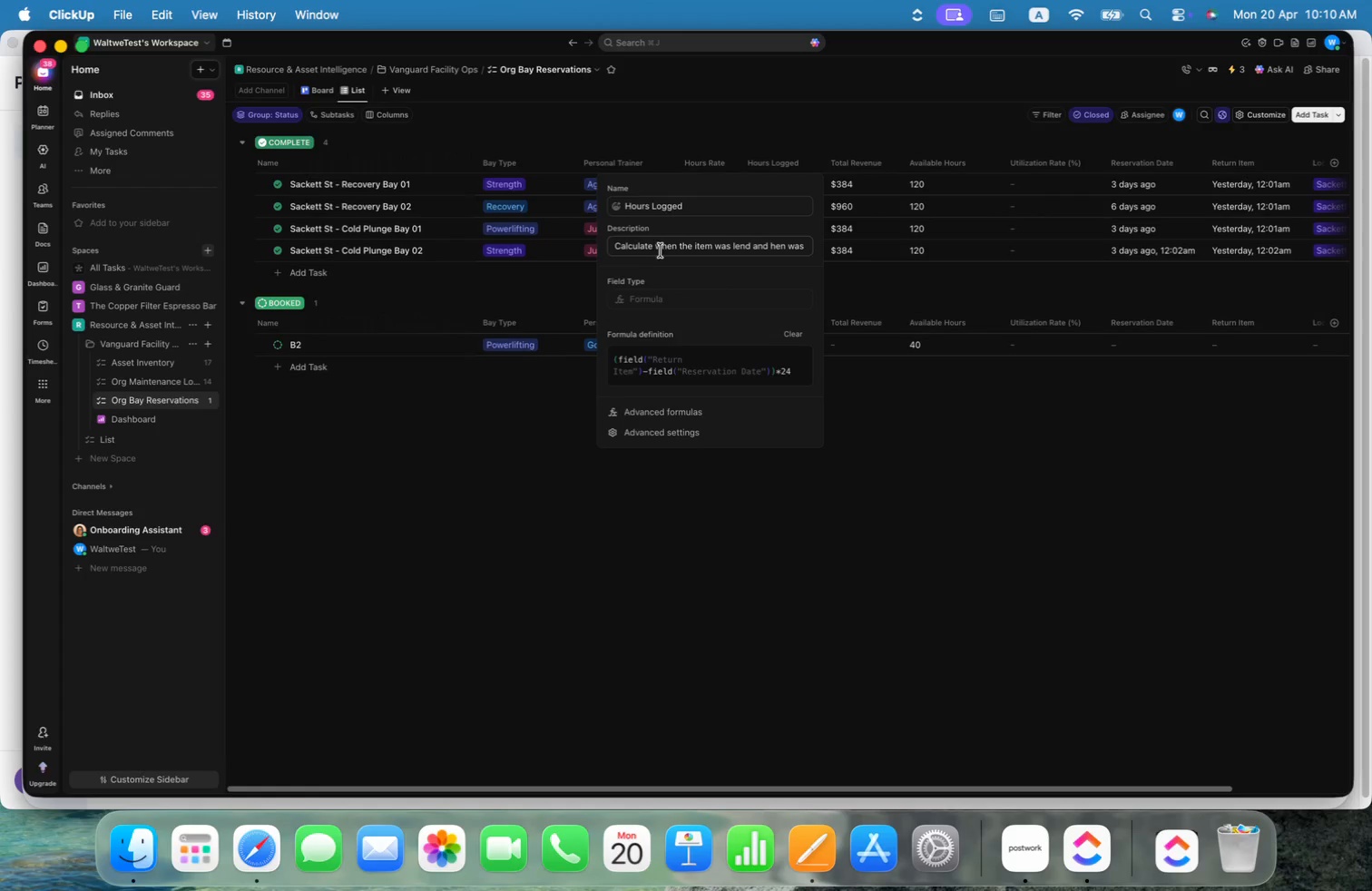 
left_click_drag(start_coordinate=[691, 208], to_coordinate=[603, 192])
 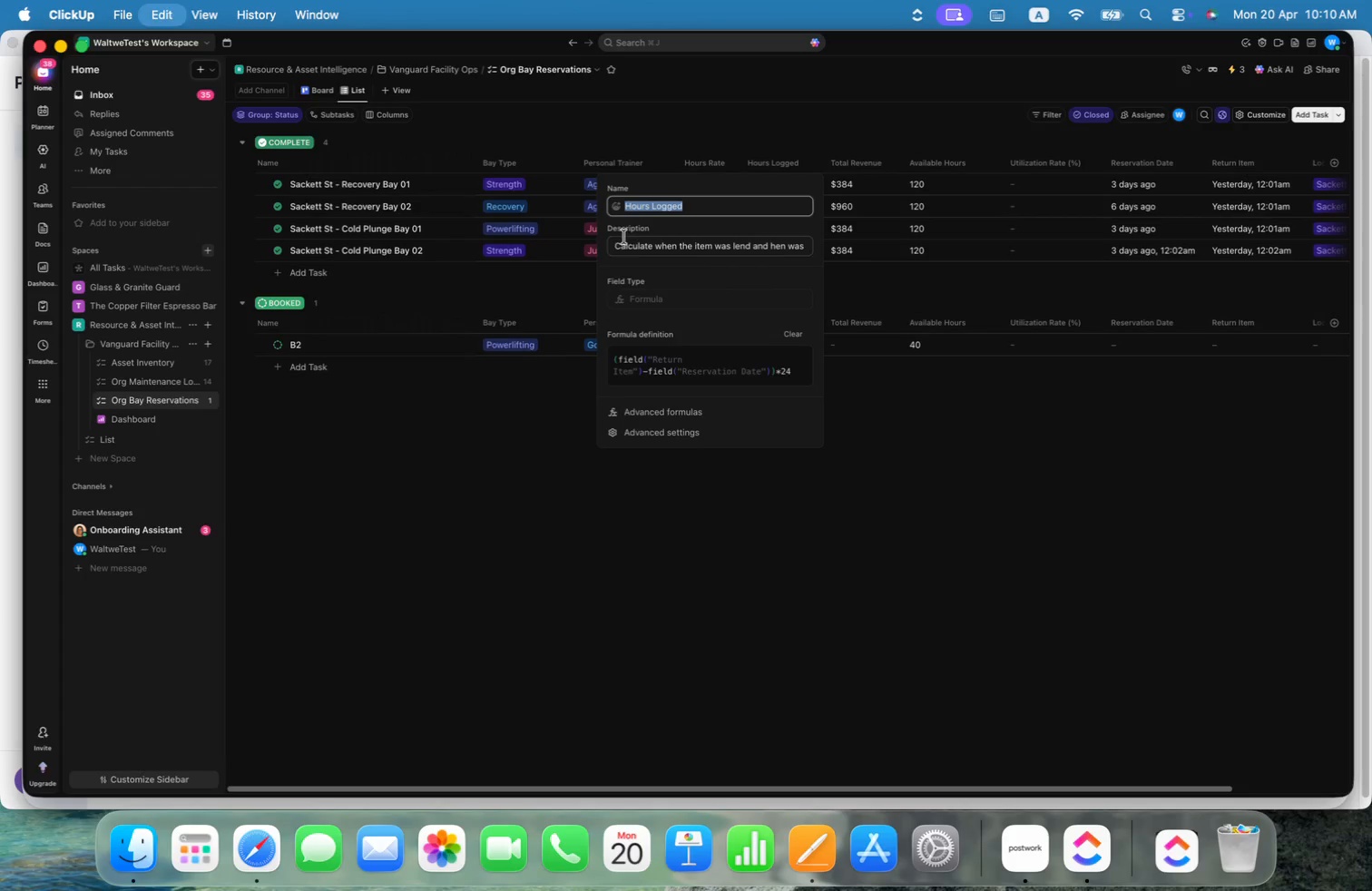 
key(Meta+C)
 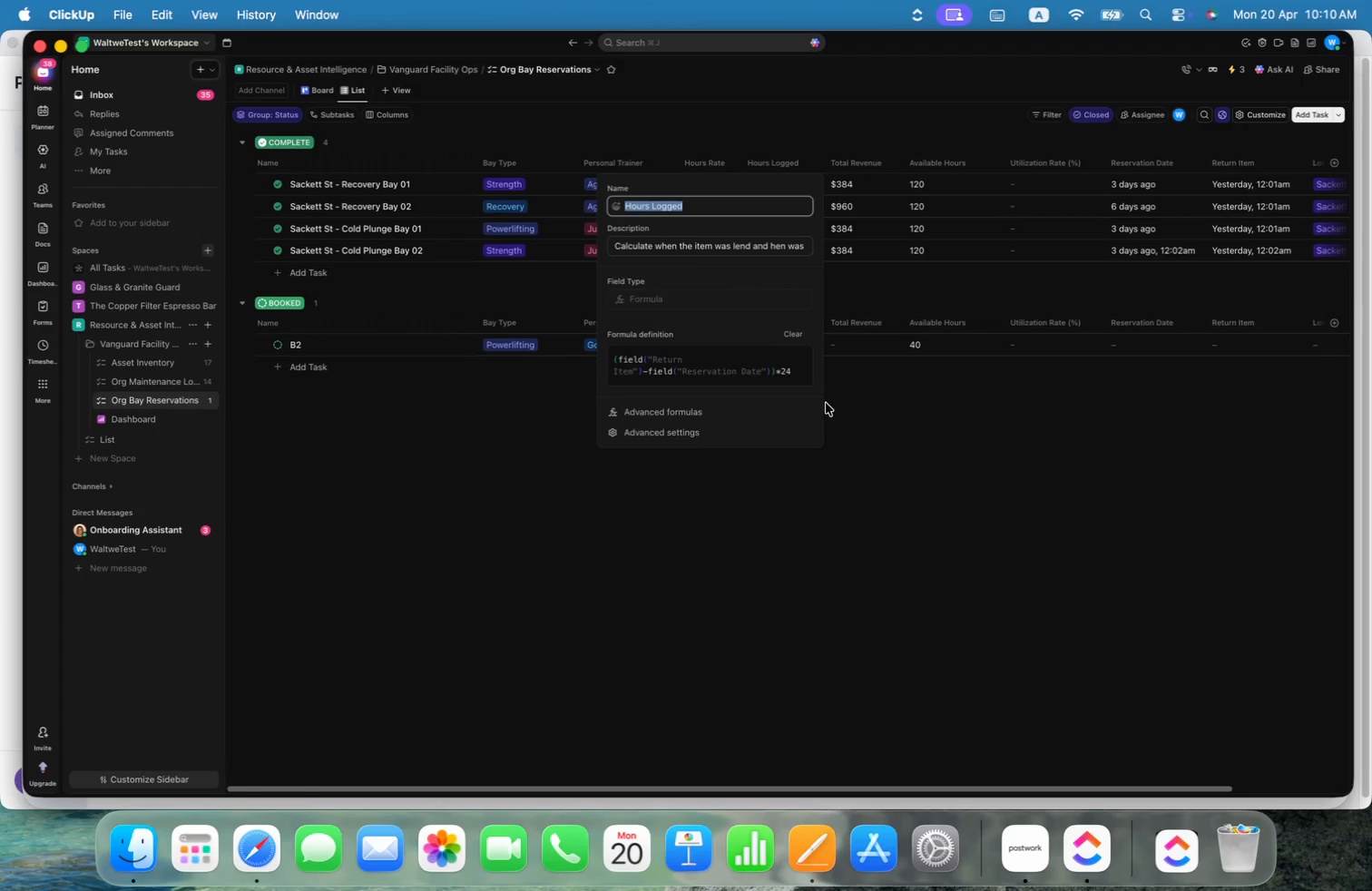 
left_click([969, 427])
 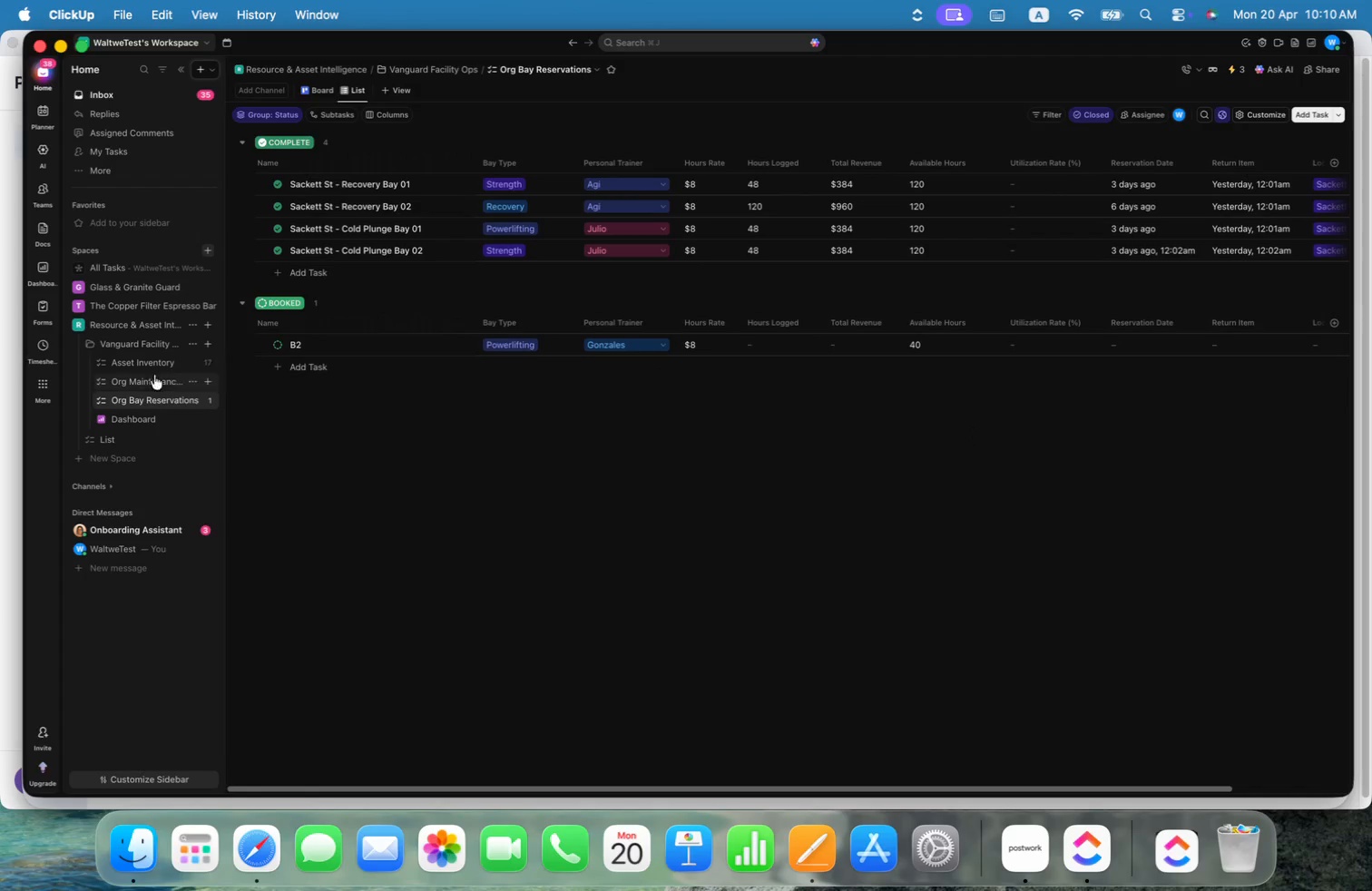 
left_click([142, 358])
 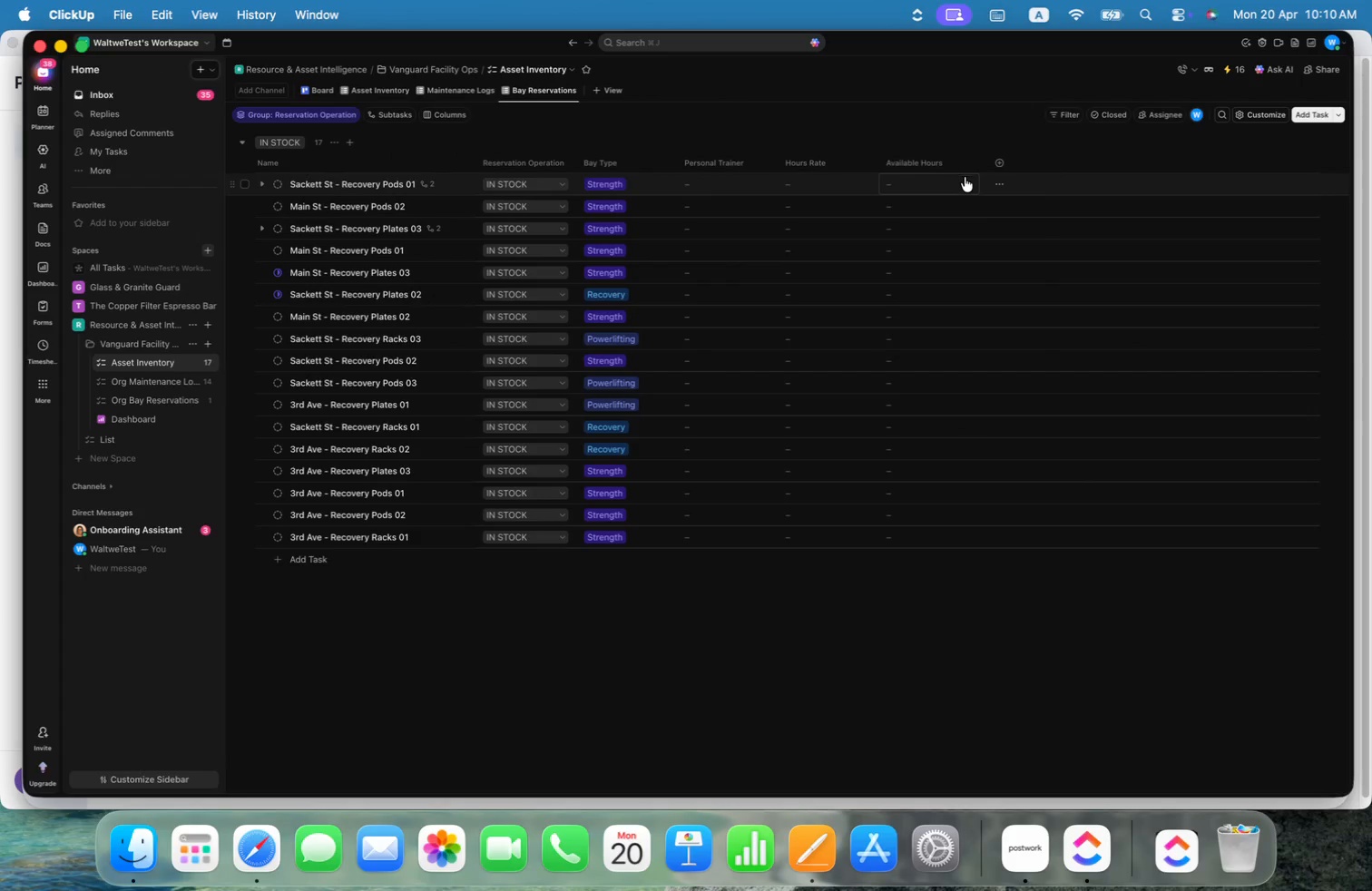 
left_click([1000, 158])
 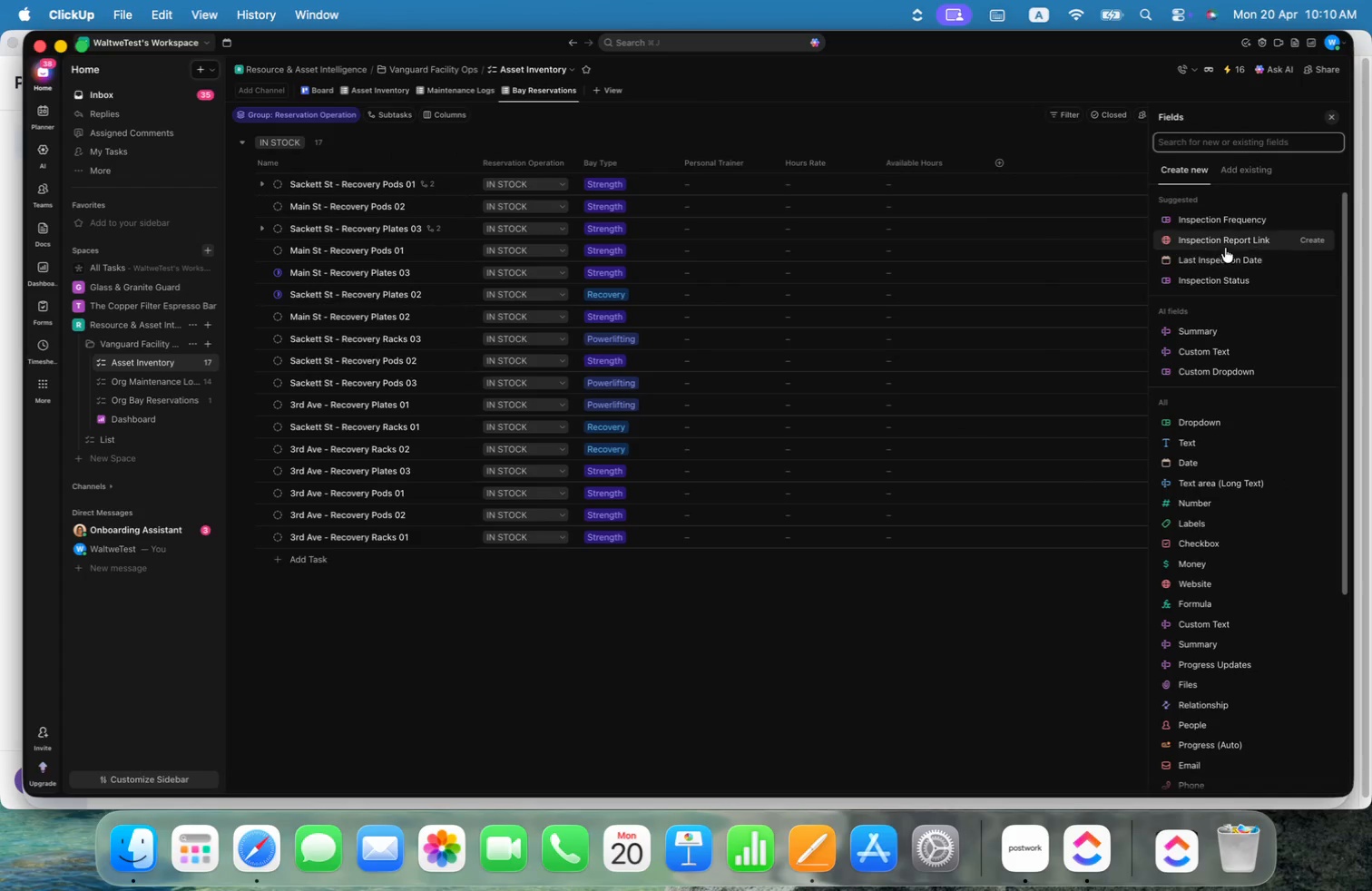 
left_click([1266, 180])
 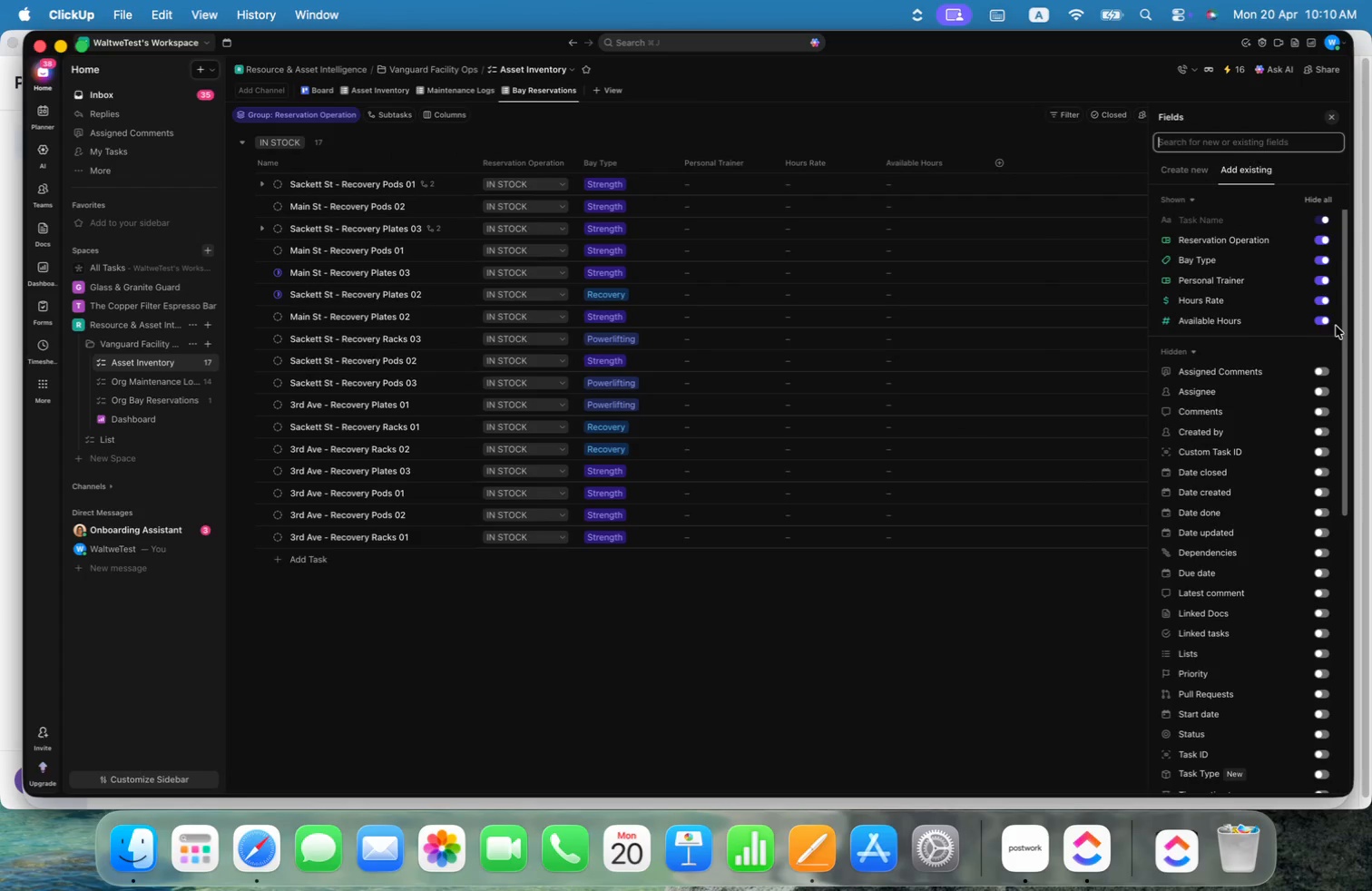 
left_click([1325, 316])
 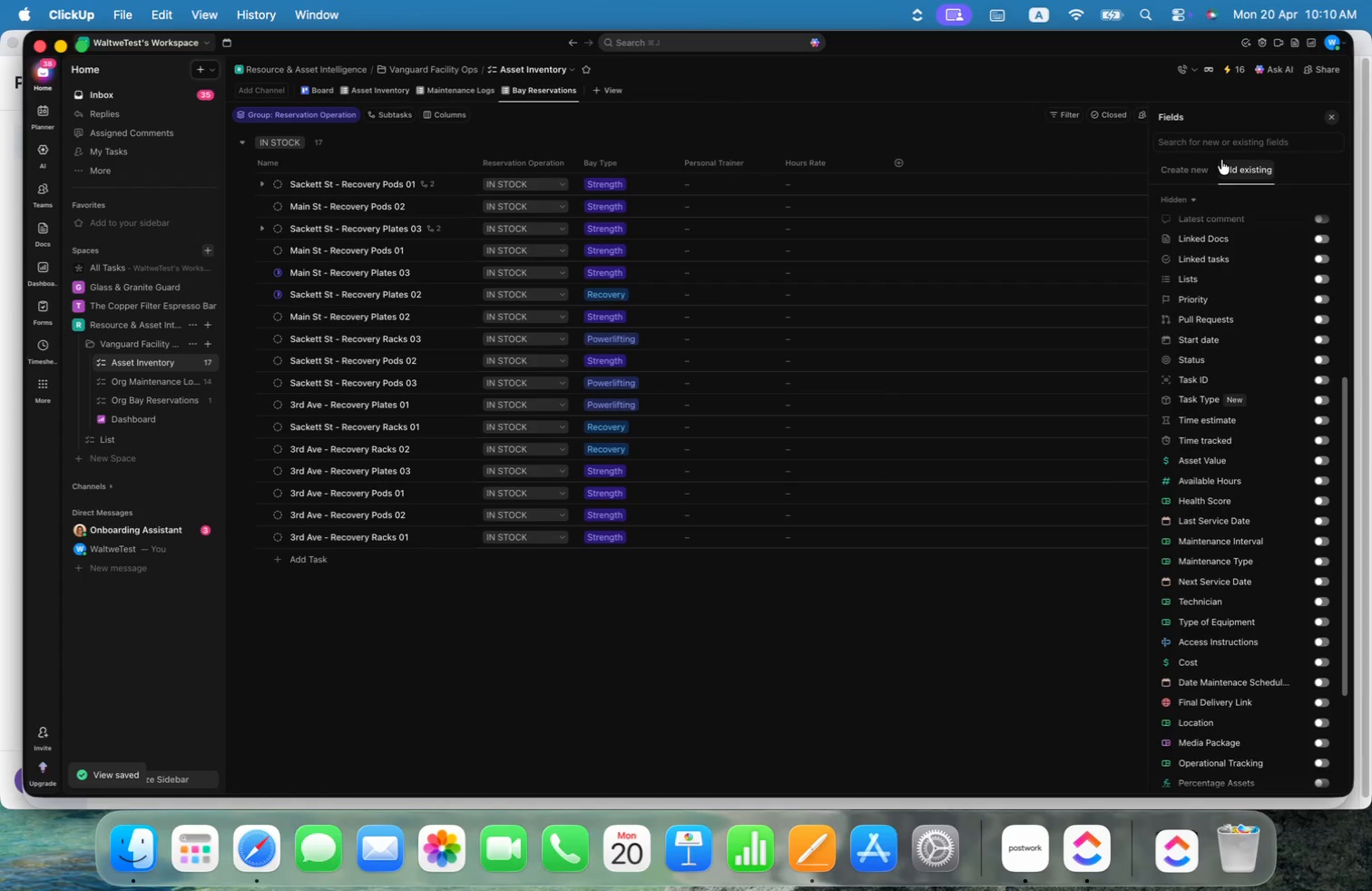 
double_click([1202, 142])
 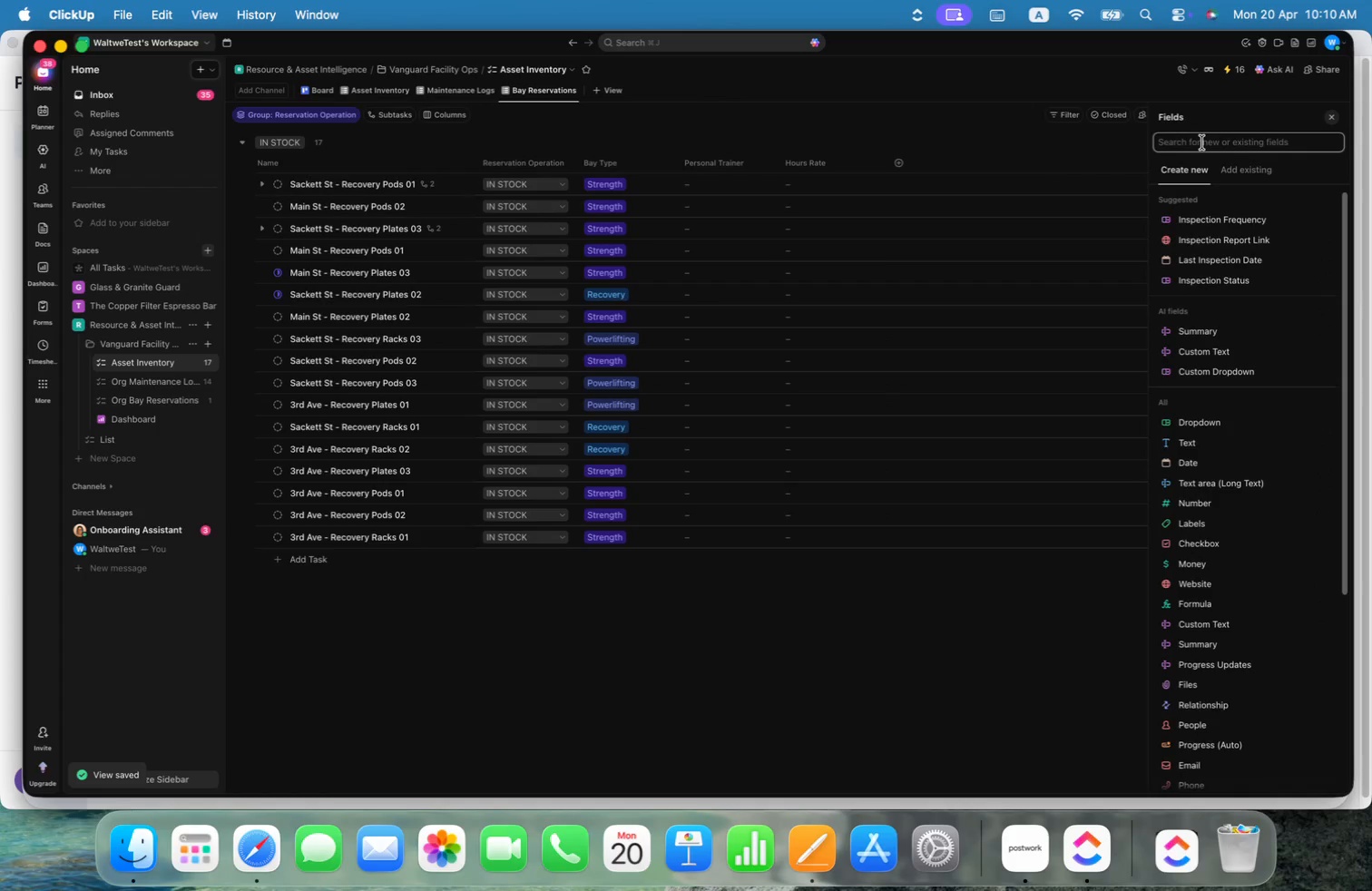 
type(form)
 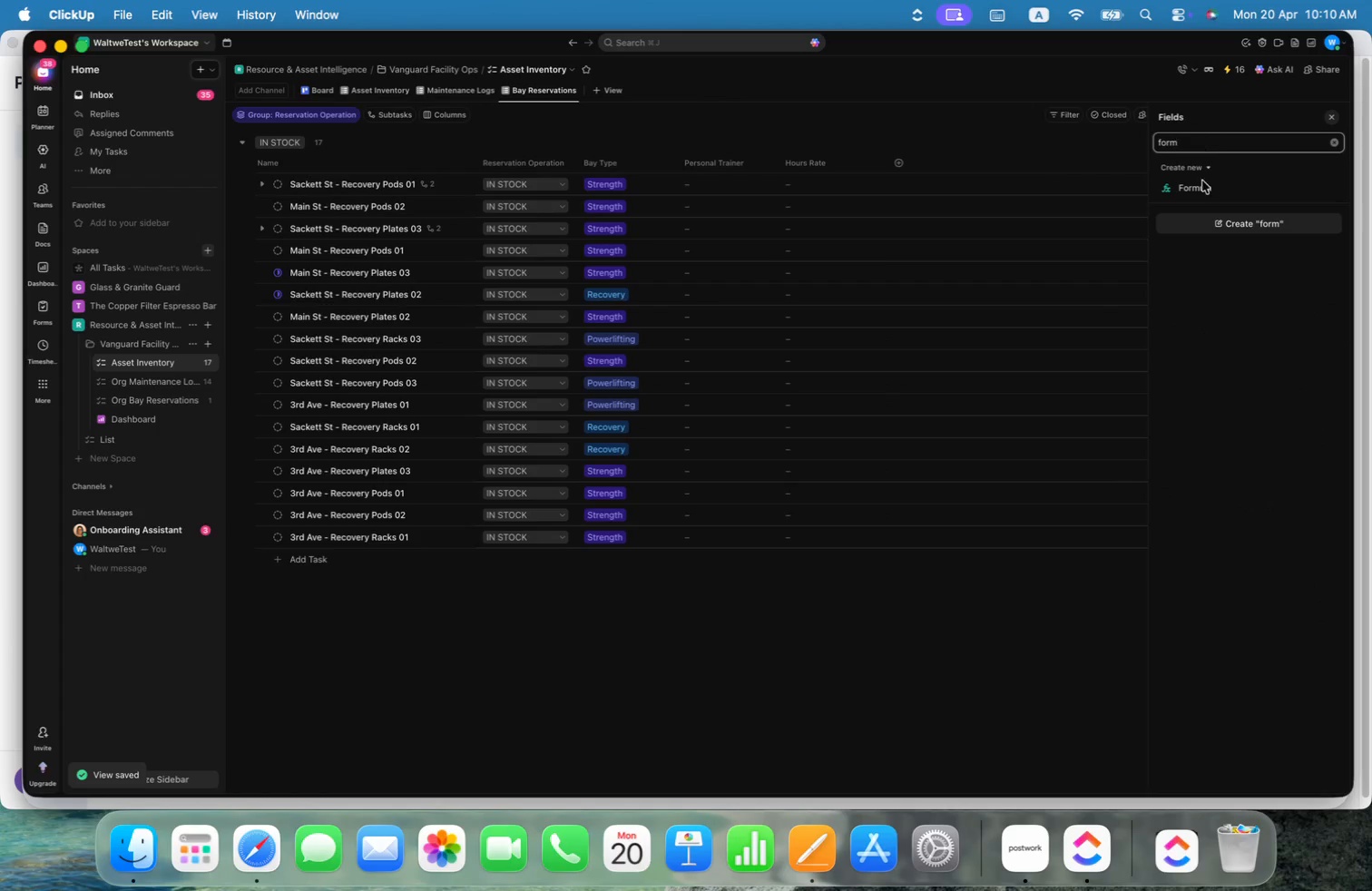 
left_click([1200, 191])
 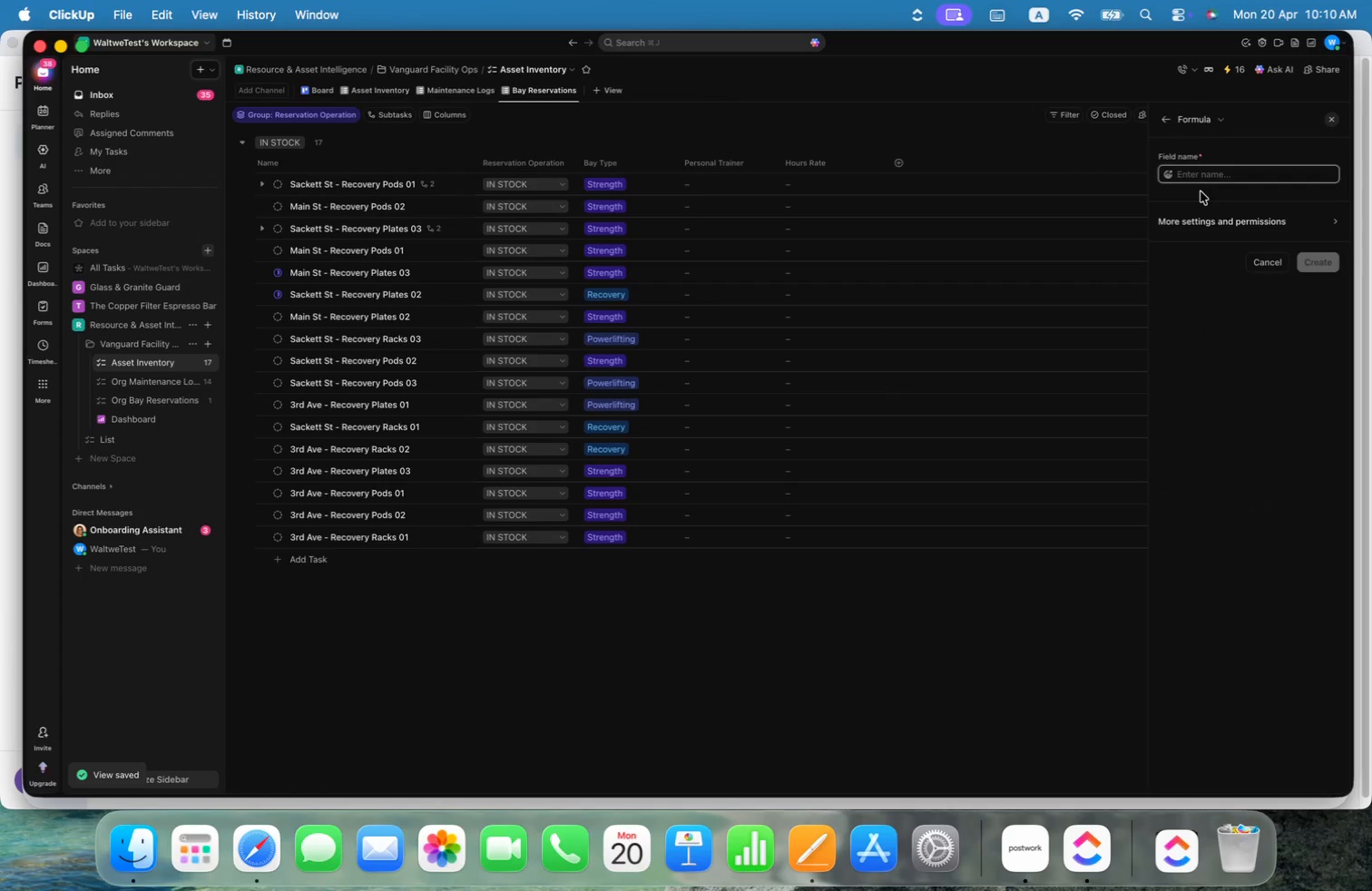 
key(Meta+CommandLeft)
 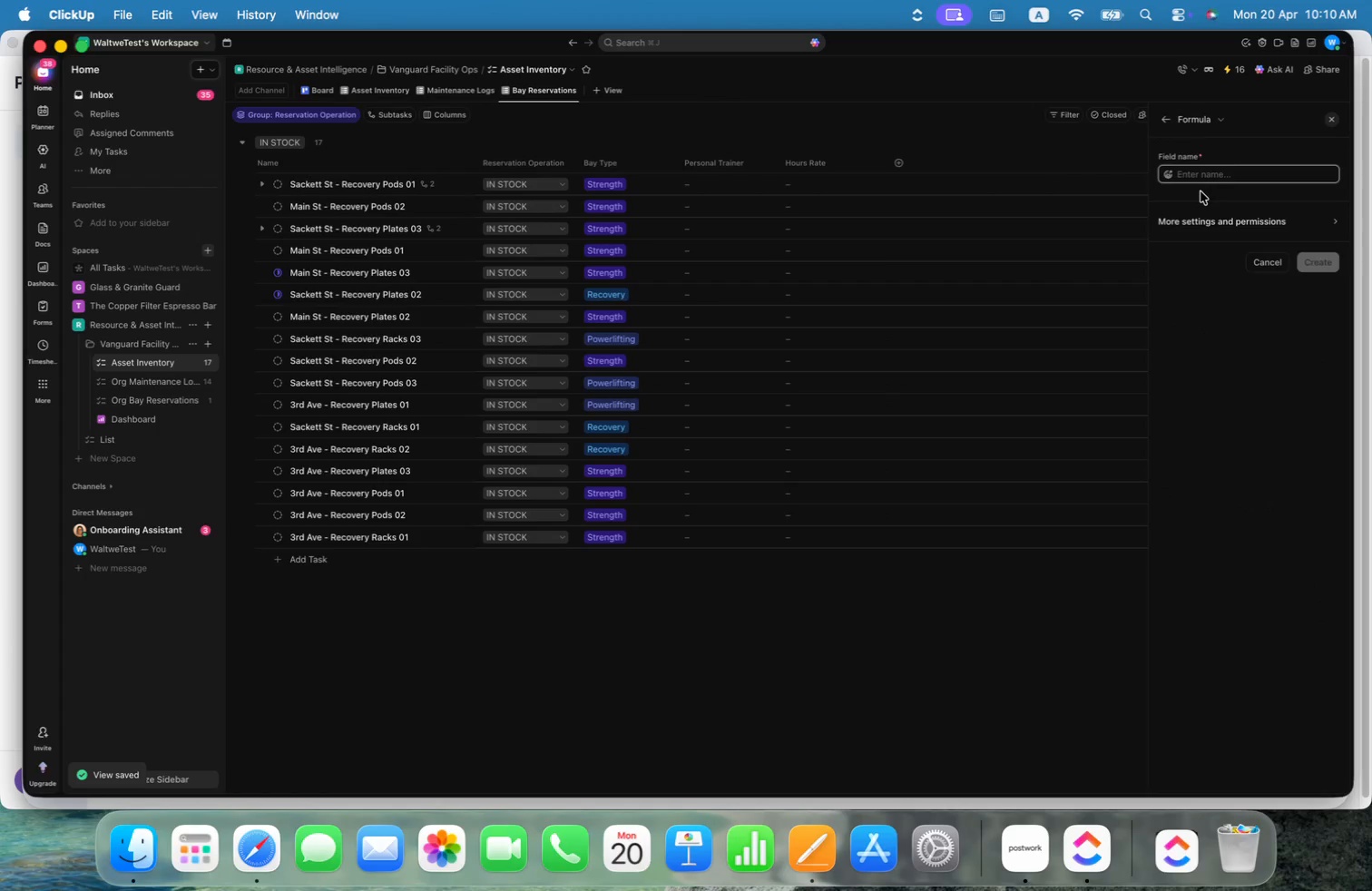 
key(Meta+V)
 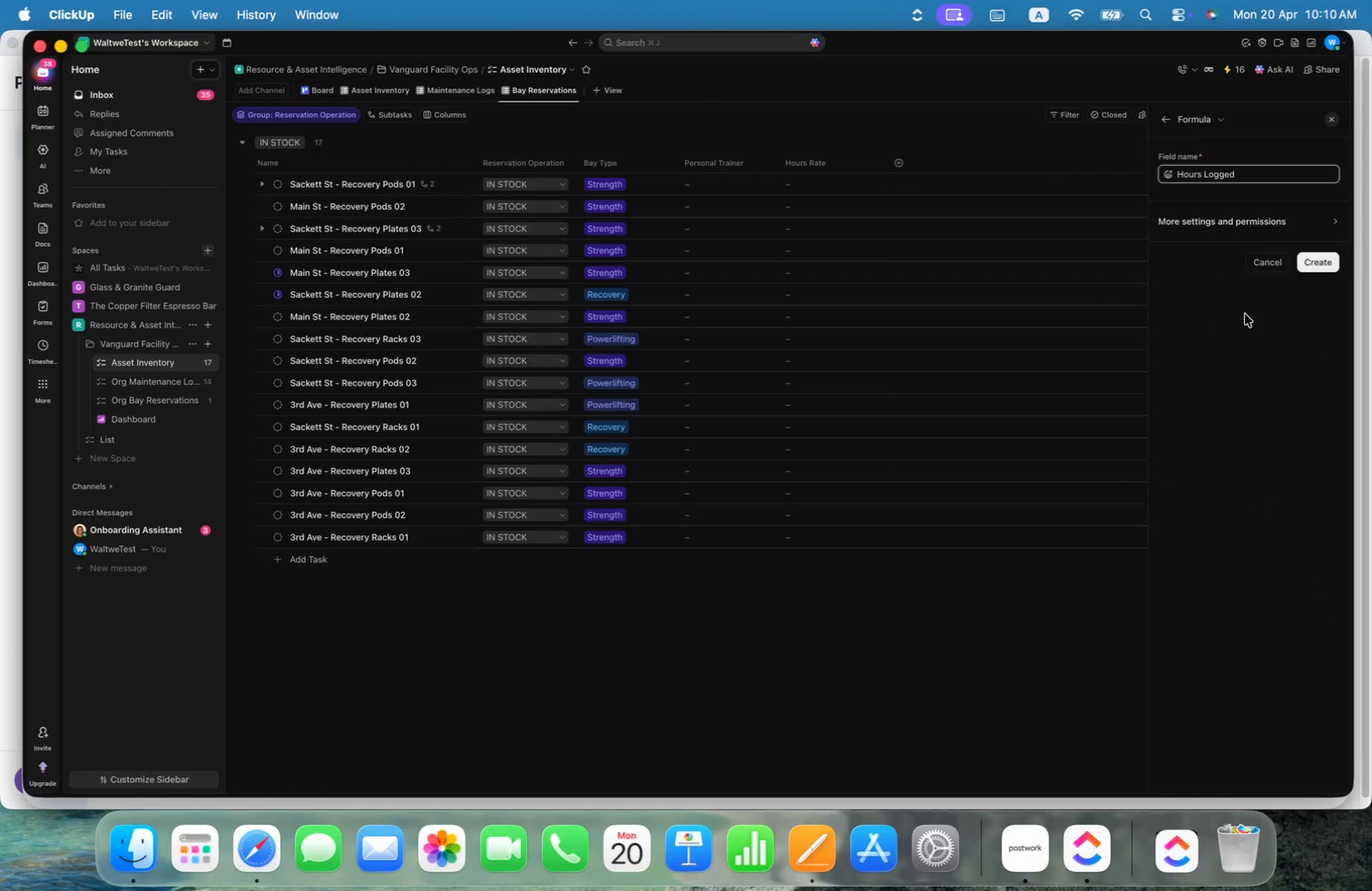 
left_click([1317, 259])
 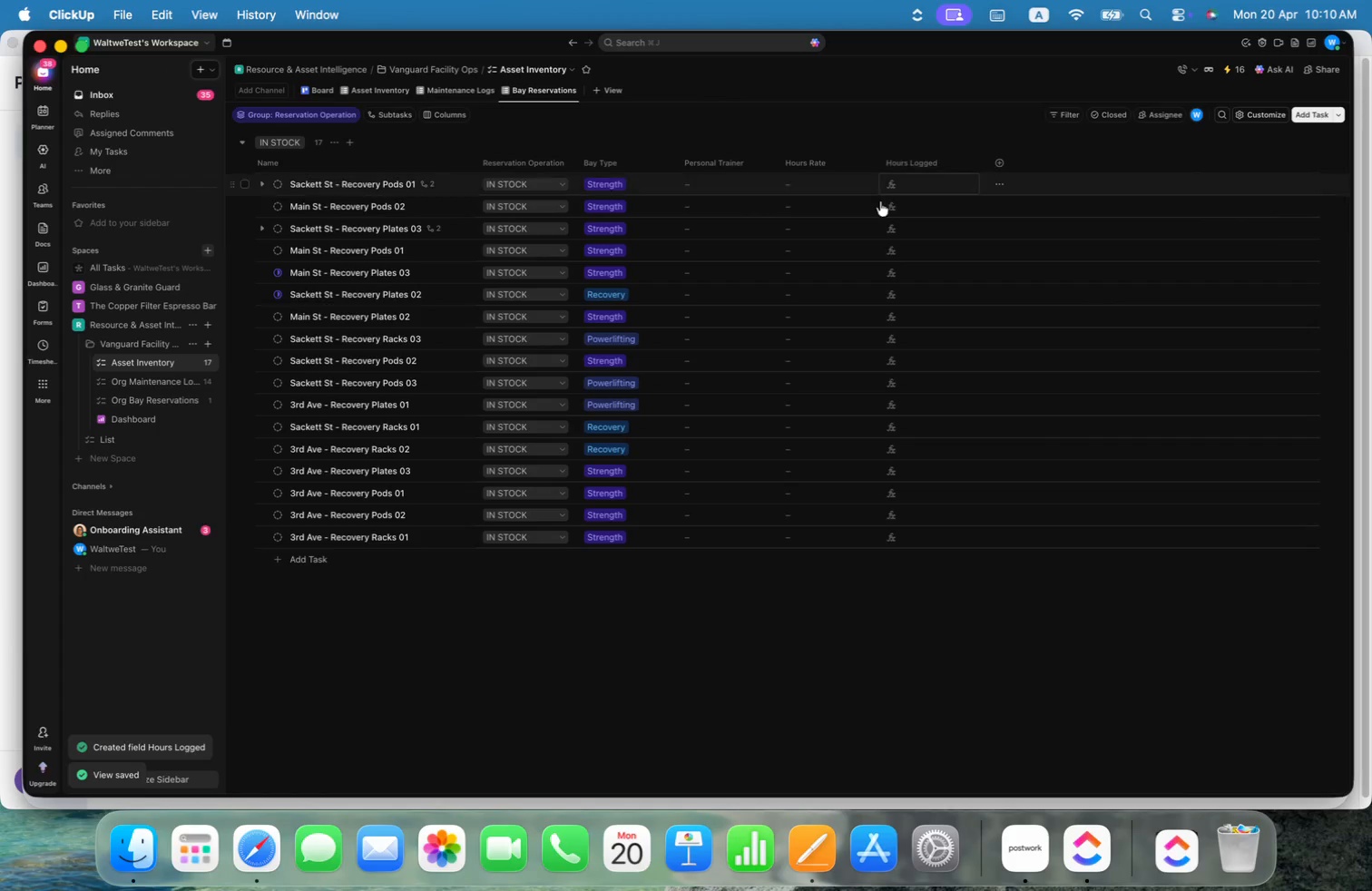 
left_click([141, 399])
 